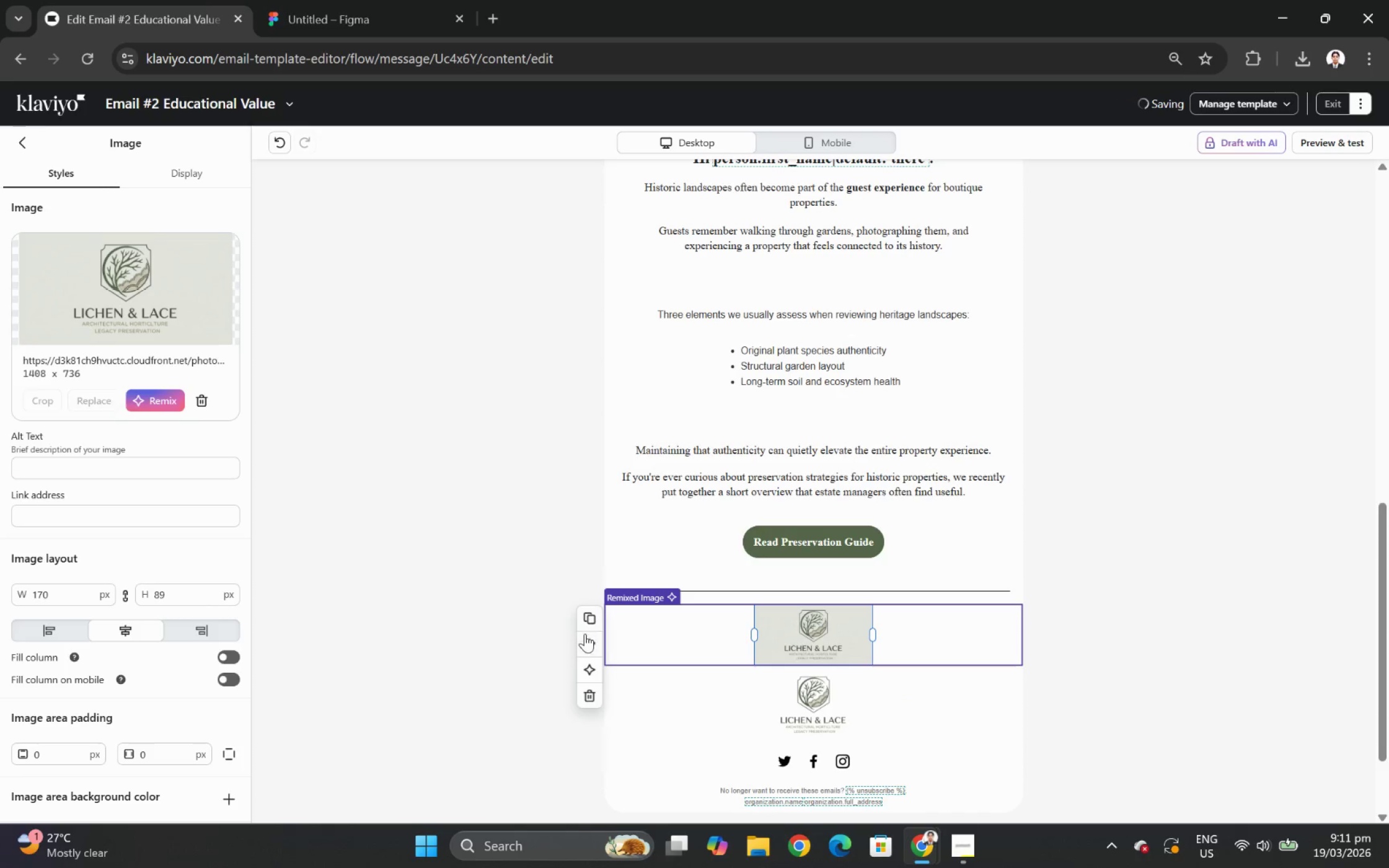 
left_click([589, 698])
 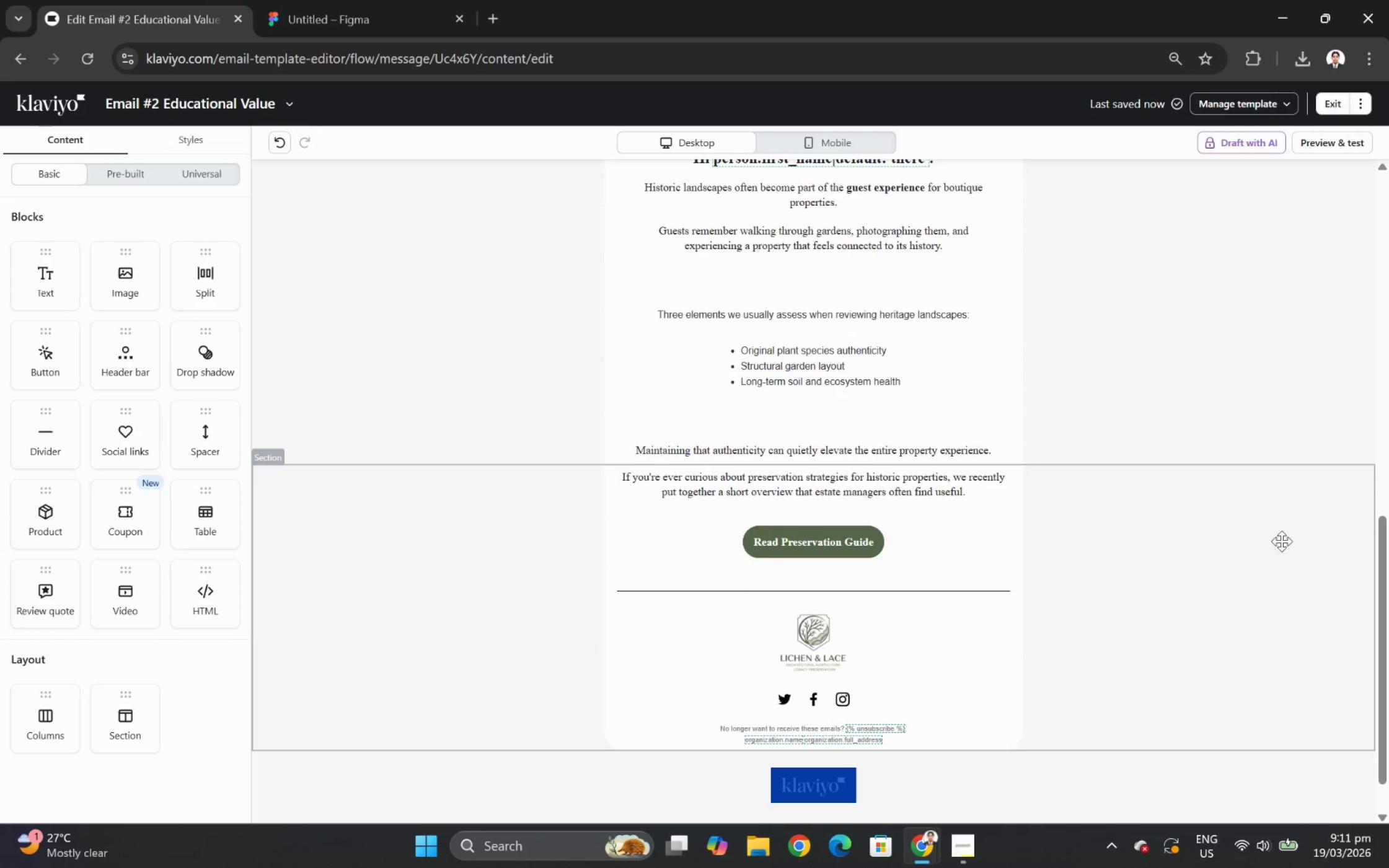 
scroll: coordinate [1314, 545], scroll_direction: up, amount: 15.0
 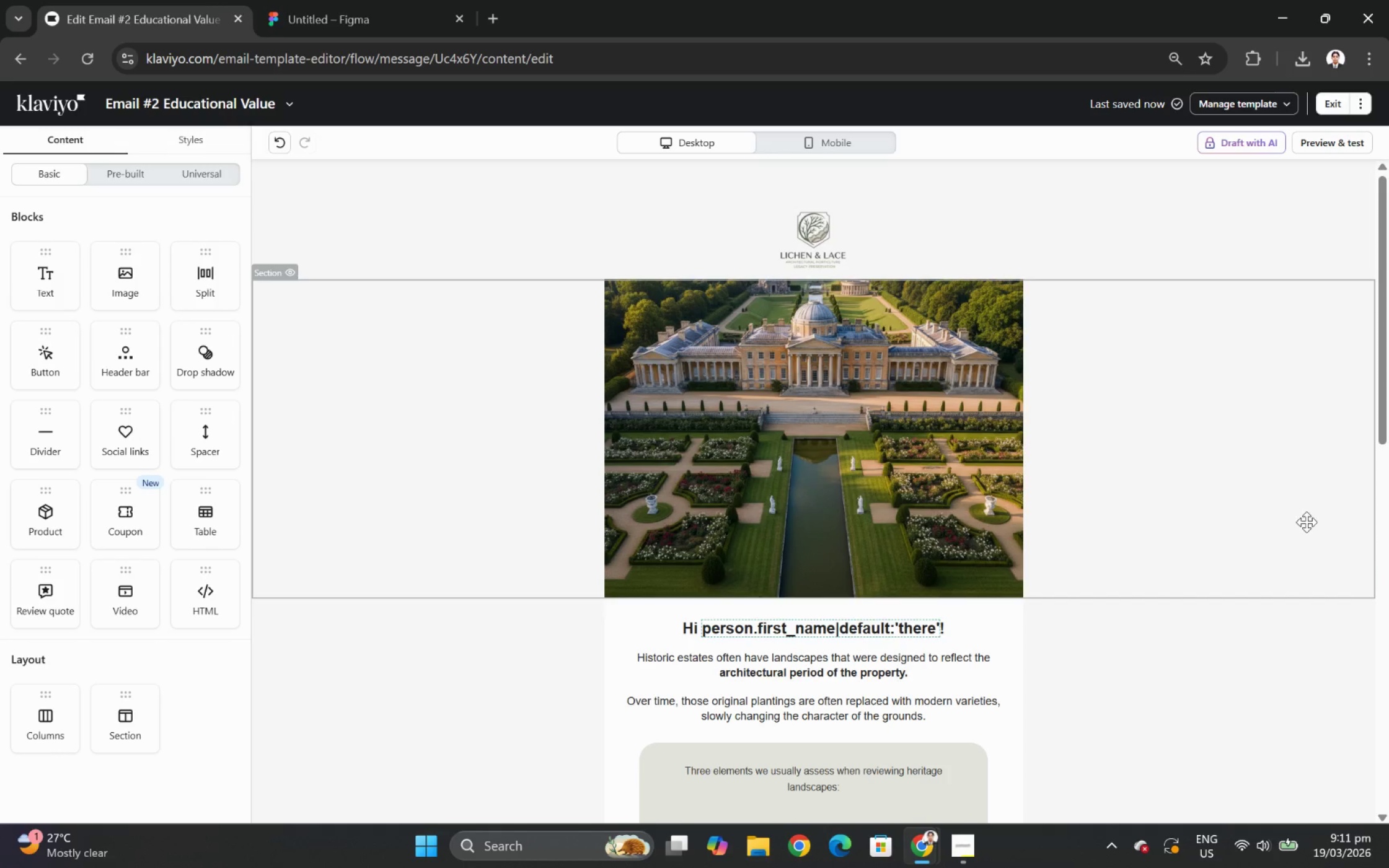 
scroll: coordinate [1299, 513], scroll_direction: down, amount: 12.0
 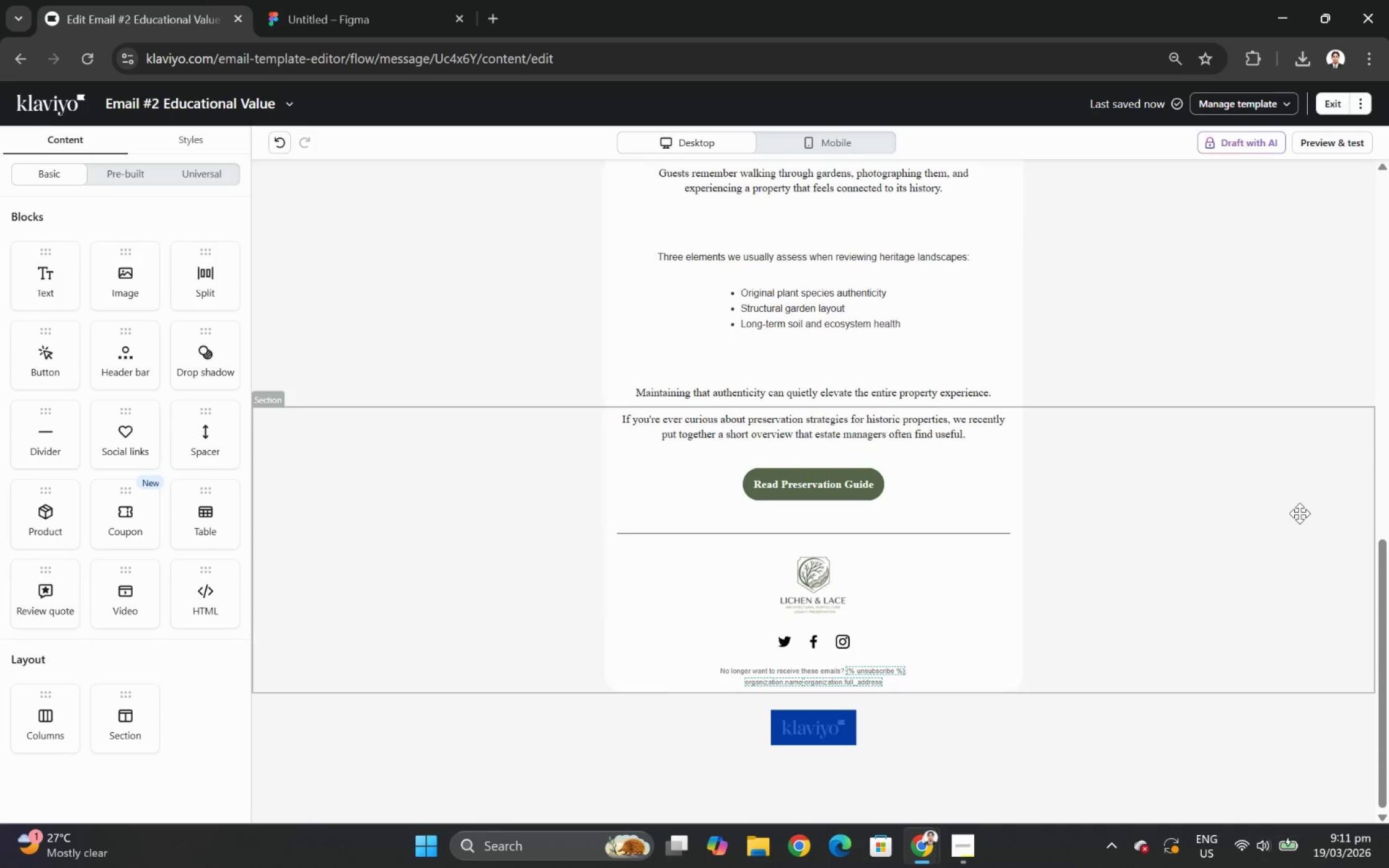 
scroll: coordinate [1299, 513], scroll_direction: up, amount: 5.0
 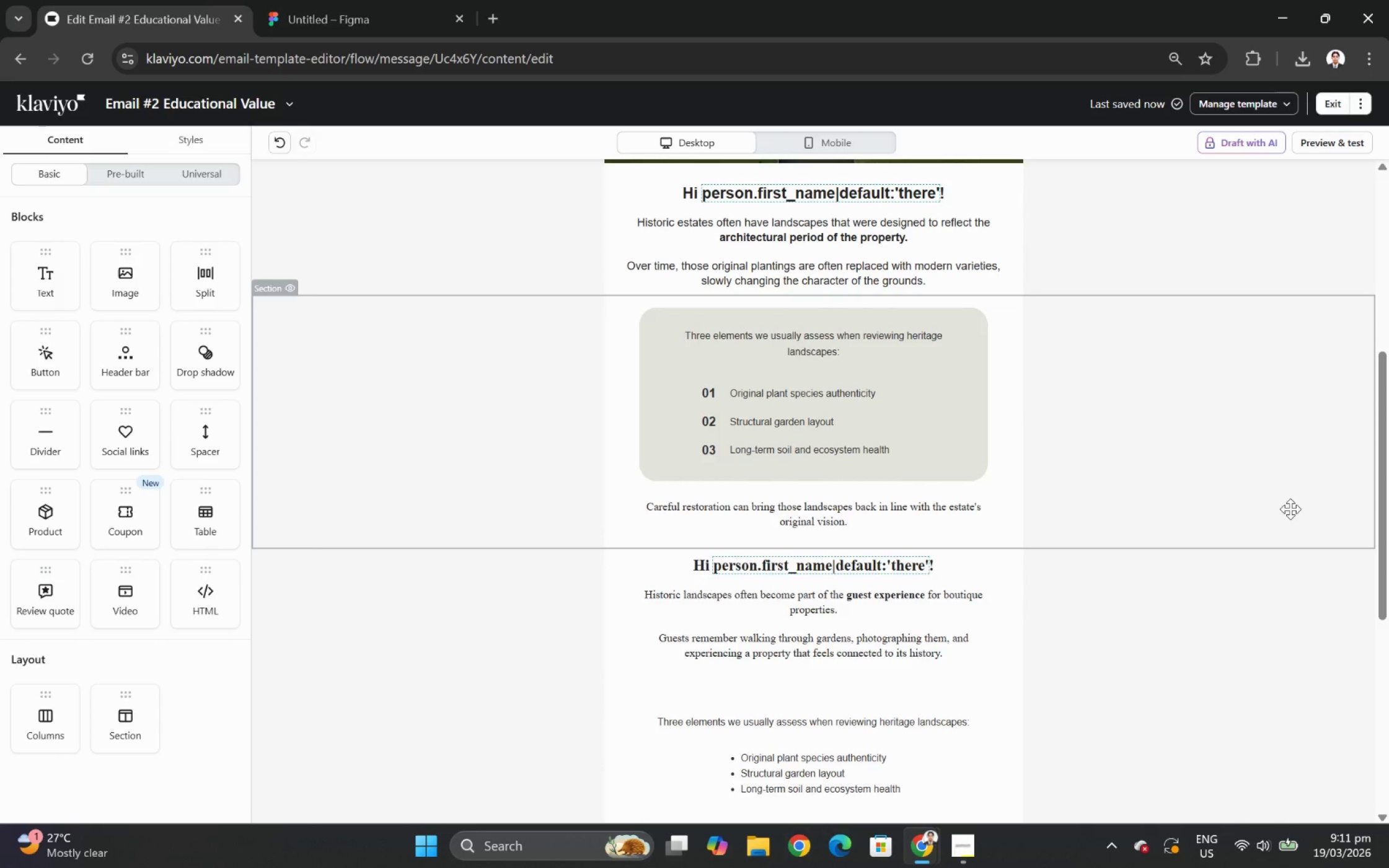 
left_click([1290, 509])
 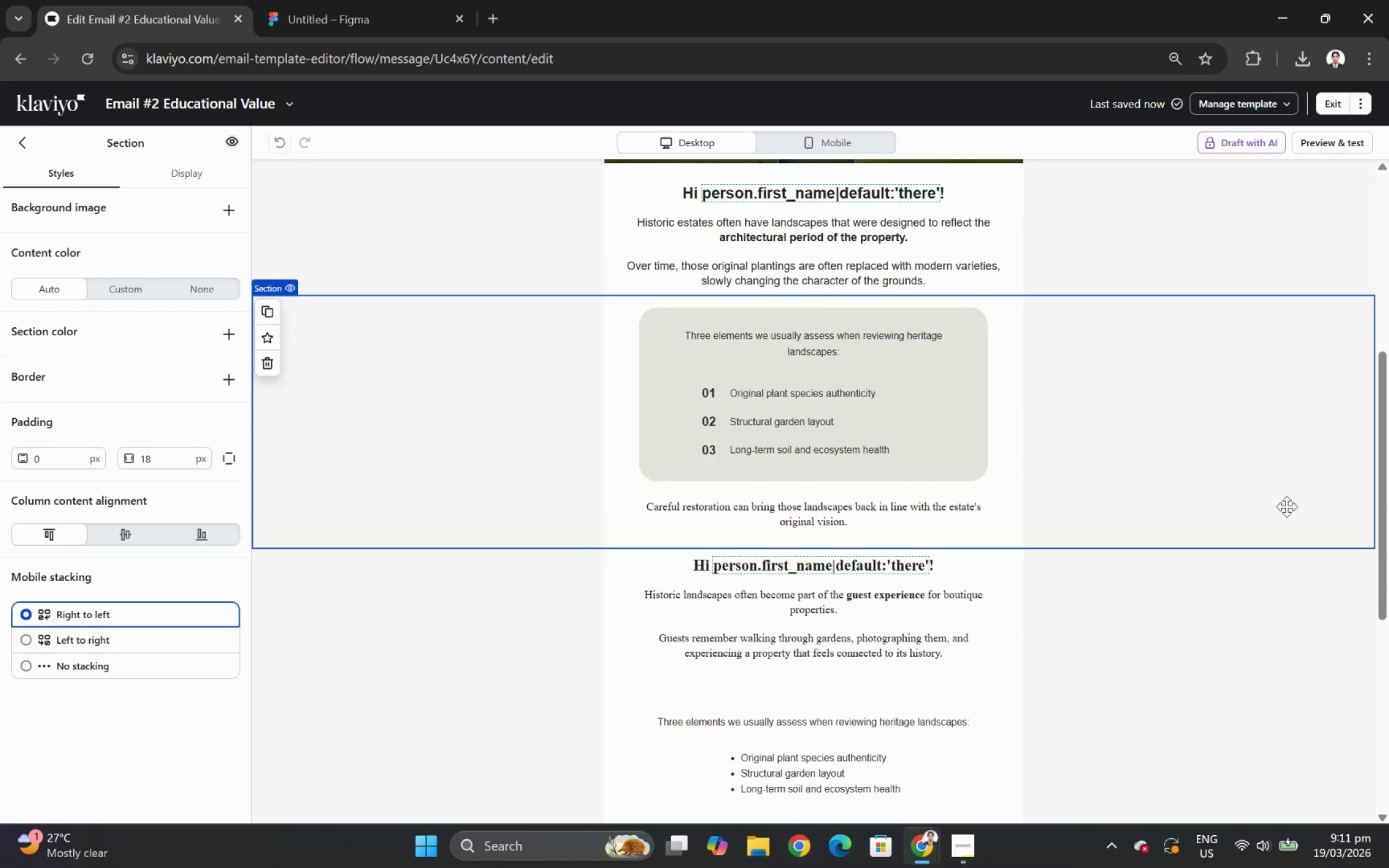 
scroll: coordinate [1285, 506], scroll_direction: up, amount: 4.0
 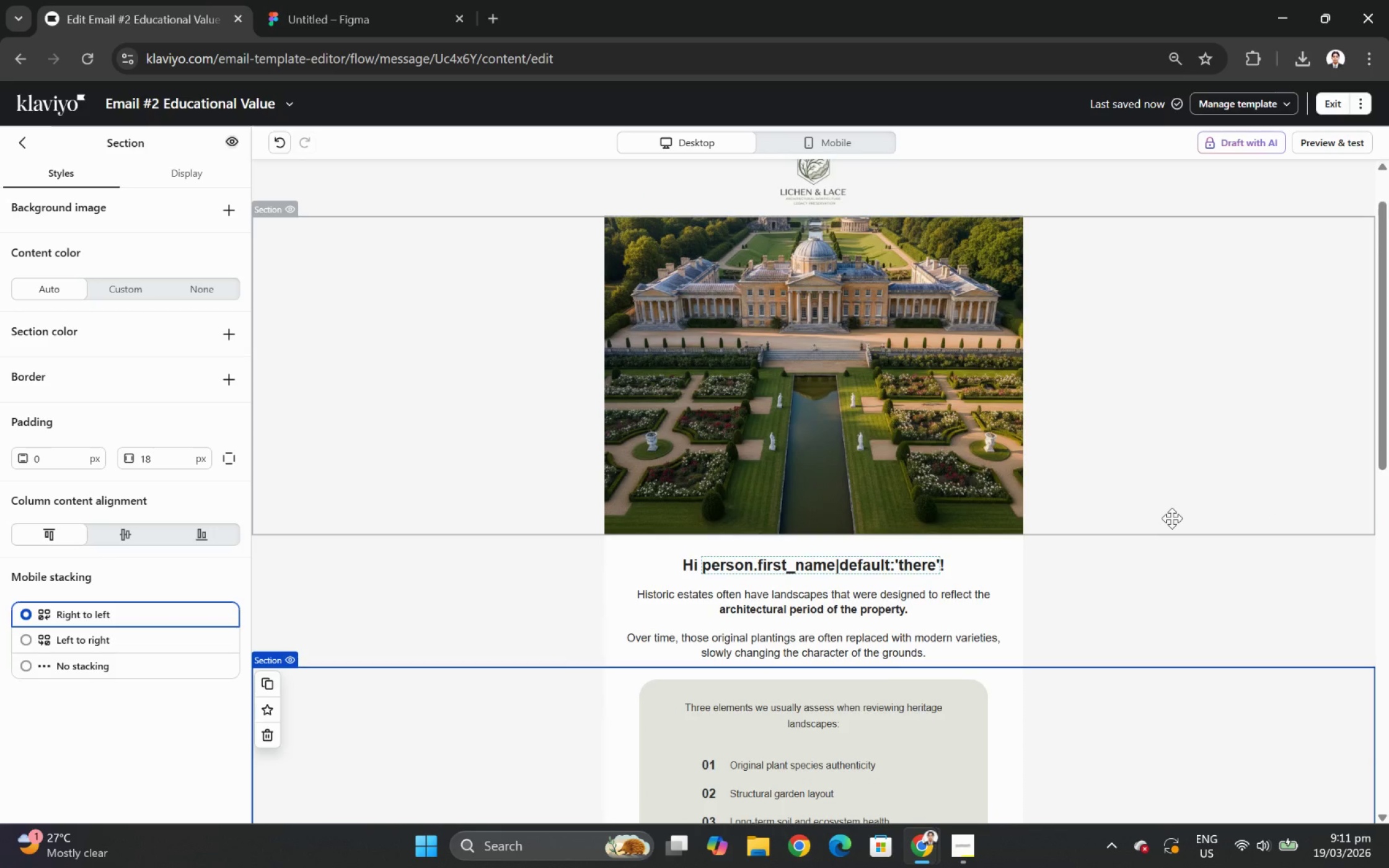 
scroll: coordinate [1171, 518], scroll_direction: down, amount: 2.0
 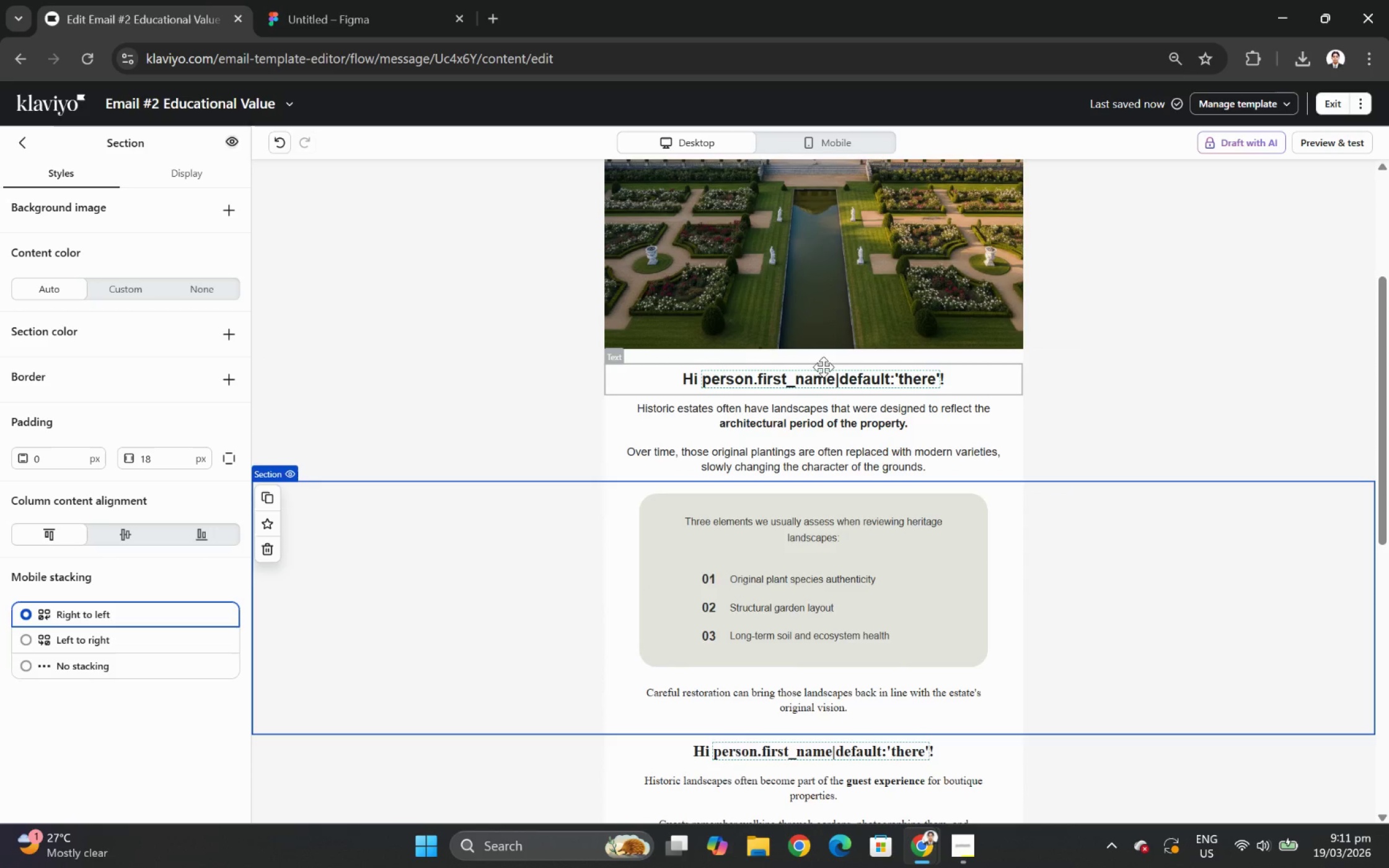 
left_click([827, 372])
 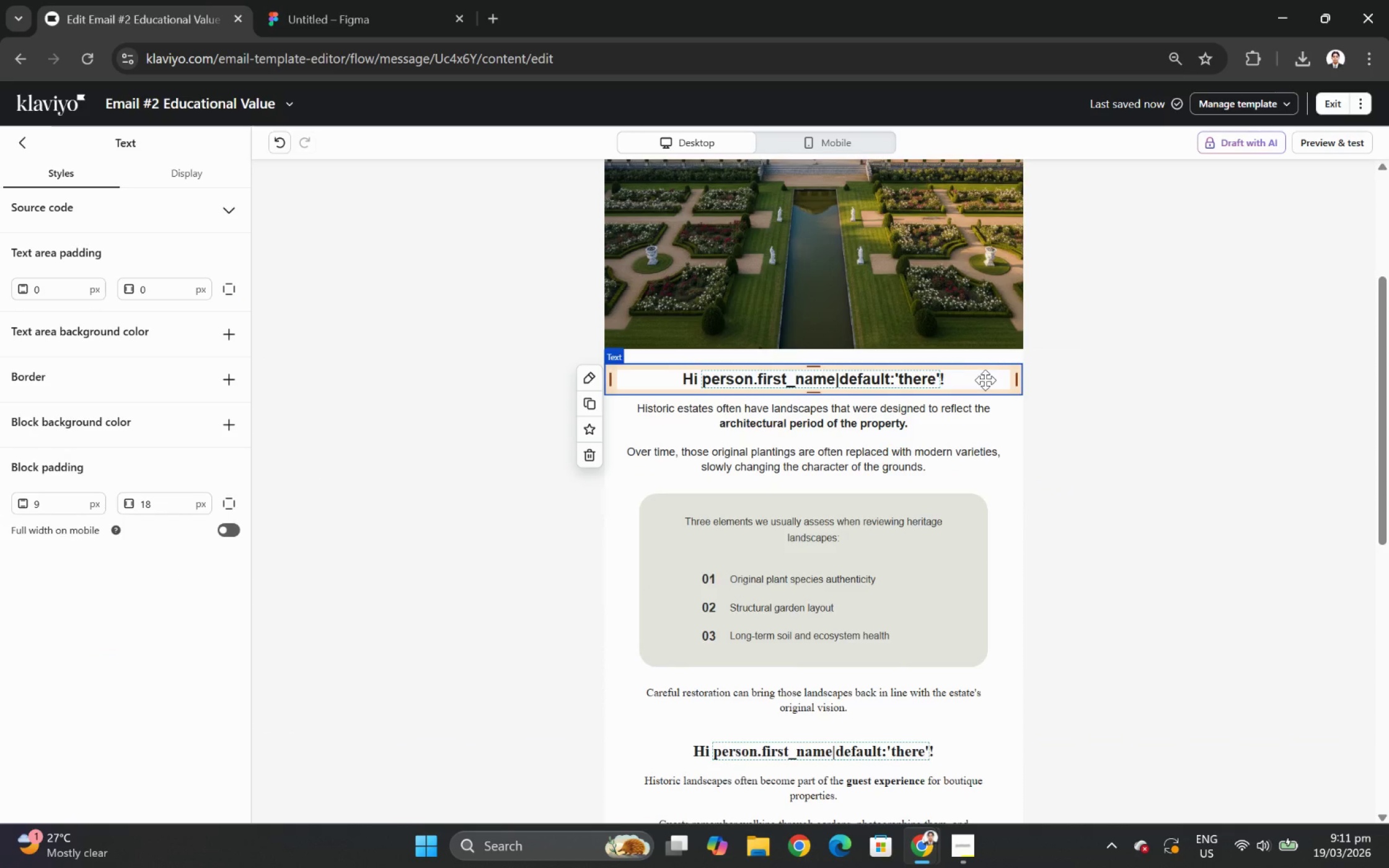 
double_click([985, 380])
 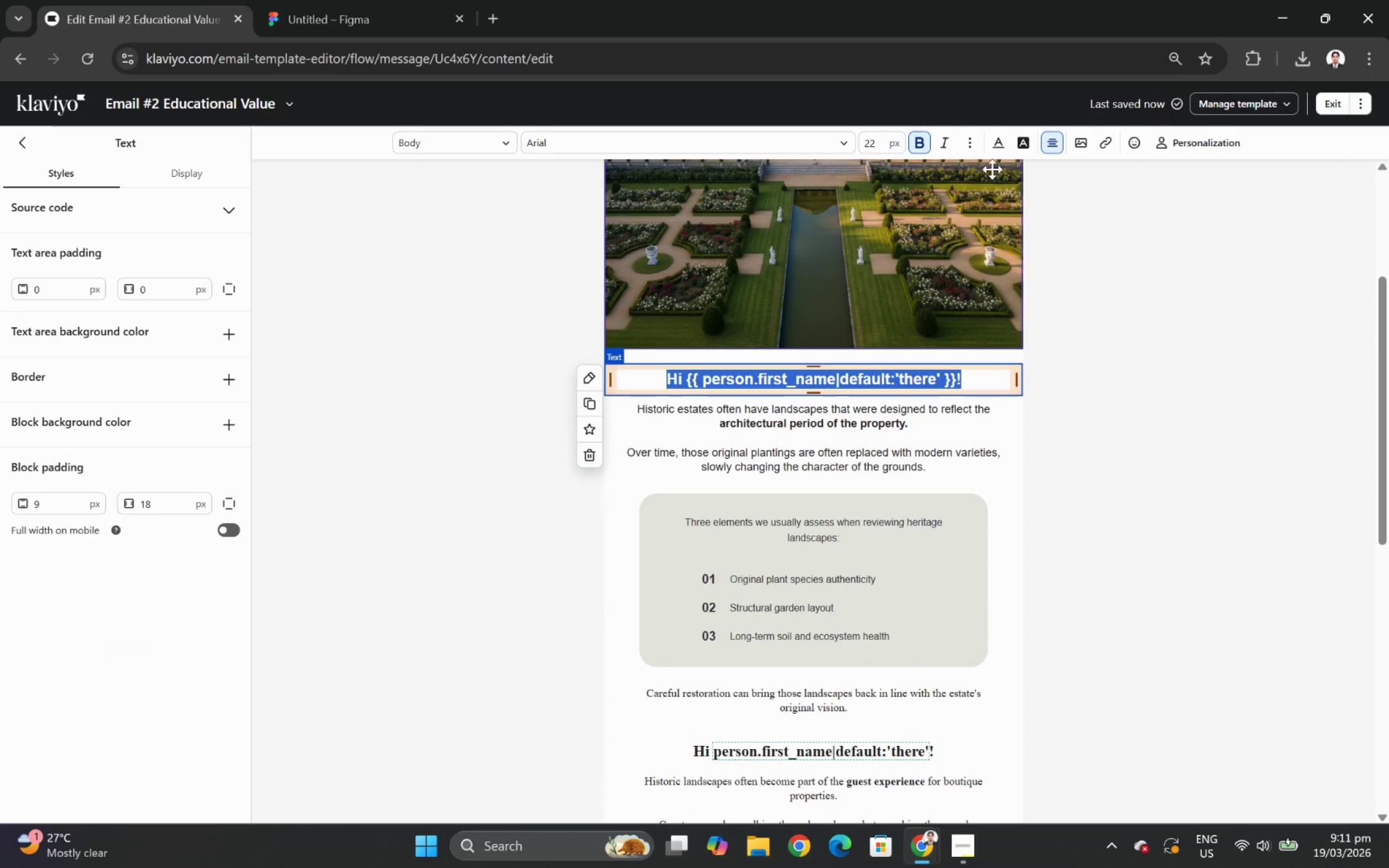 
left_click([997, 150])
 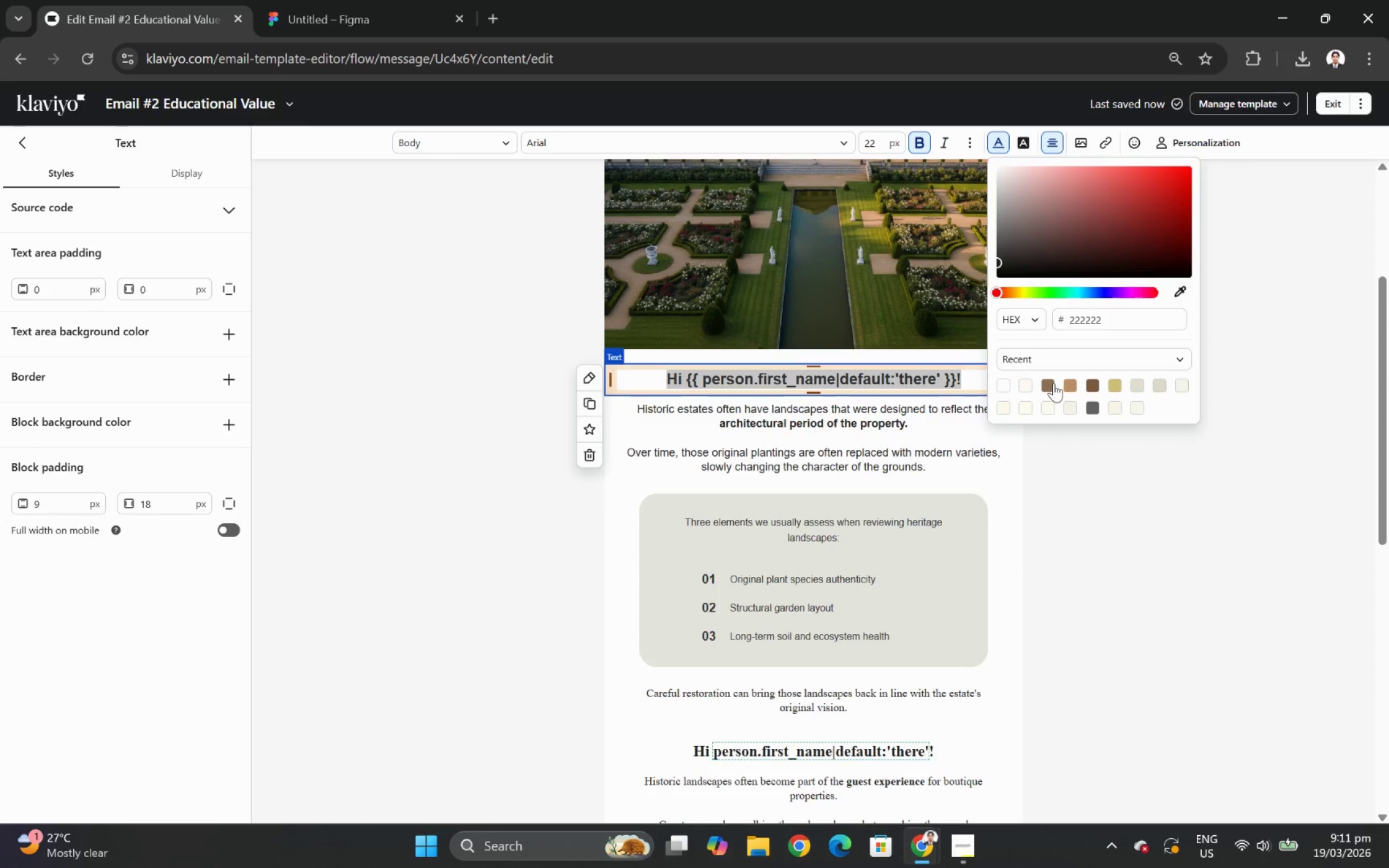 
left_click([1048, 387])
 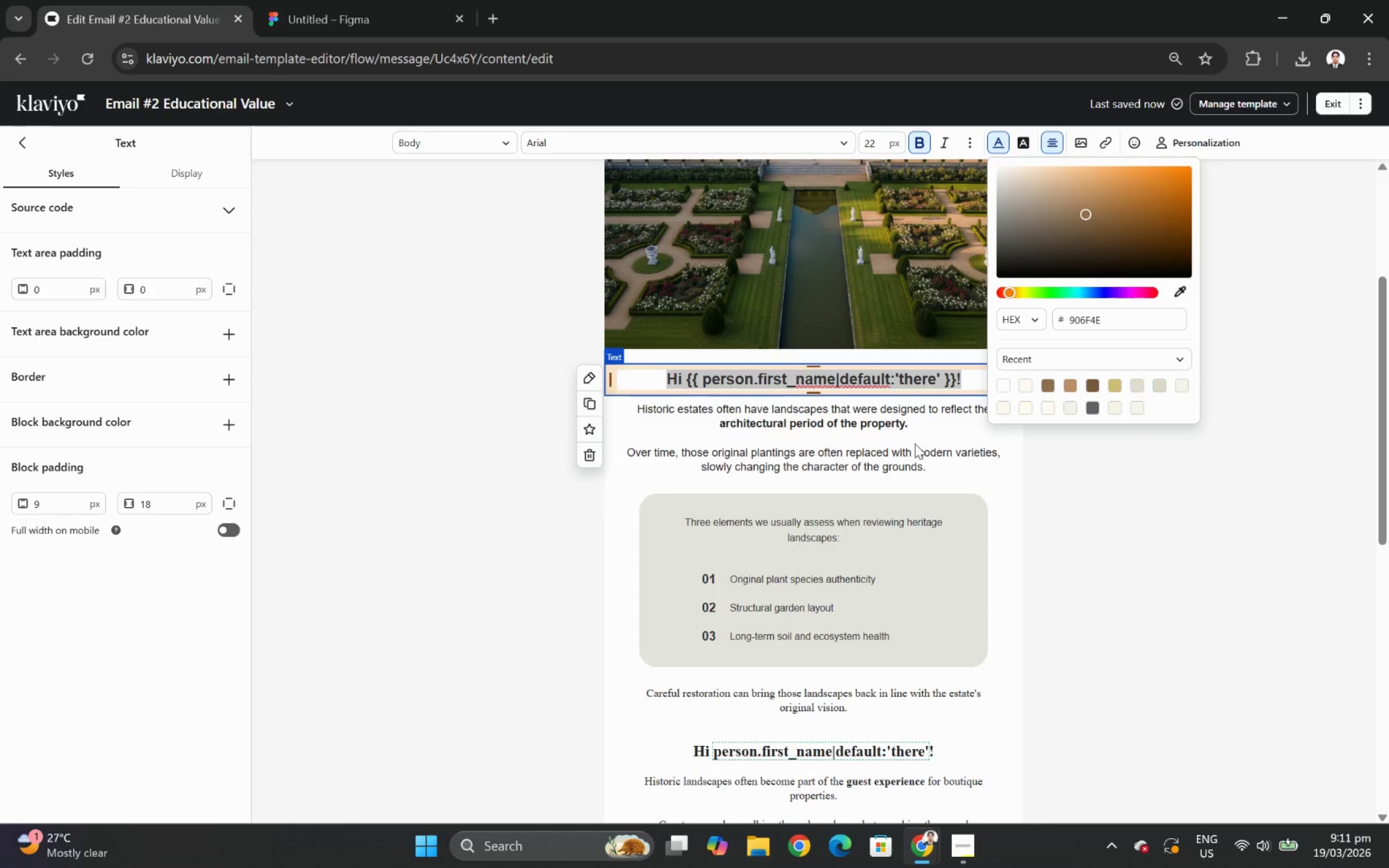 
left_click([914, 443])
 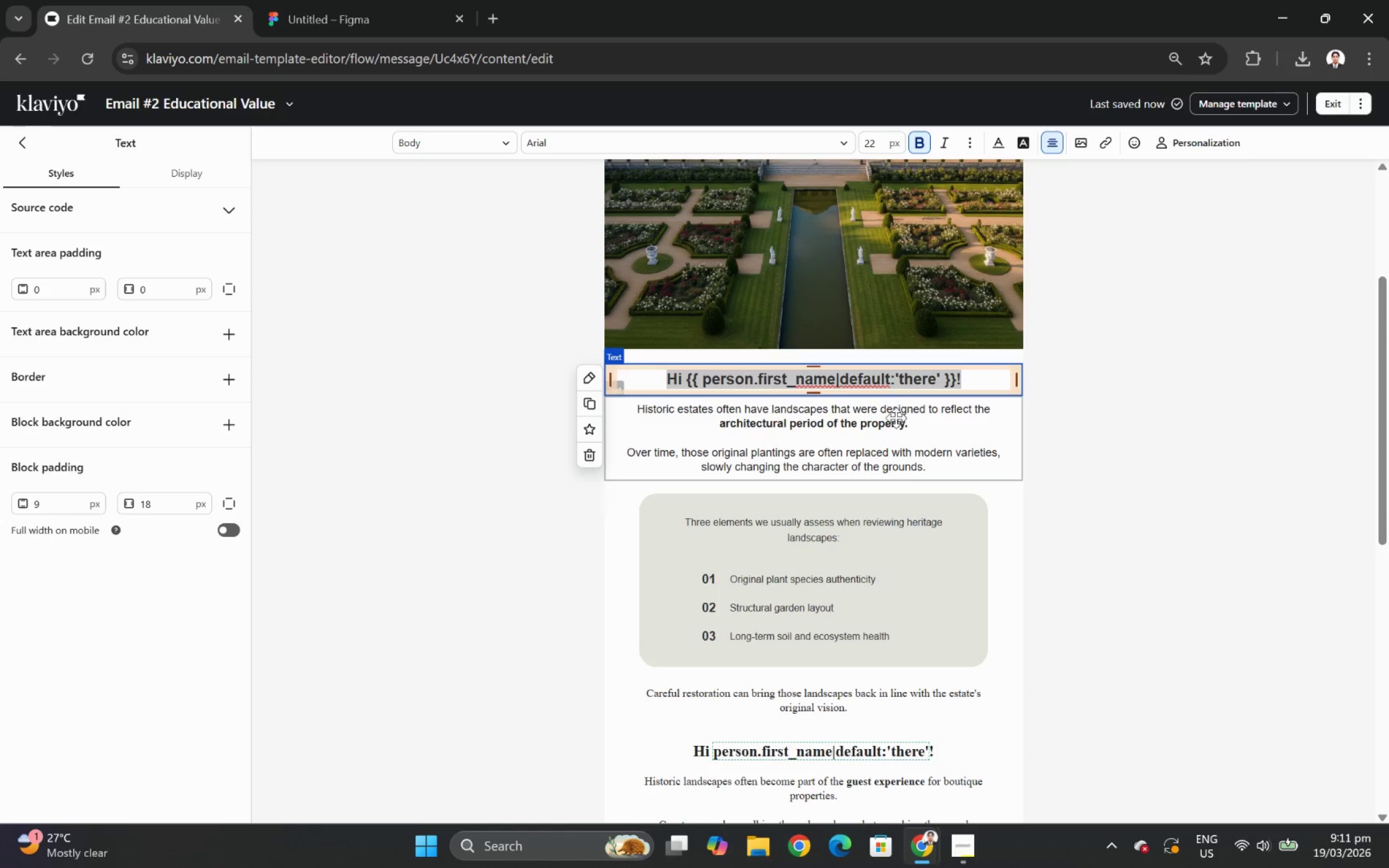 
left_click([894, 416])
 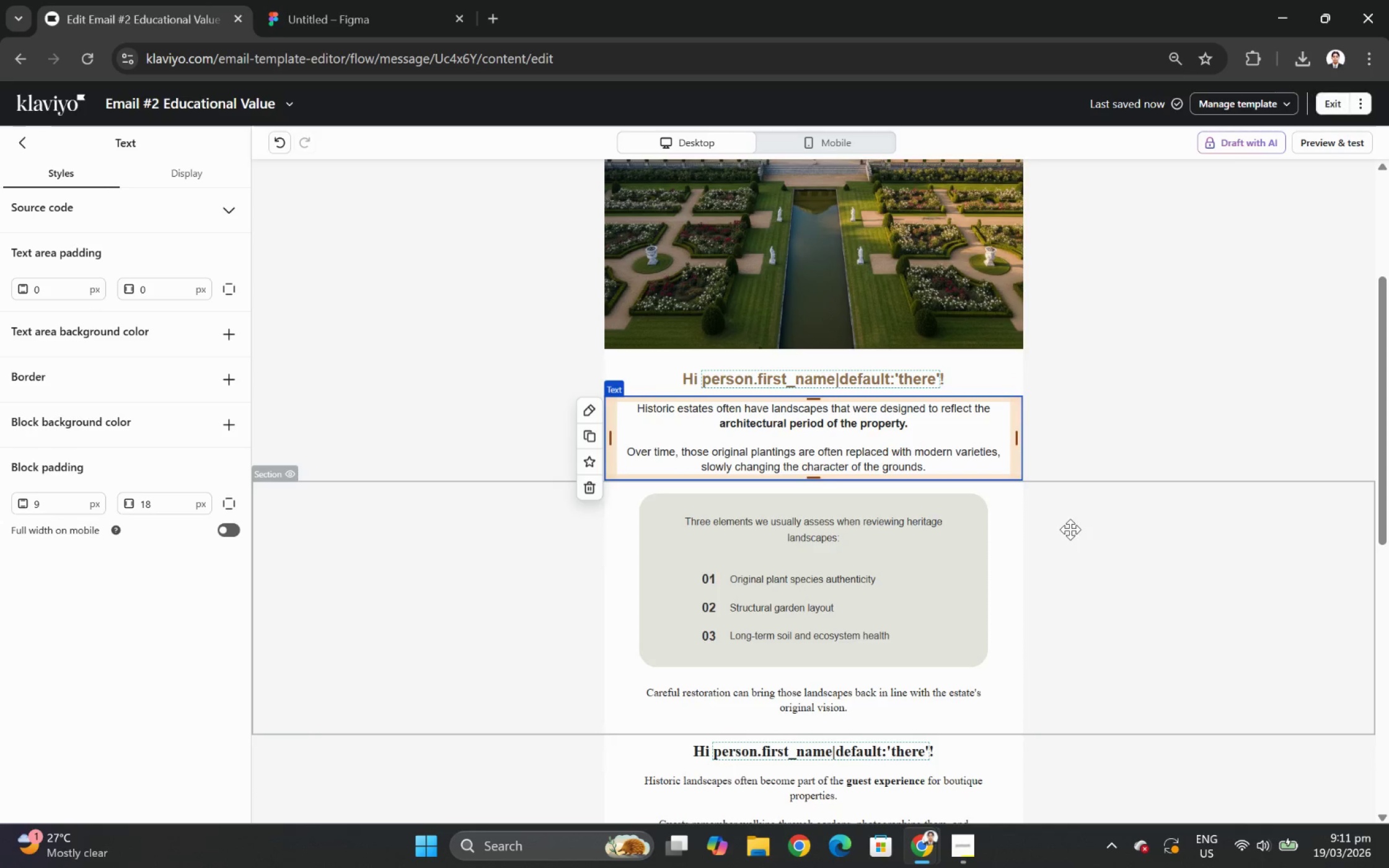 
left_click([1071, 528])
 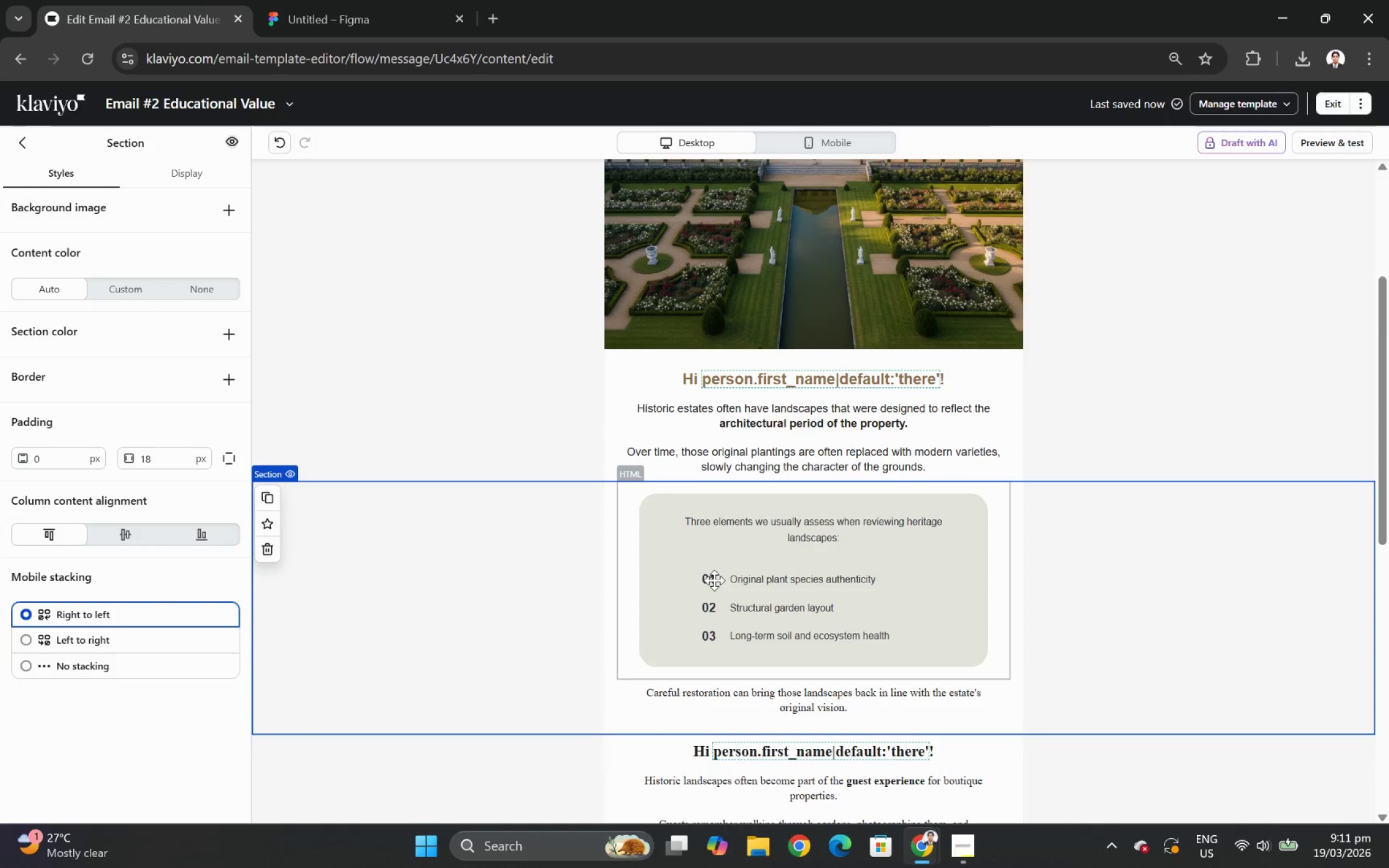 
left_click([798, 587])
 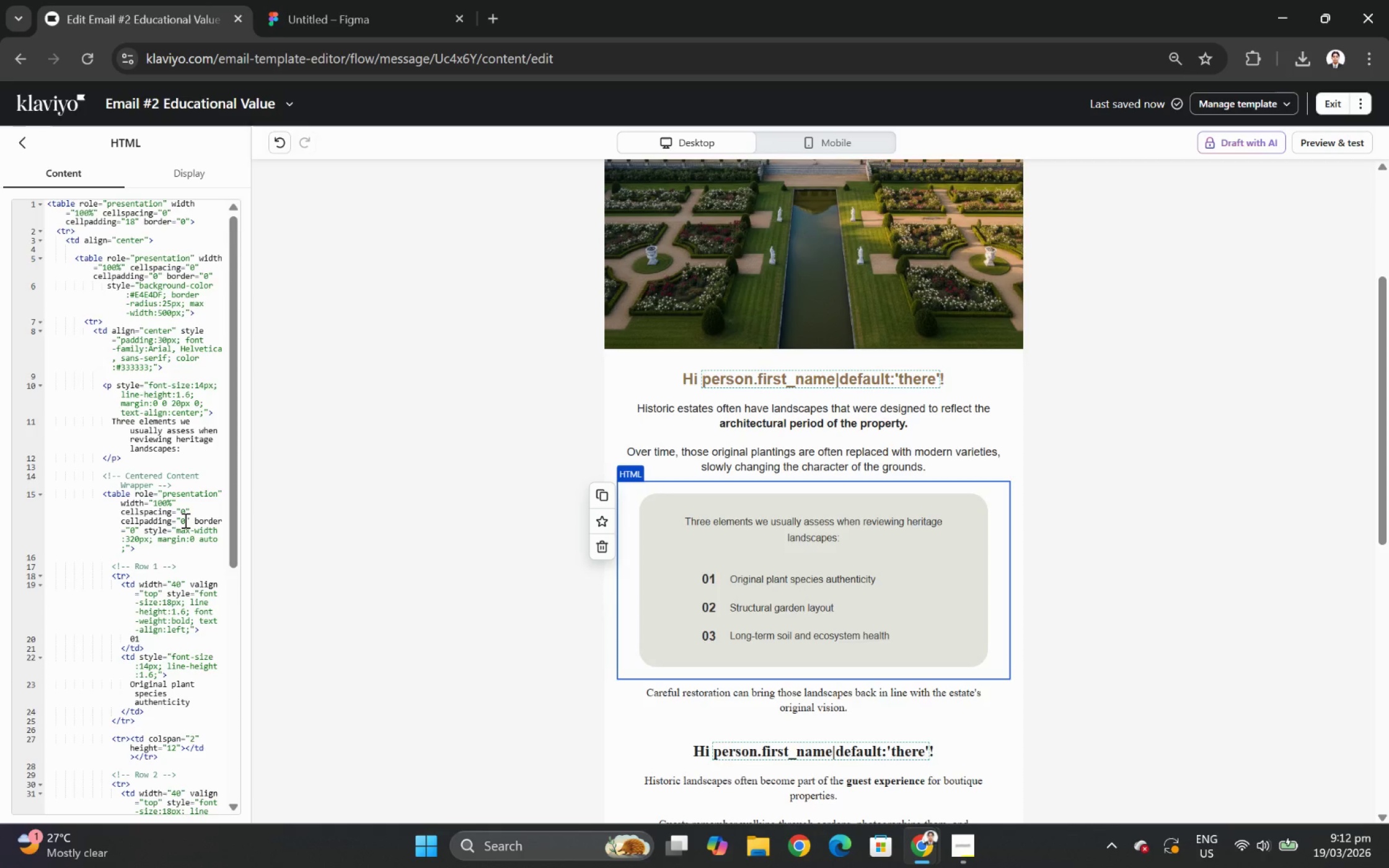 
wait(39.81)
 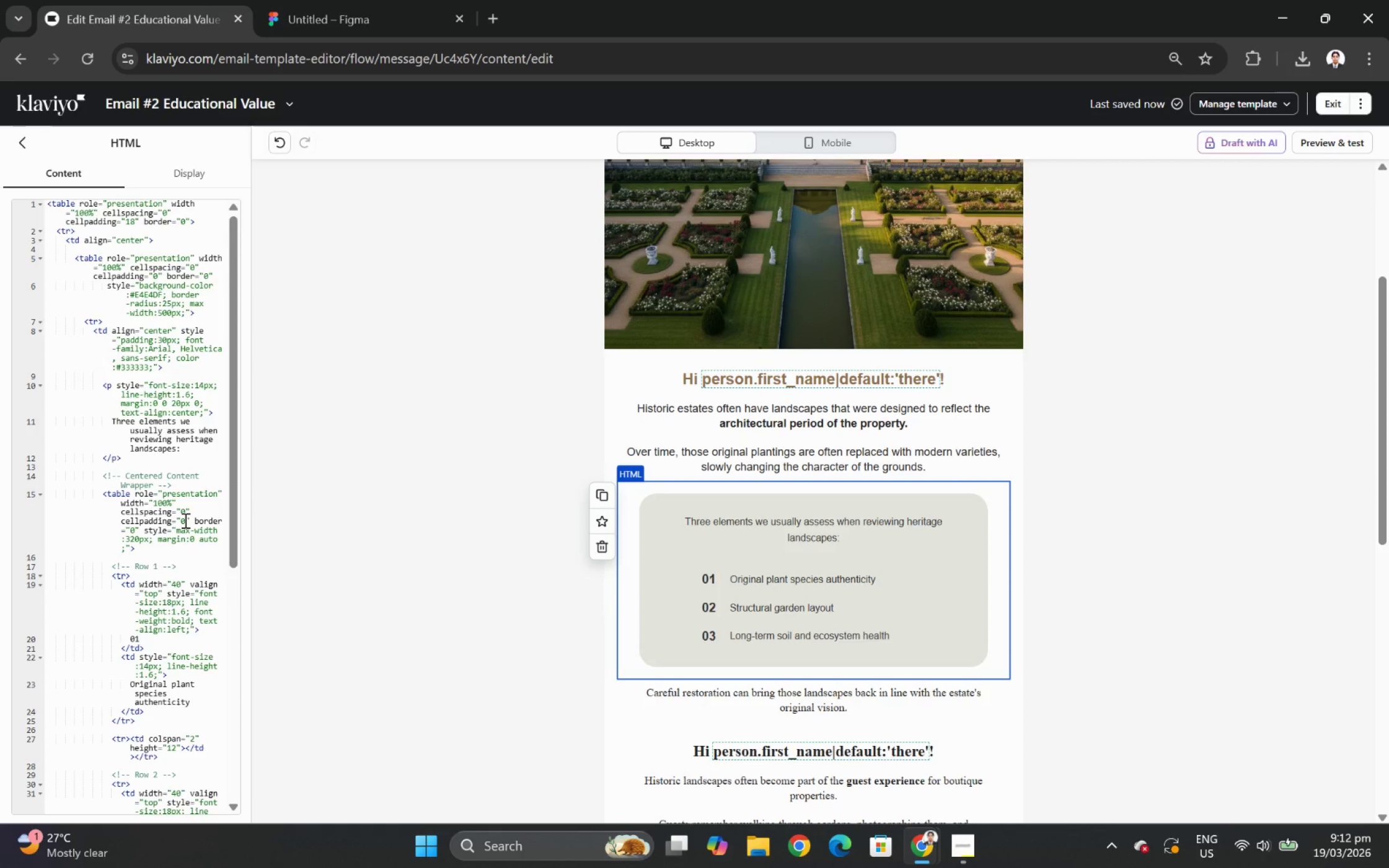 
scroll: coordinate [448, 703], scroll_direction: down, amount: 2.0
 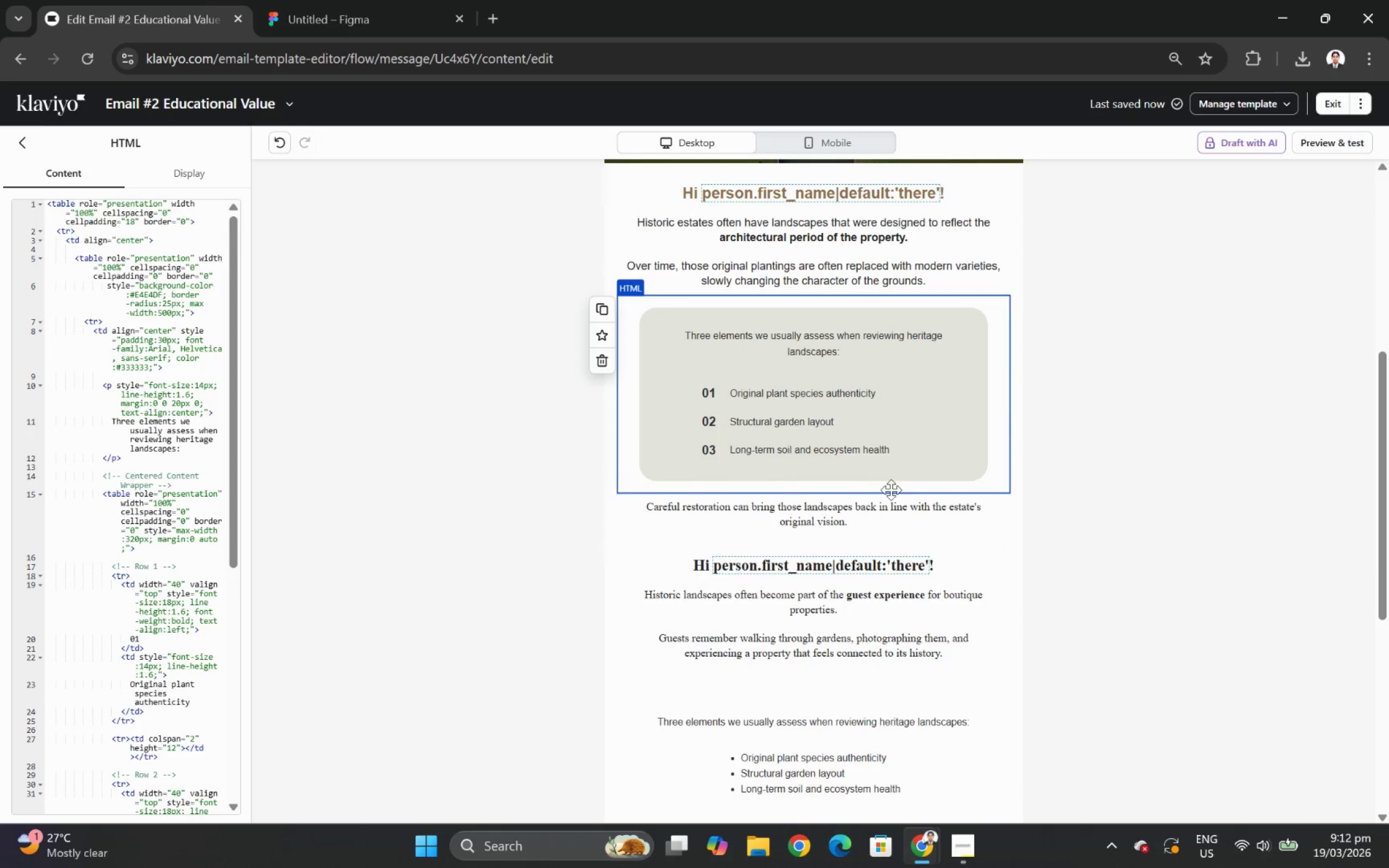 
left_click([903, 491])
 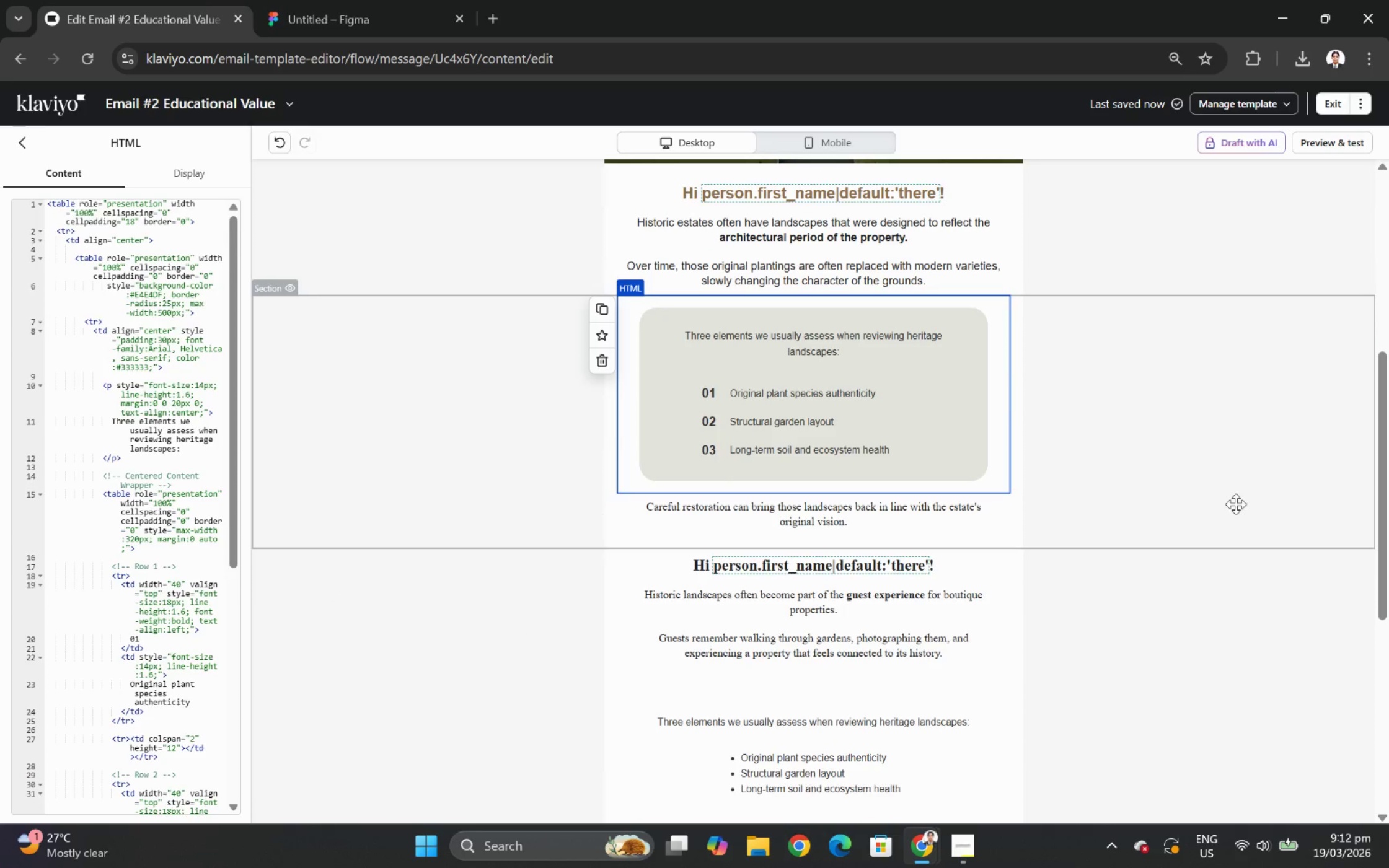 
left_click([1215, 532])
 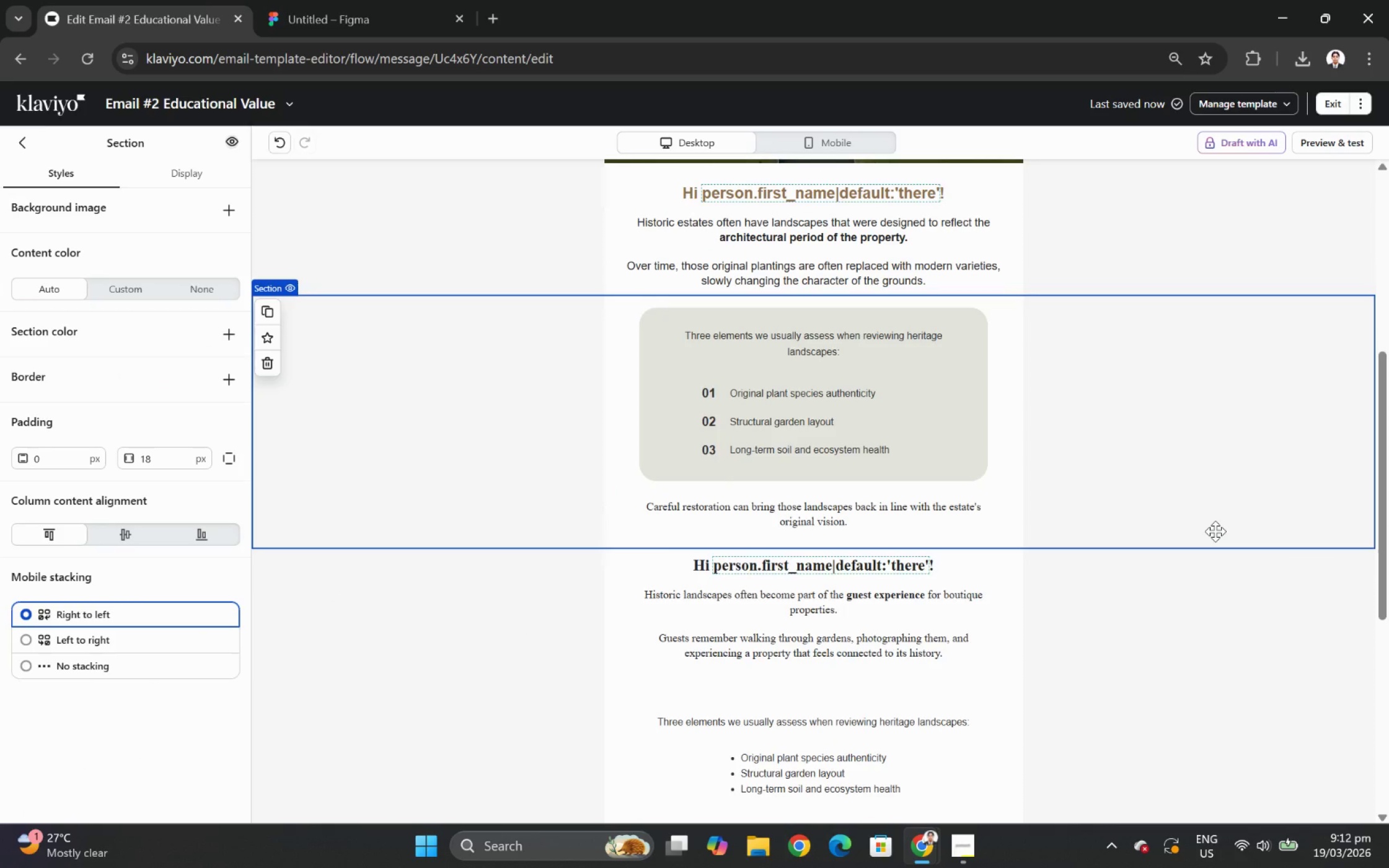 
left_click([743, 364])
 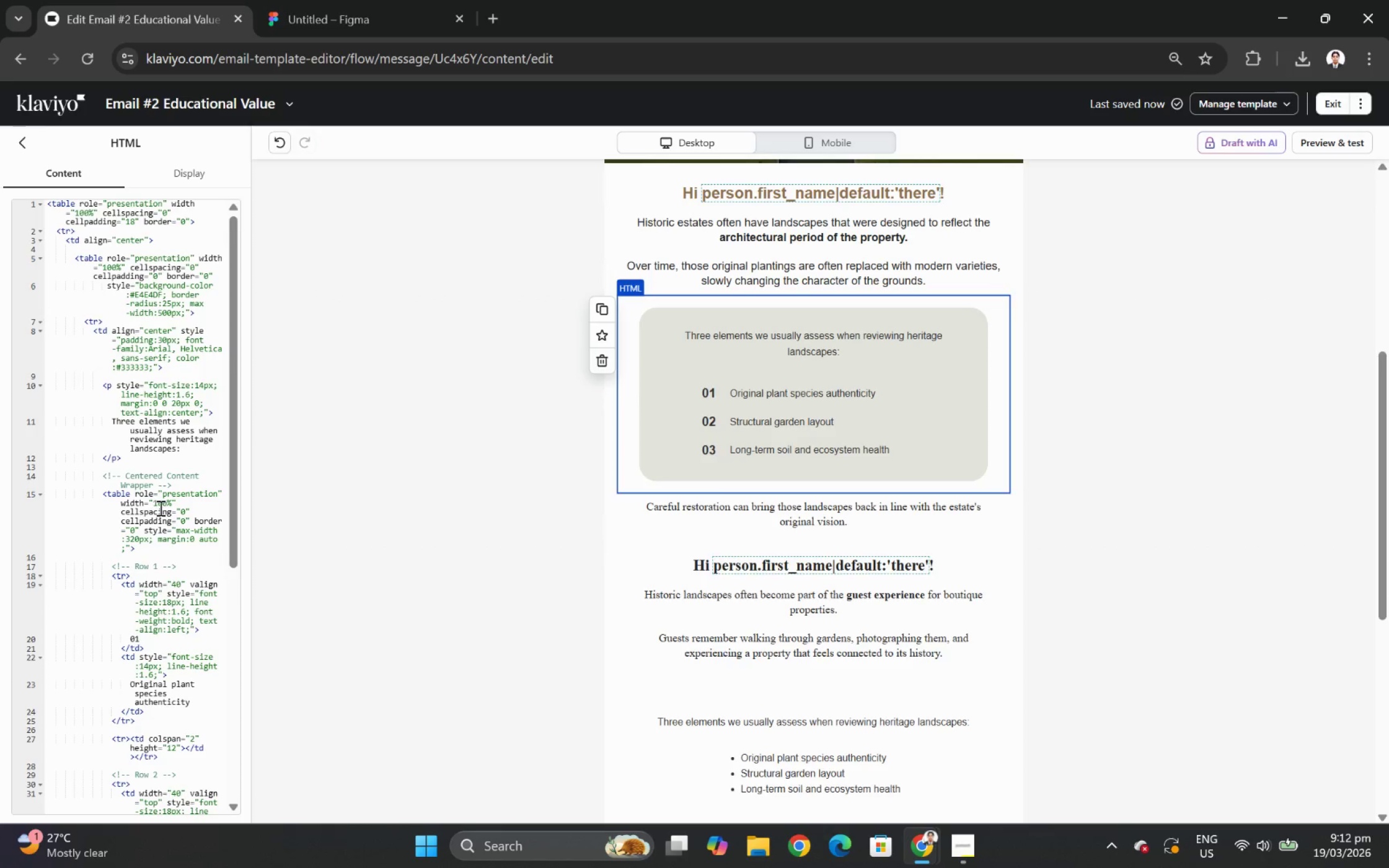 
scroll: coordinate [159, 509], scroll_direction: down, amount: 1.0
 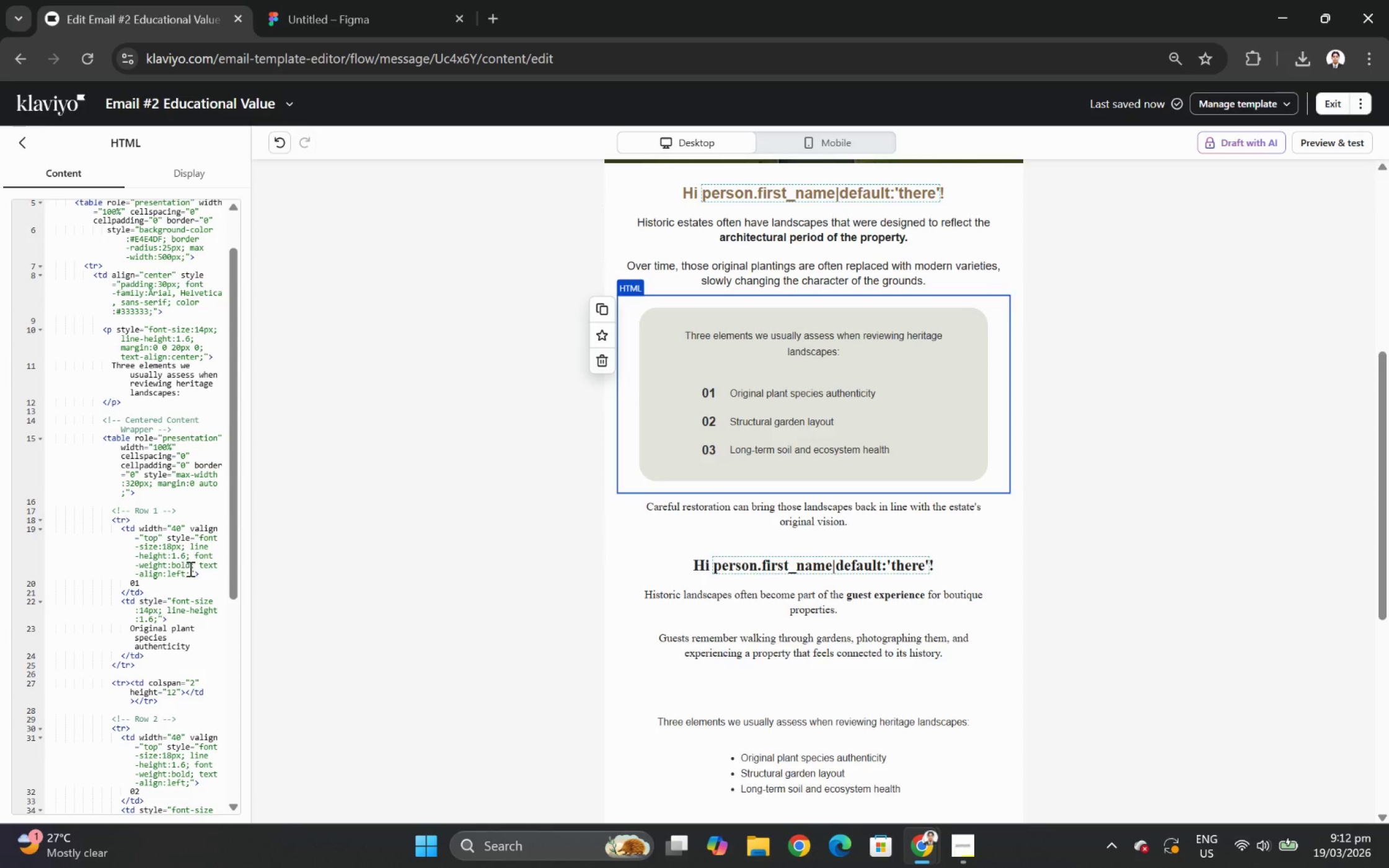 
wait(13.02)
 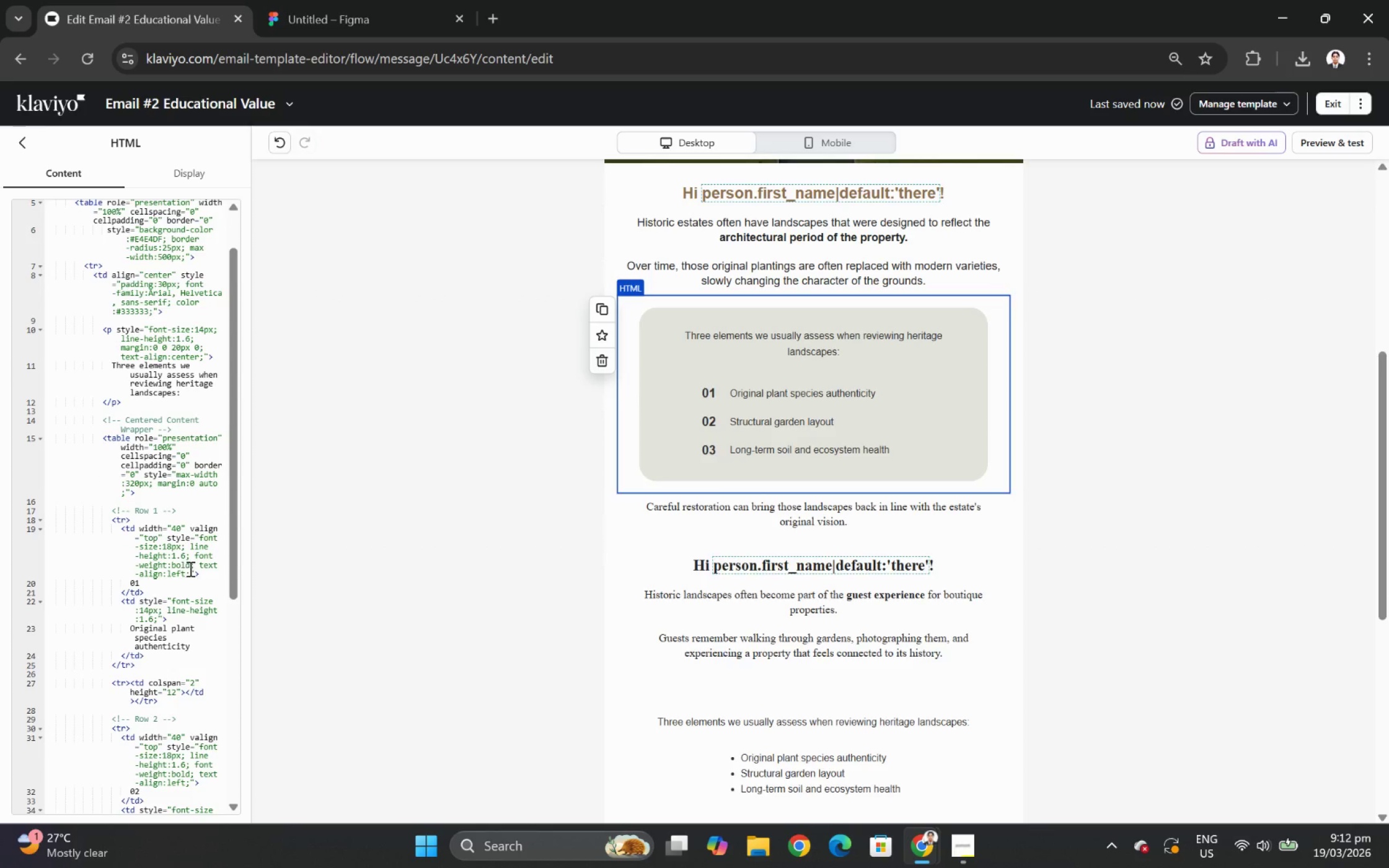 
left_click([174, 568])
 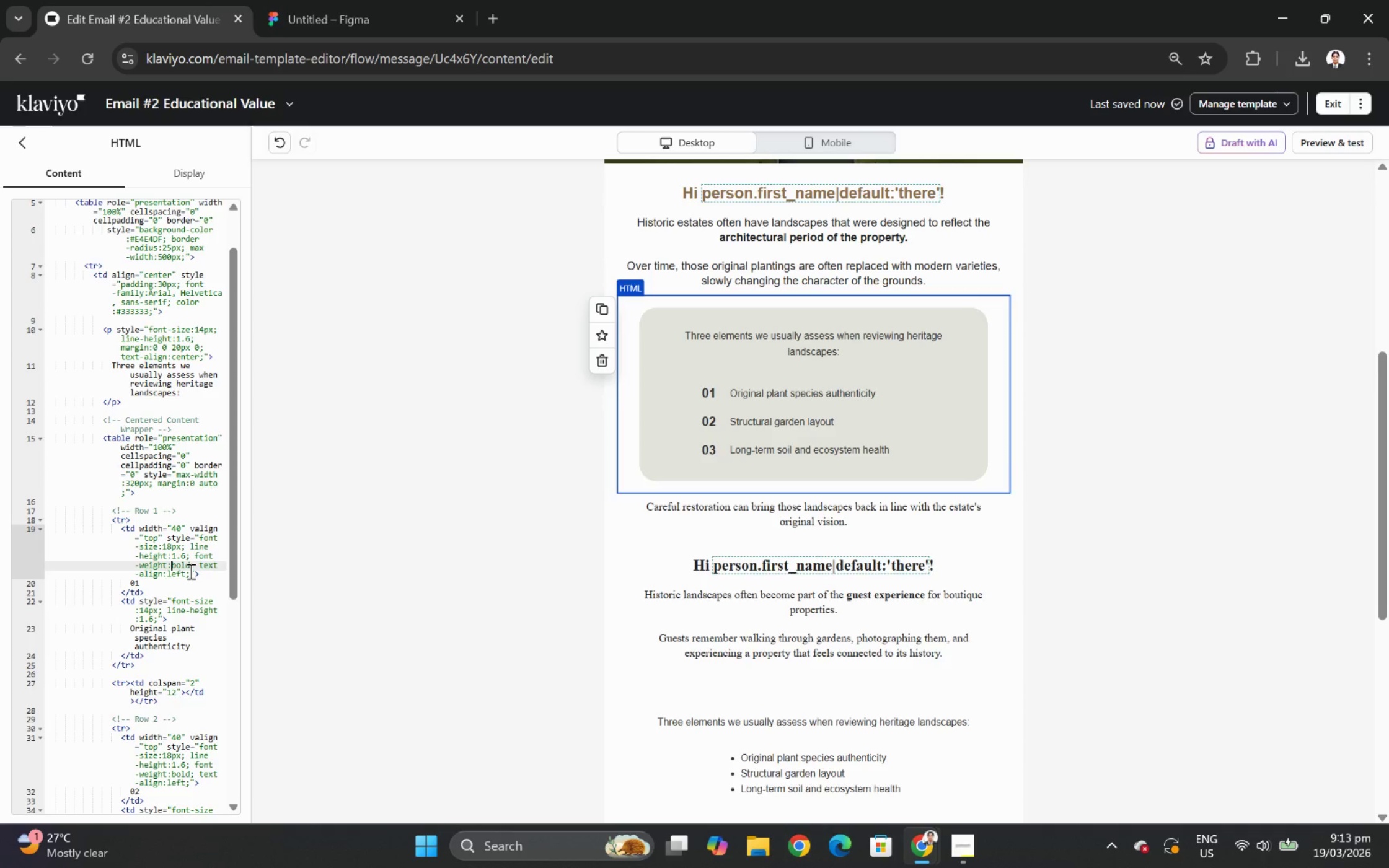 
type(extra)
key(Backspace)
key(Backspace)
key(Backspace)
key(Backspace)
key(Backspace)
type(EXTRA)
 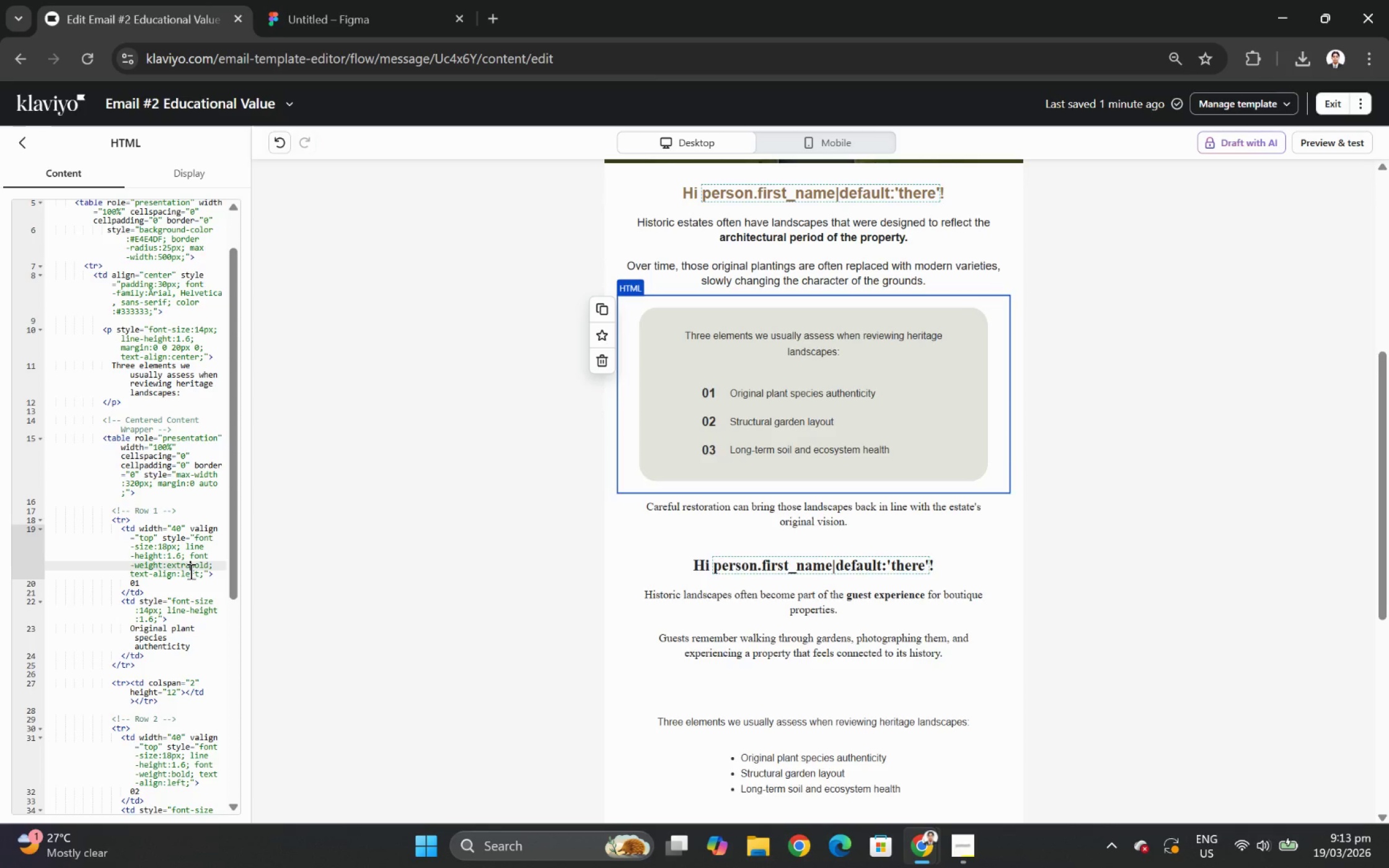 
left_click([196, 583])
 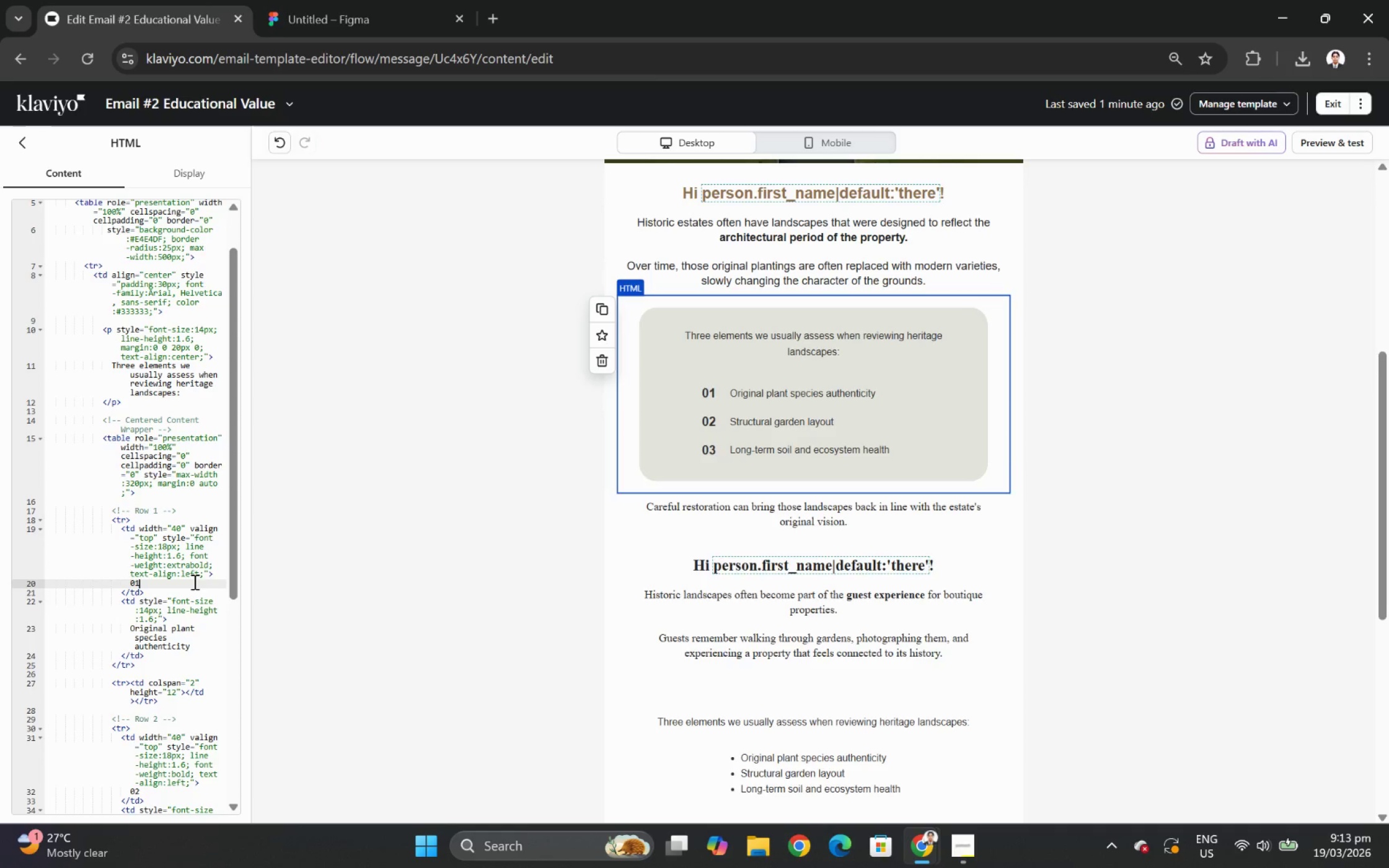 
left_click([189, 568])
 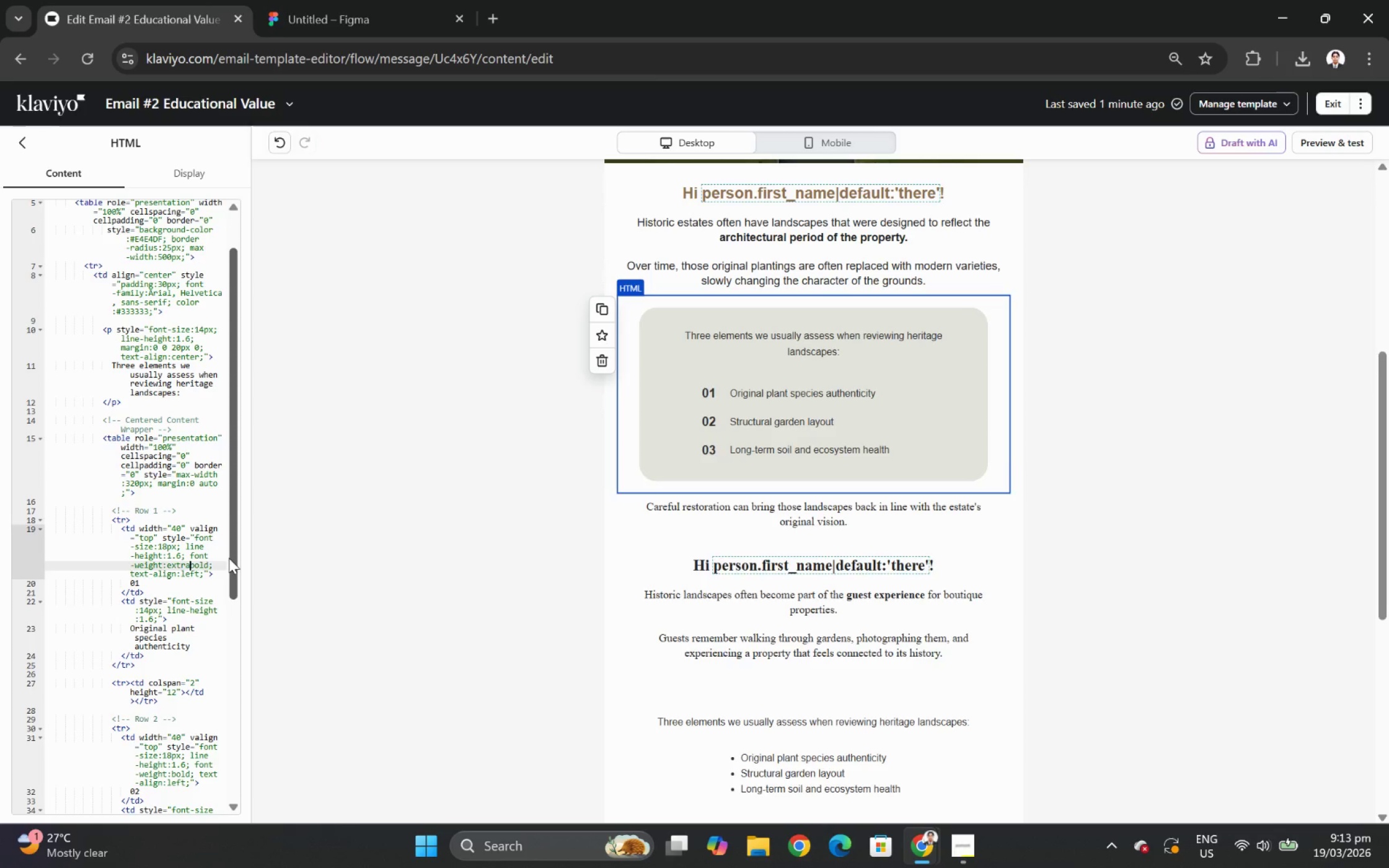 
key(Backspace)
 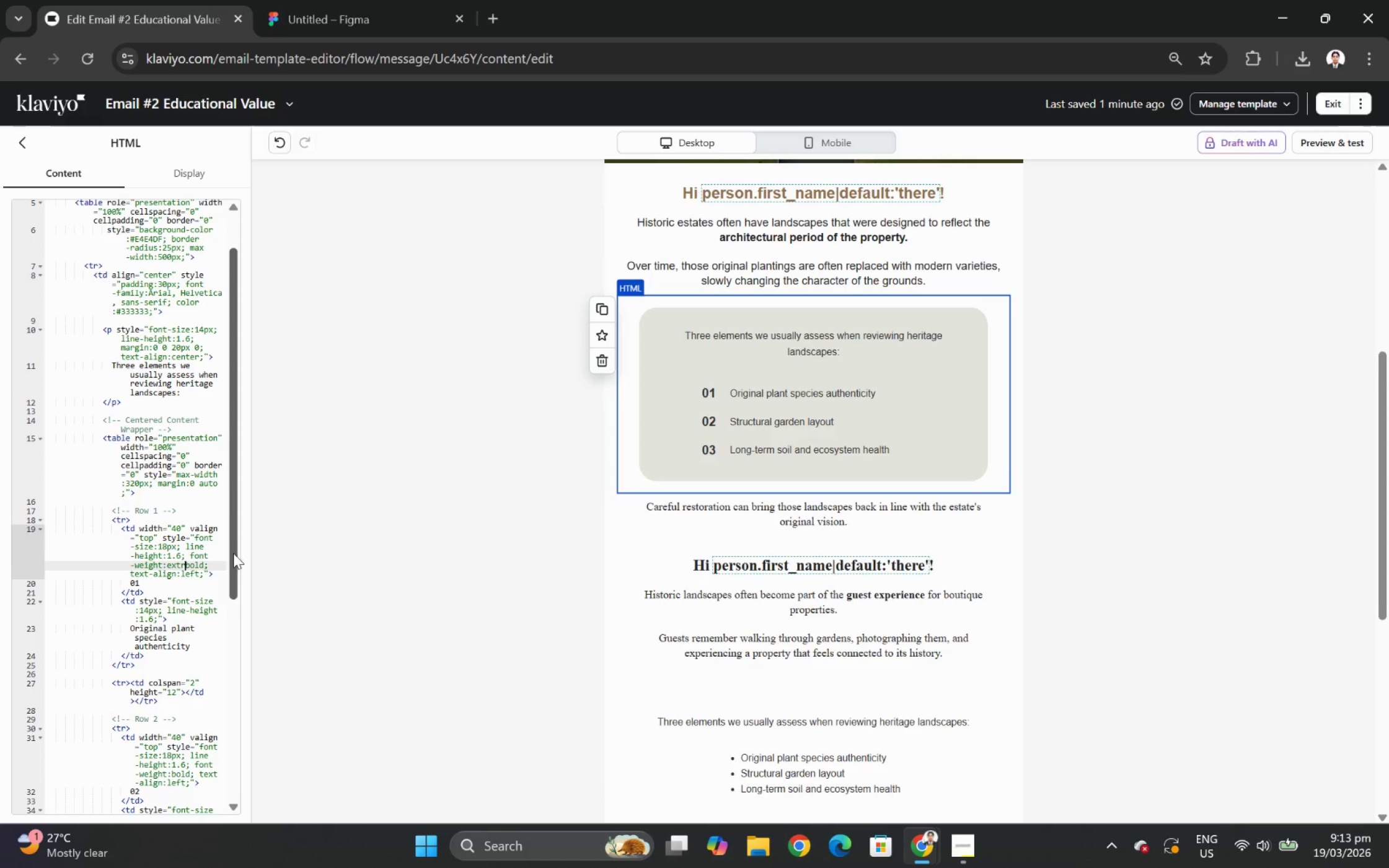 
key(Backspace)
 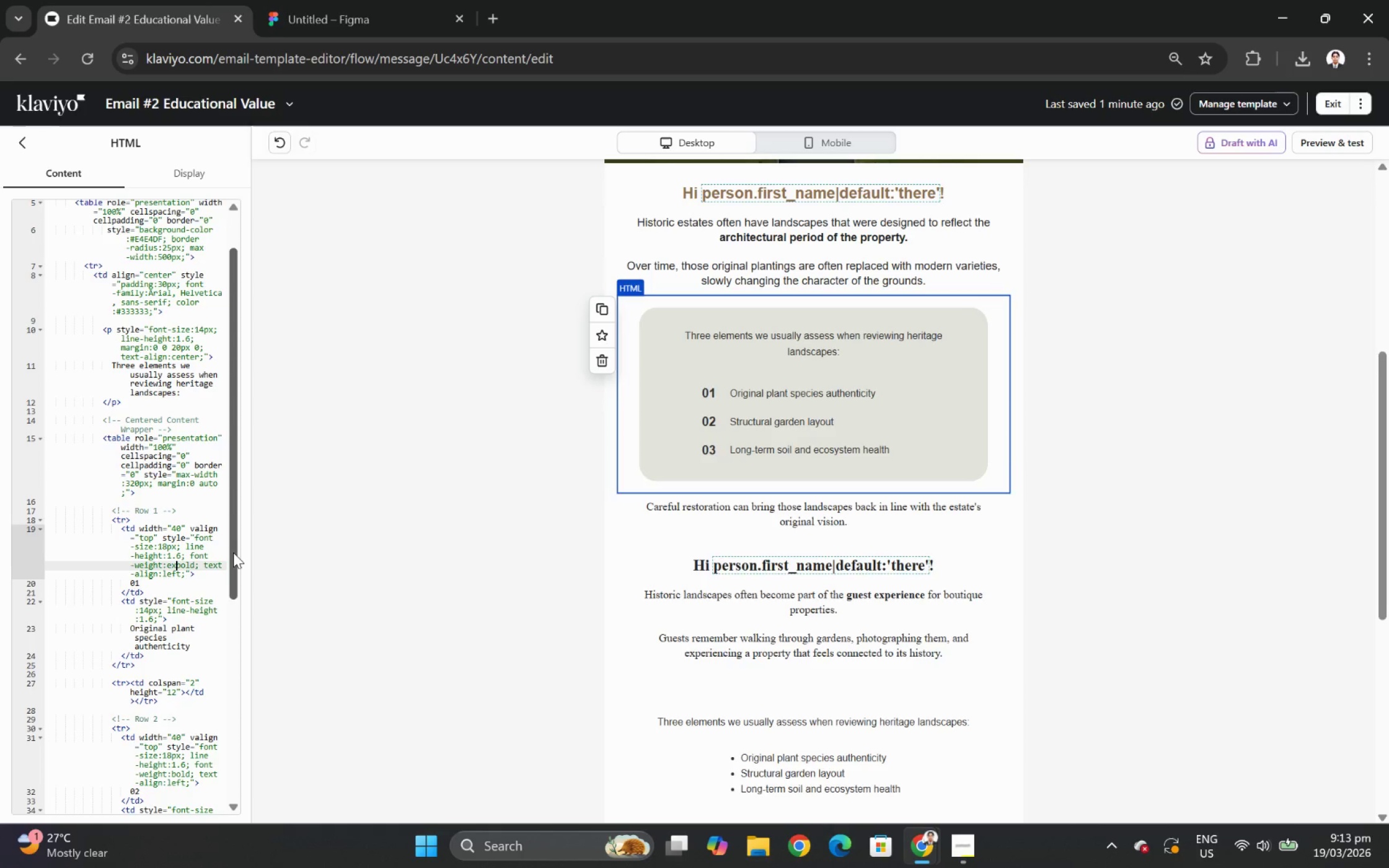 
key(Backspace)
 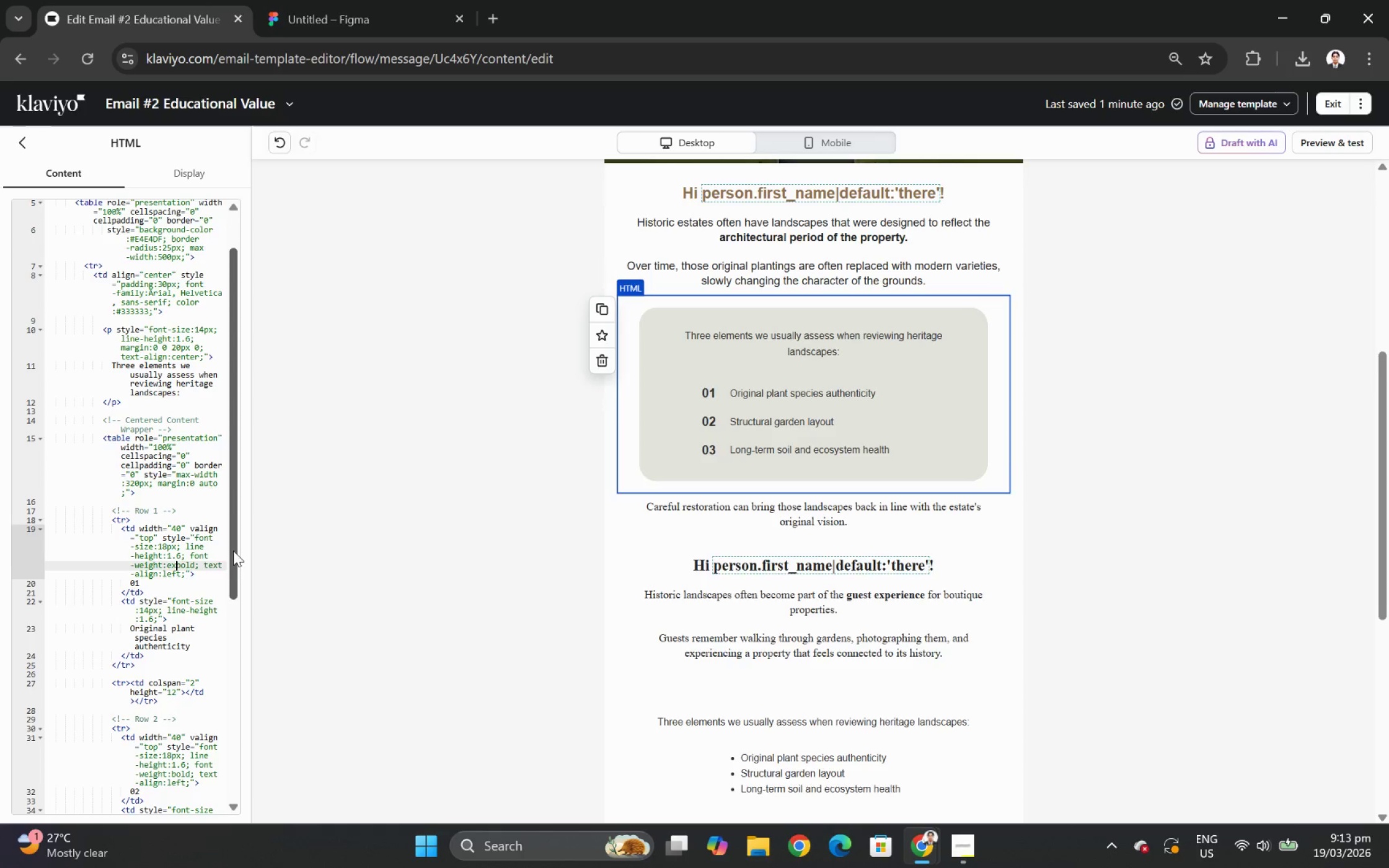 
key(Backspace)
 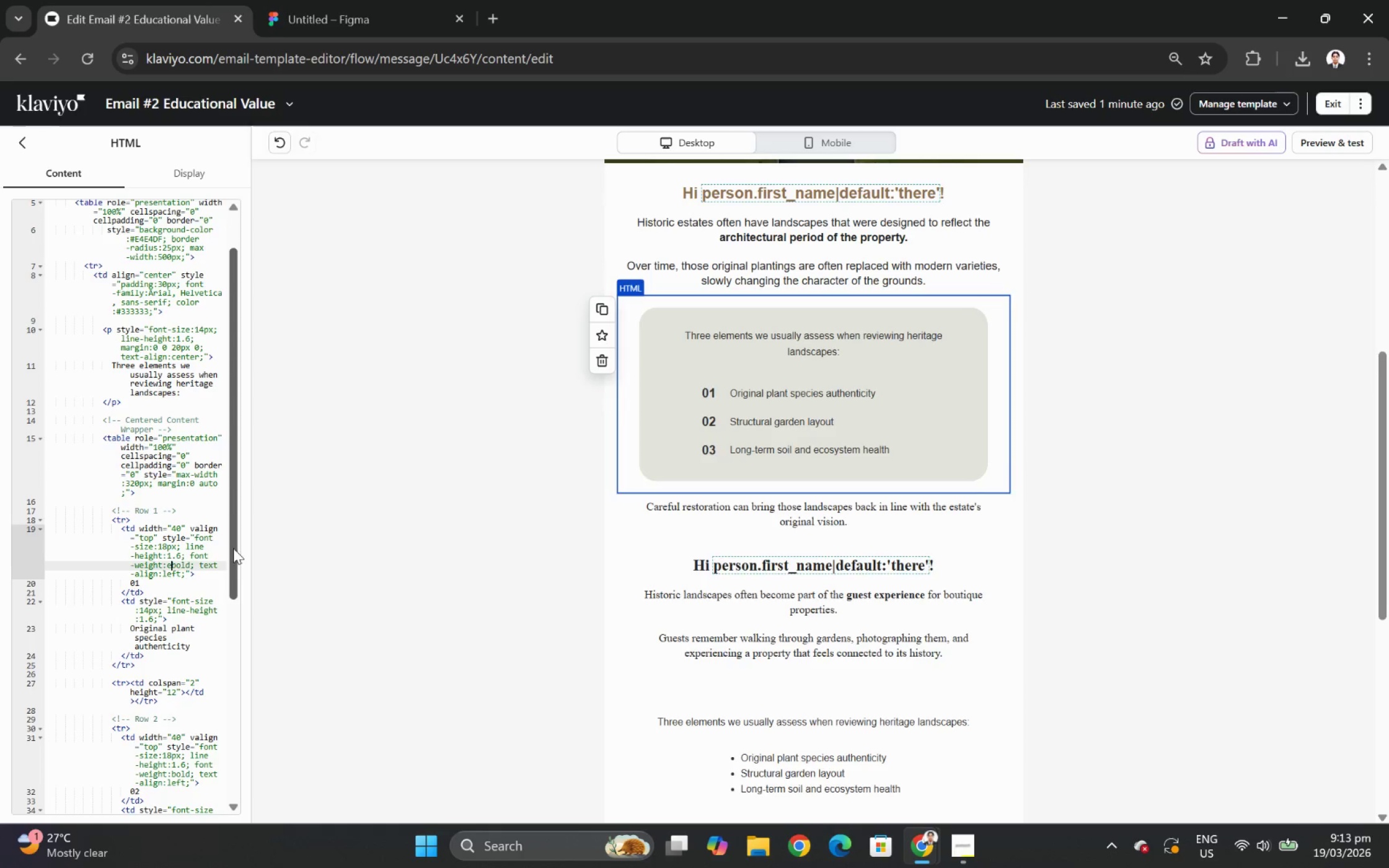 
key(Backspace)
 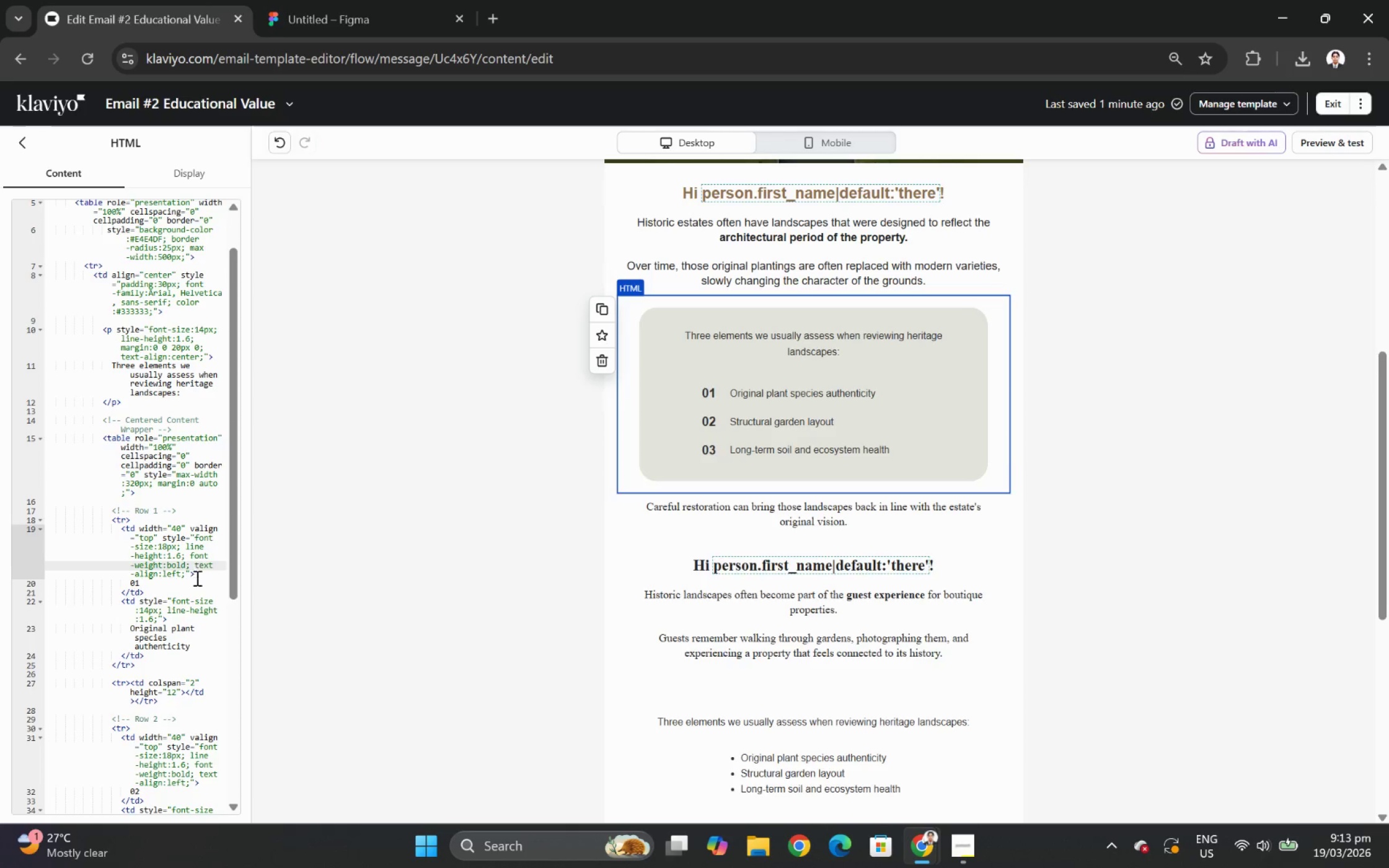 
left_click([196, 579])
 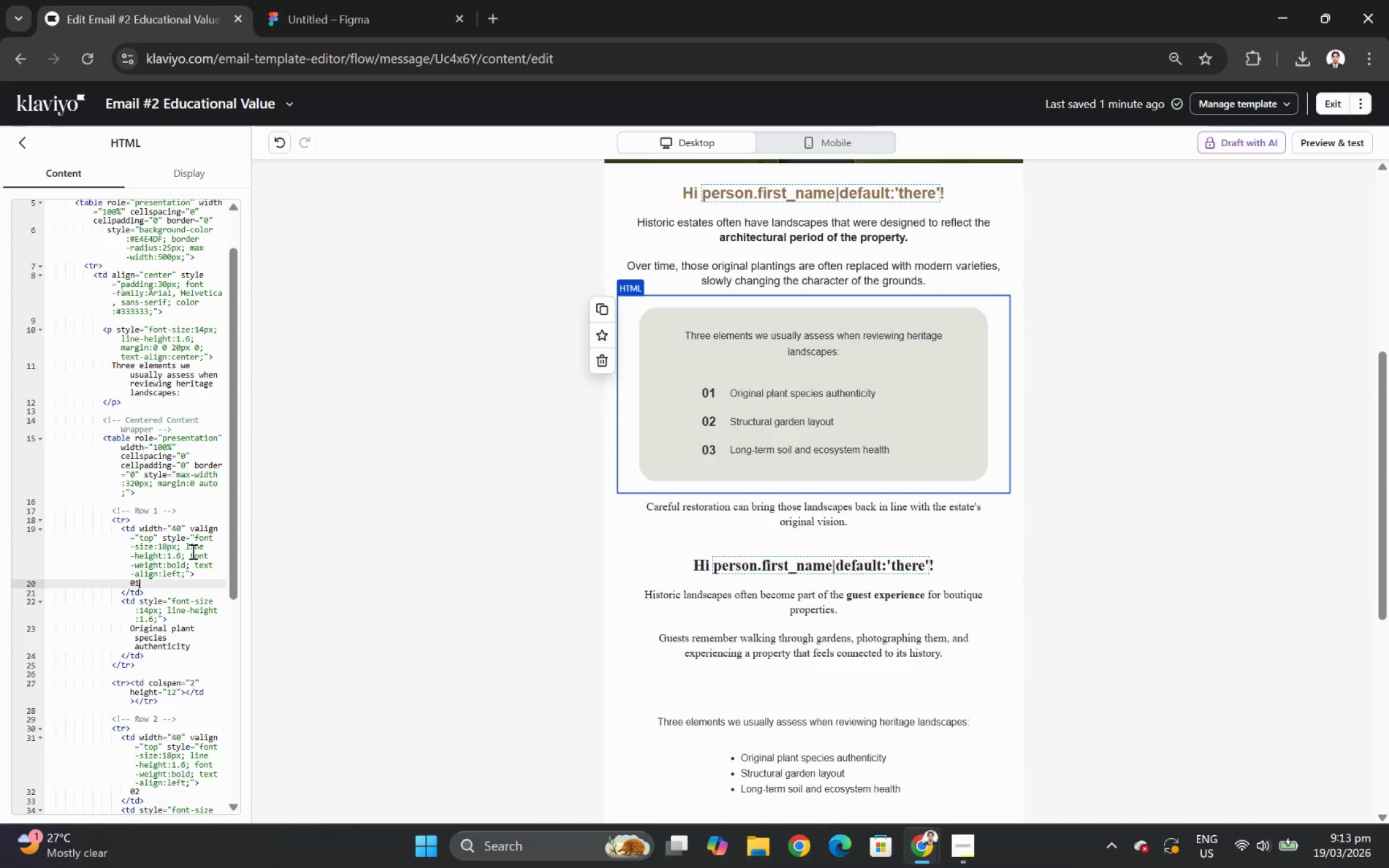 
wait(14.45)
 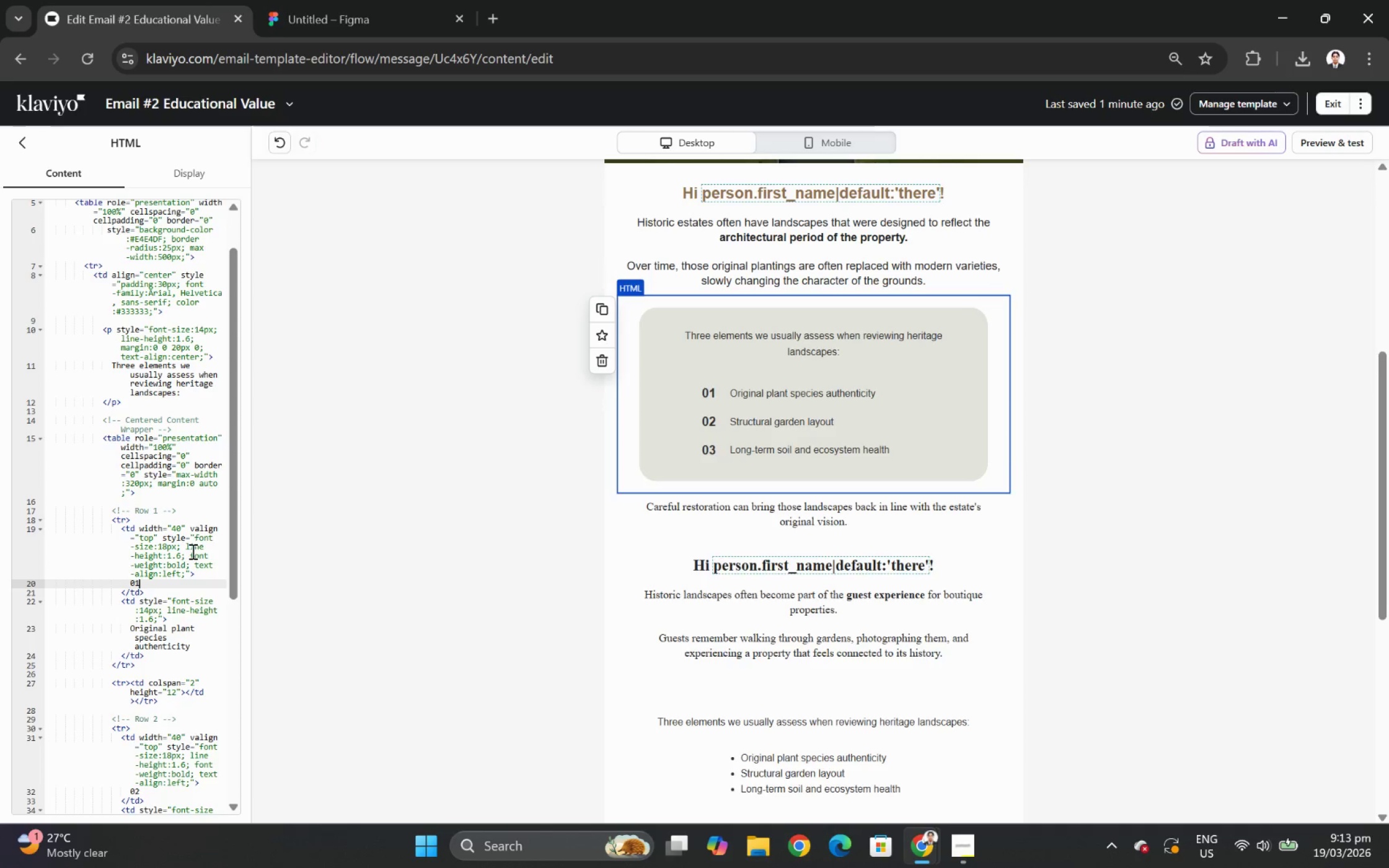 
left_click([203, 572])
 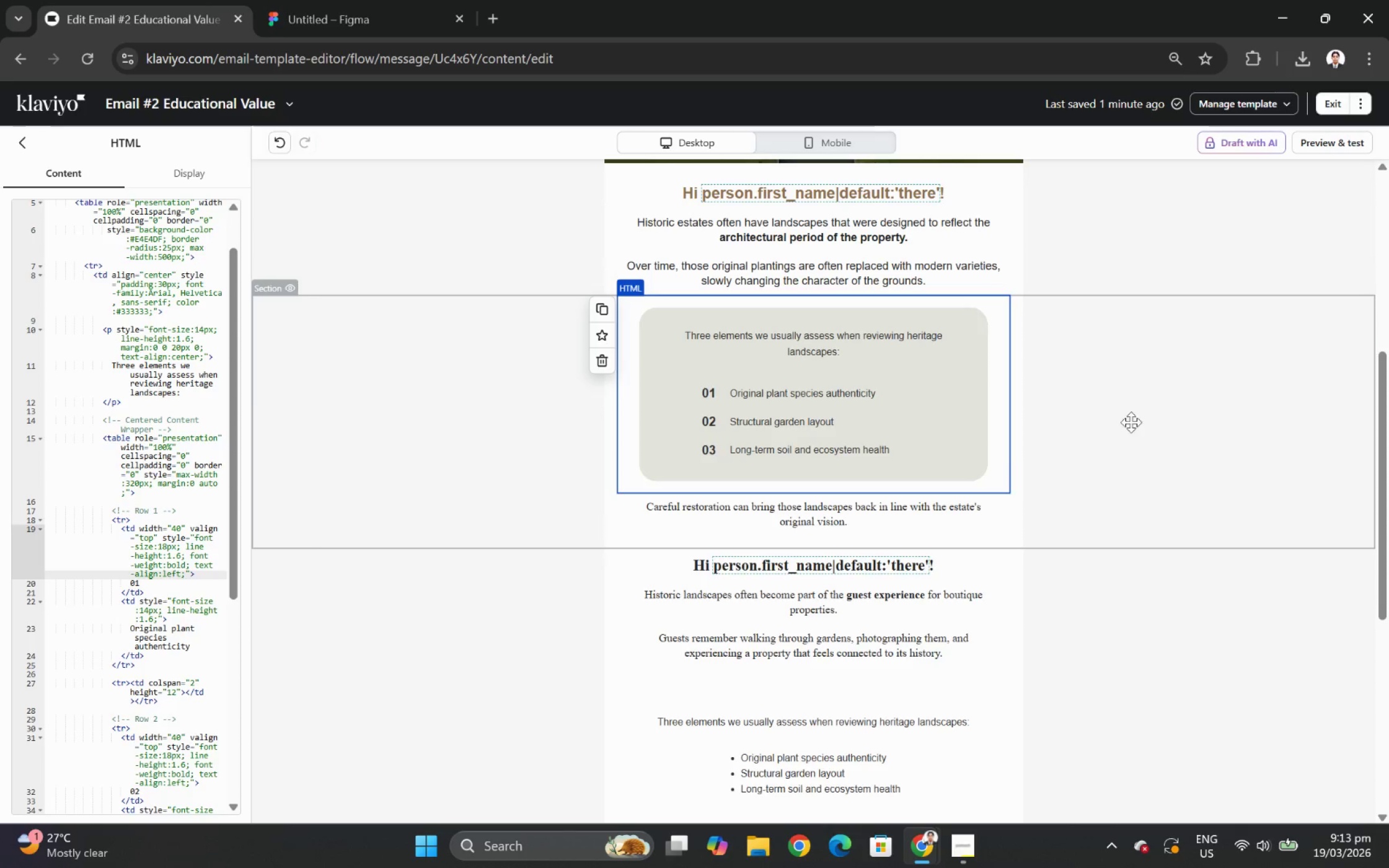 
left_click([1127, 507])
 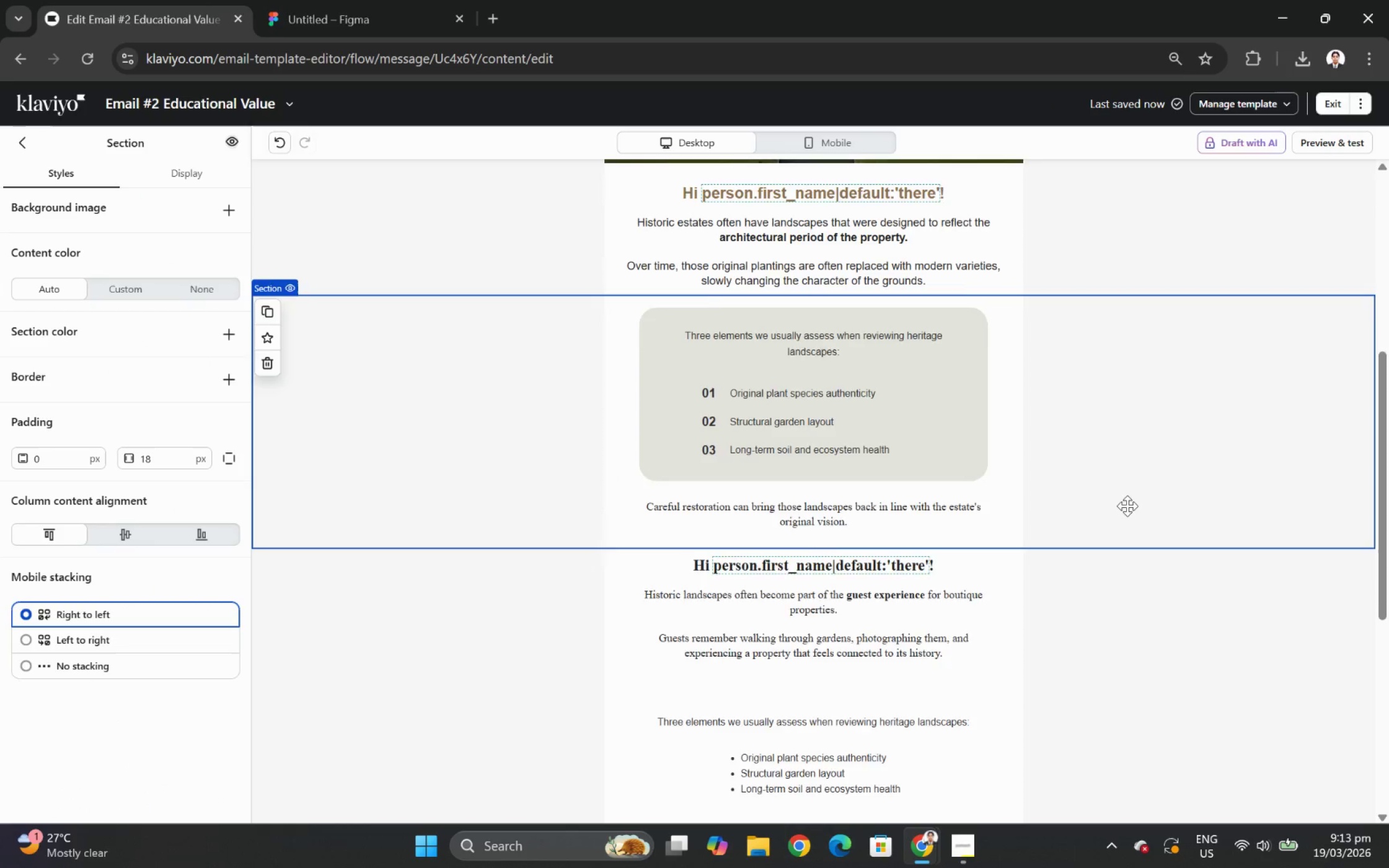 
scroll: coordinate [1127, 505], scroll_direction: up, amount: 2.0
 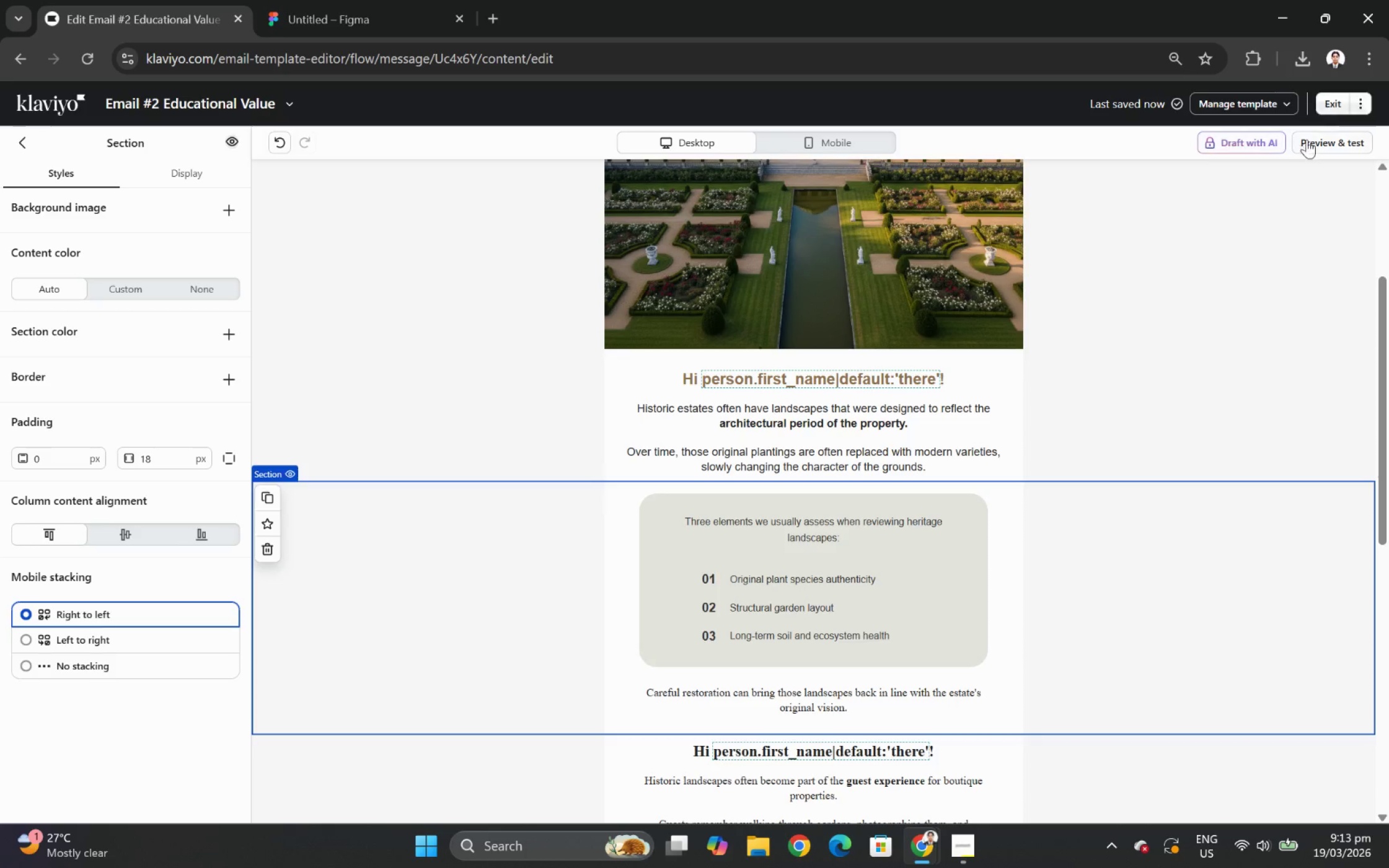 
left_click([1315, 155])
 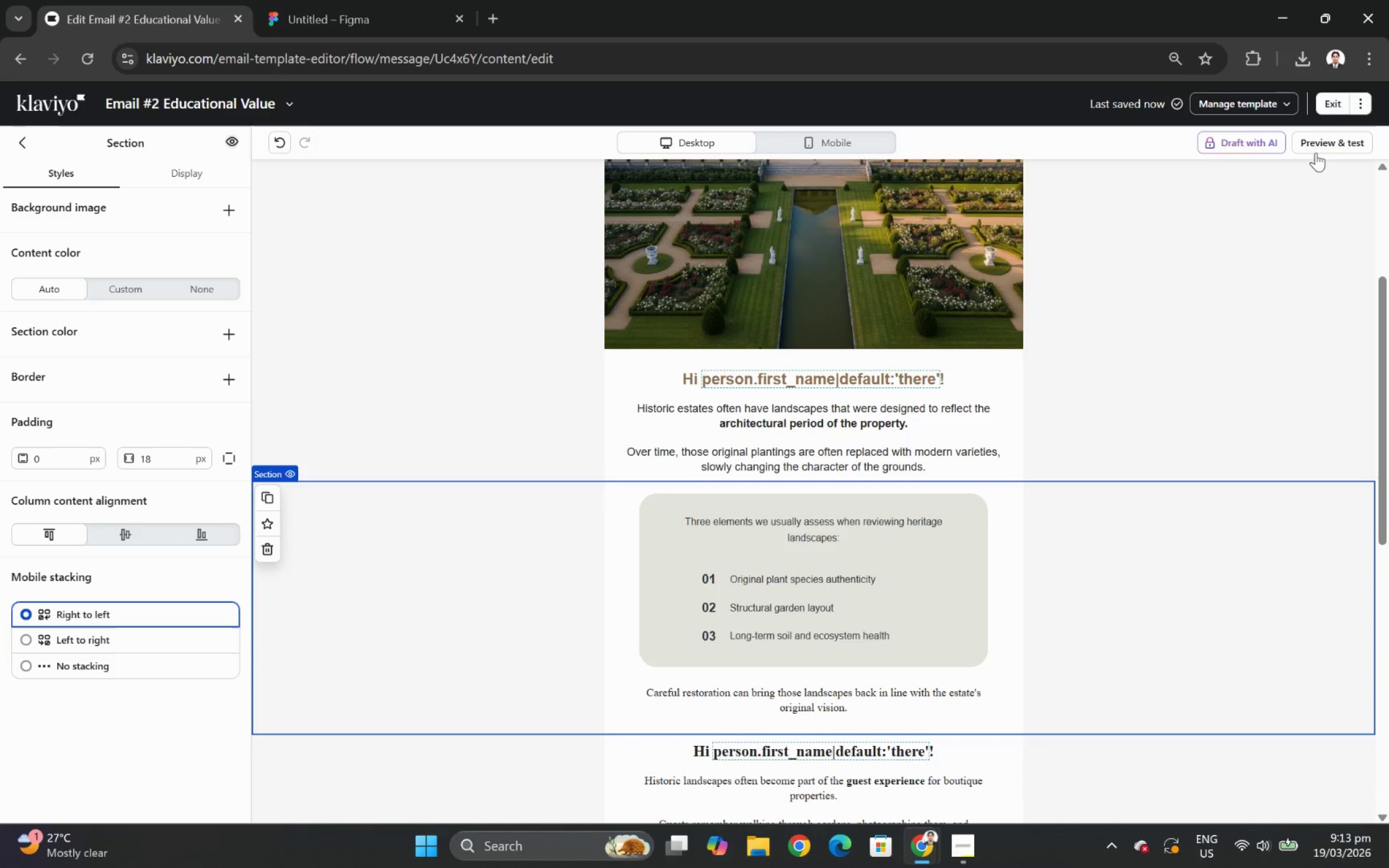 
left_click([1315, 146])
 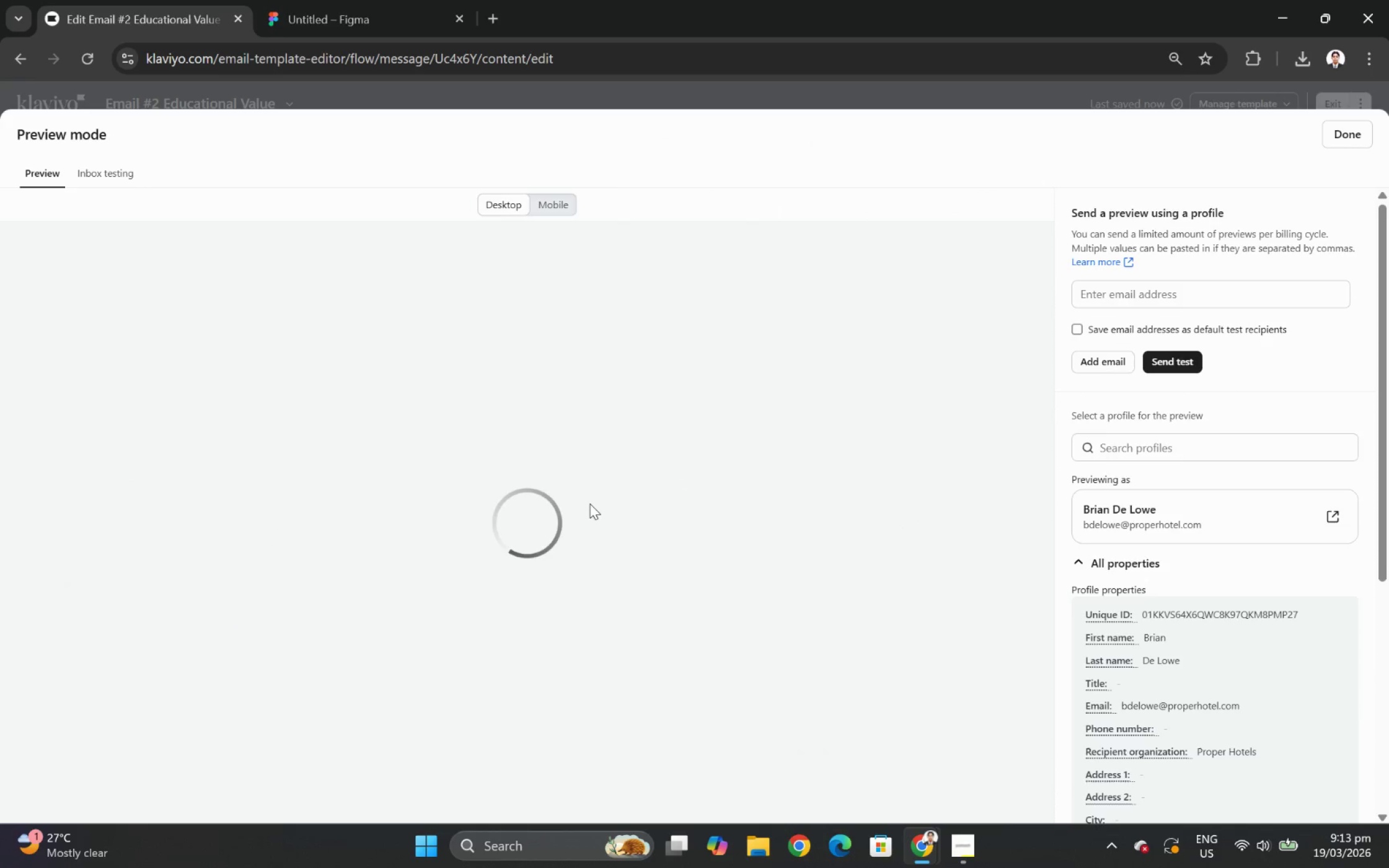 
scroll: coordinate [594, 508], scroll_direction: down, amount: 5.0
 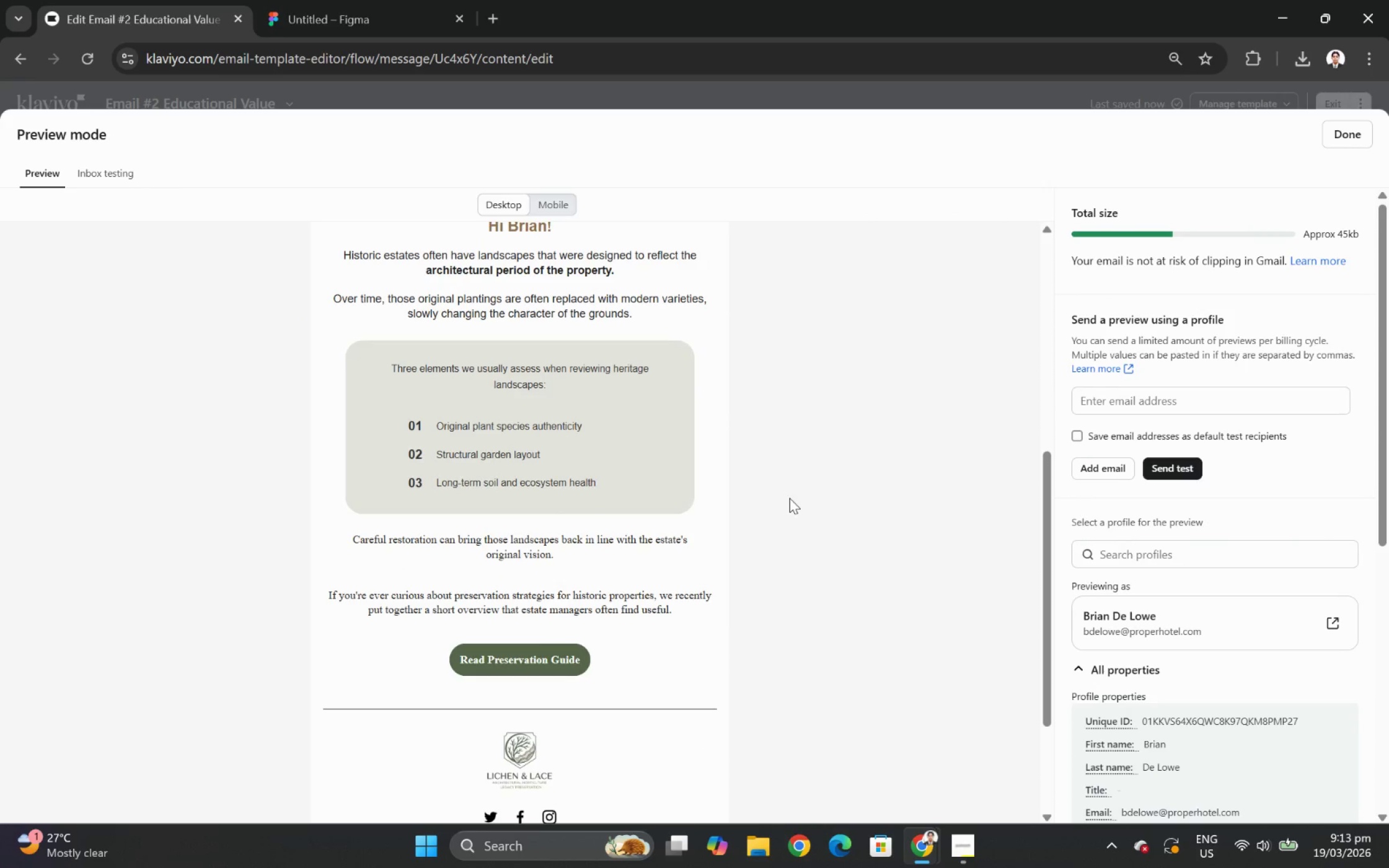 
scroll: coordinate [804, 498], scroll_direction: up, amount: 3.0
 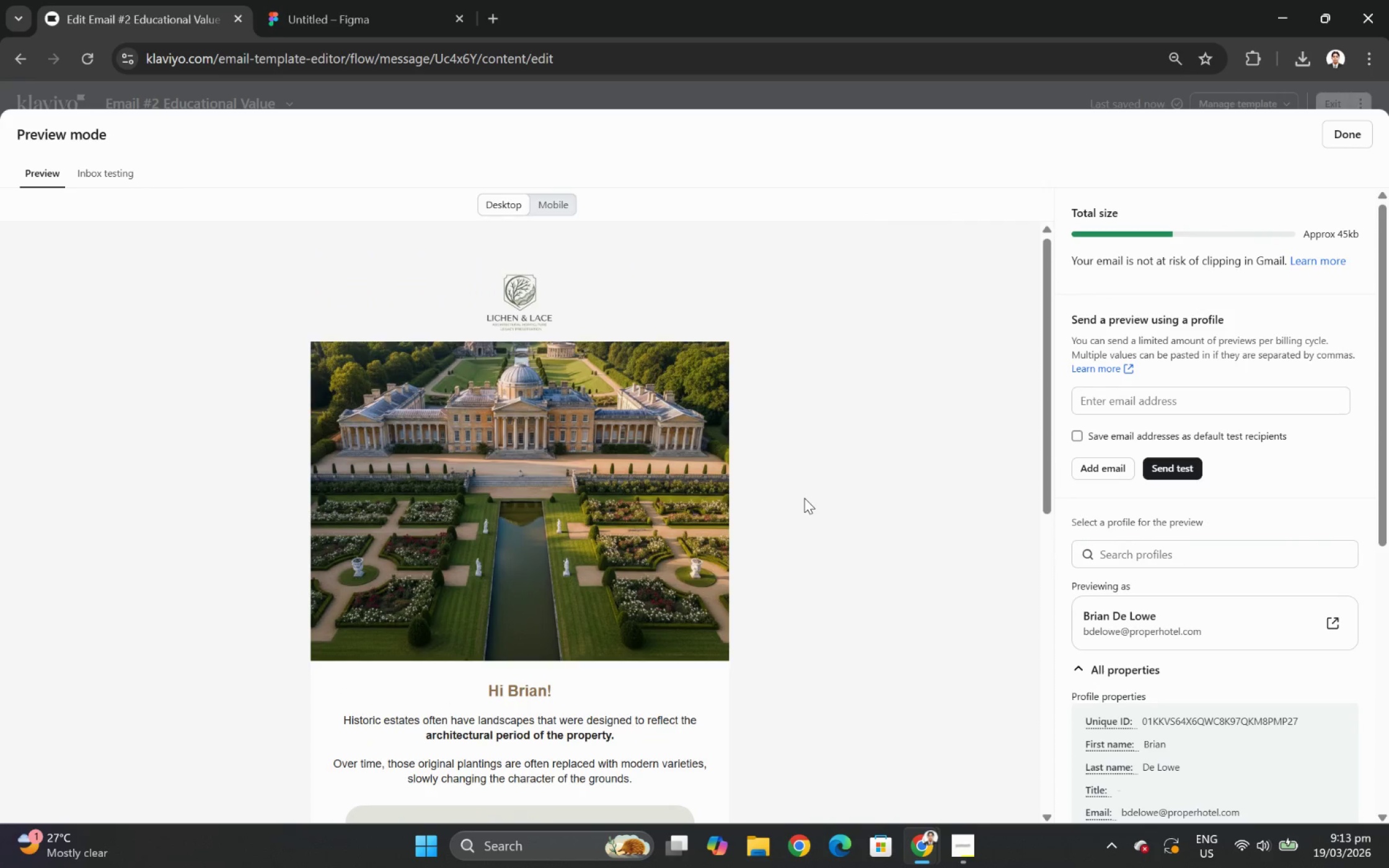 
scroll: coordinate [804, 498], scroll_direction: down, amount: 4.0
 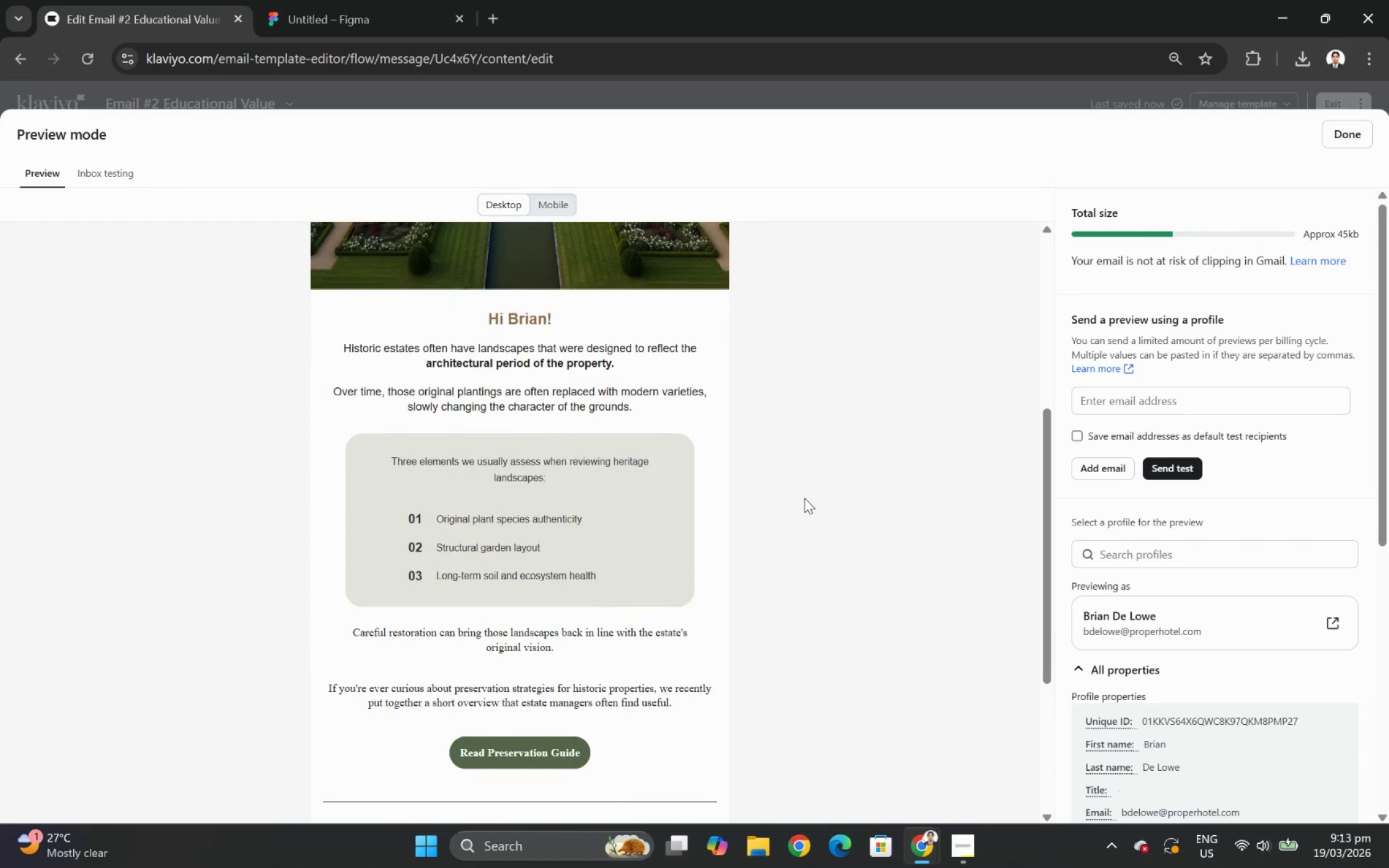 
scroll: coordinate [804, 498], scroll_direction: up, amount: 3.0
 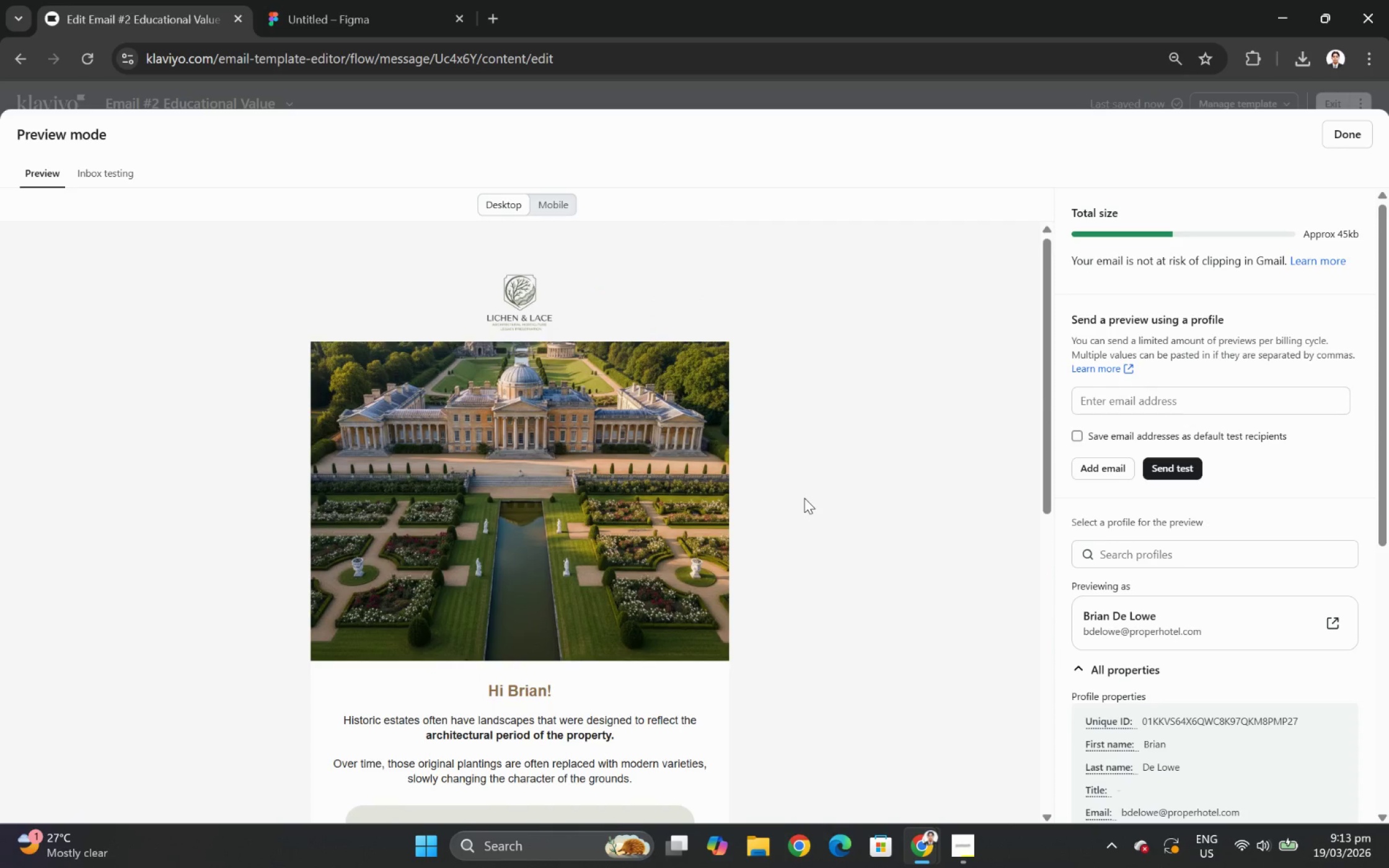 
scroll: coordinate [804, 498], scroll_direction: down, amount: 5.0
 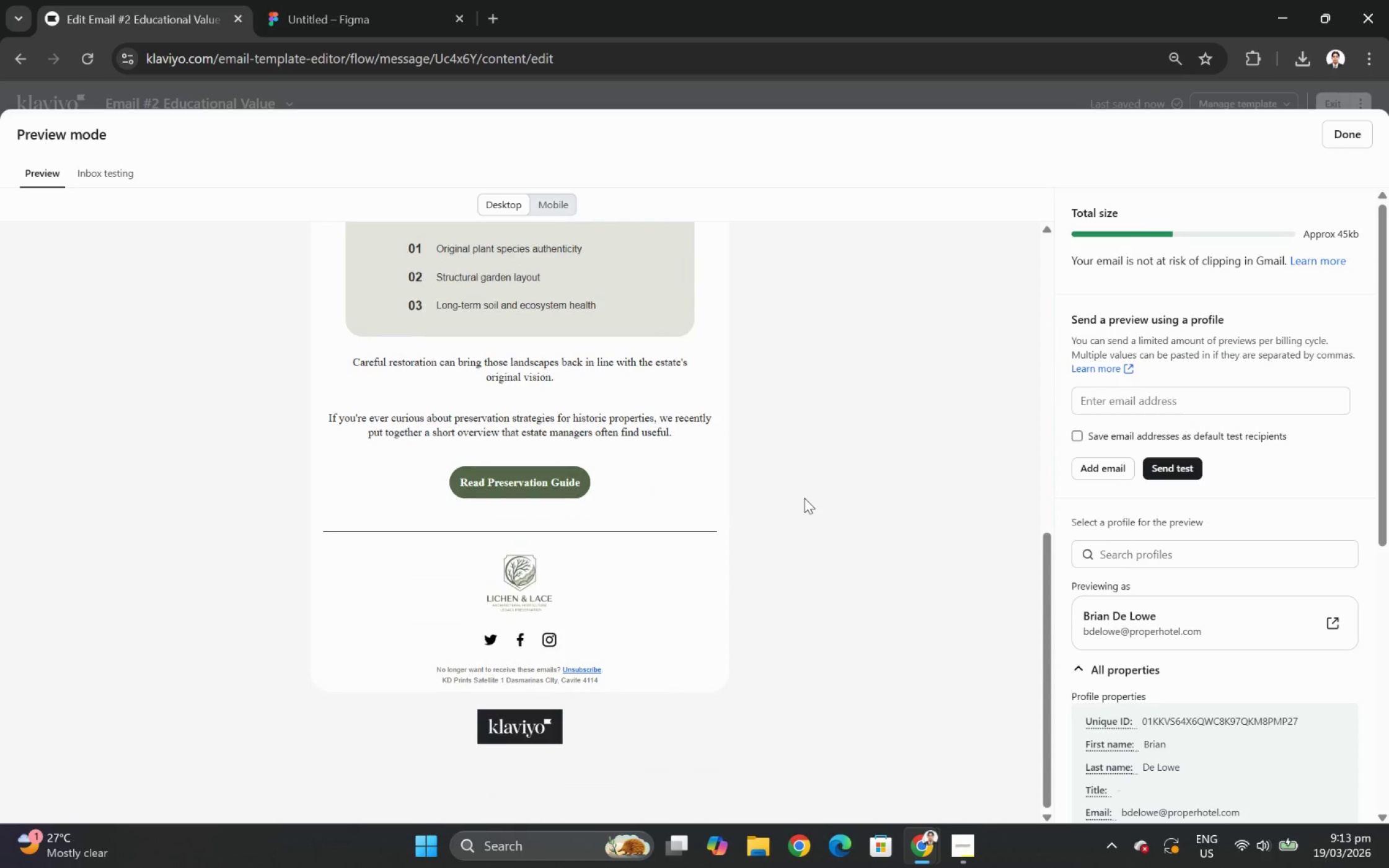 
scroll: coordinate [804, 498], scroll_direction: up, amount: 3.0
 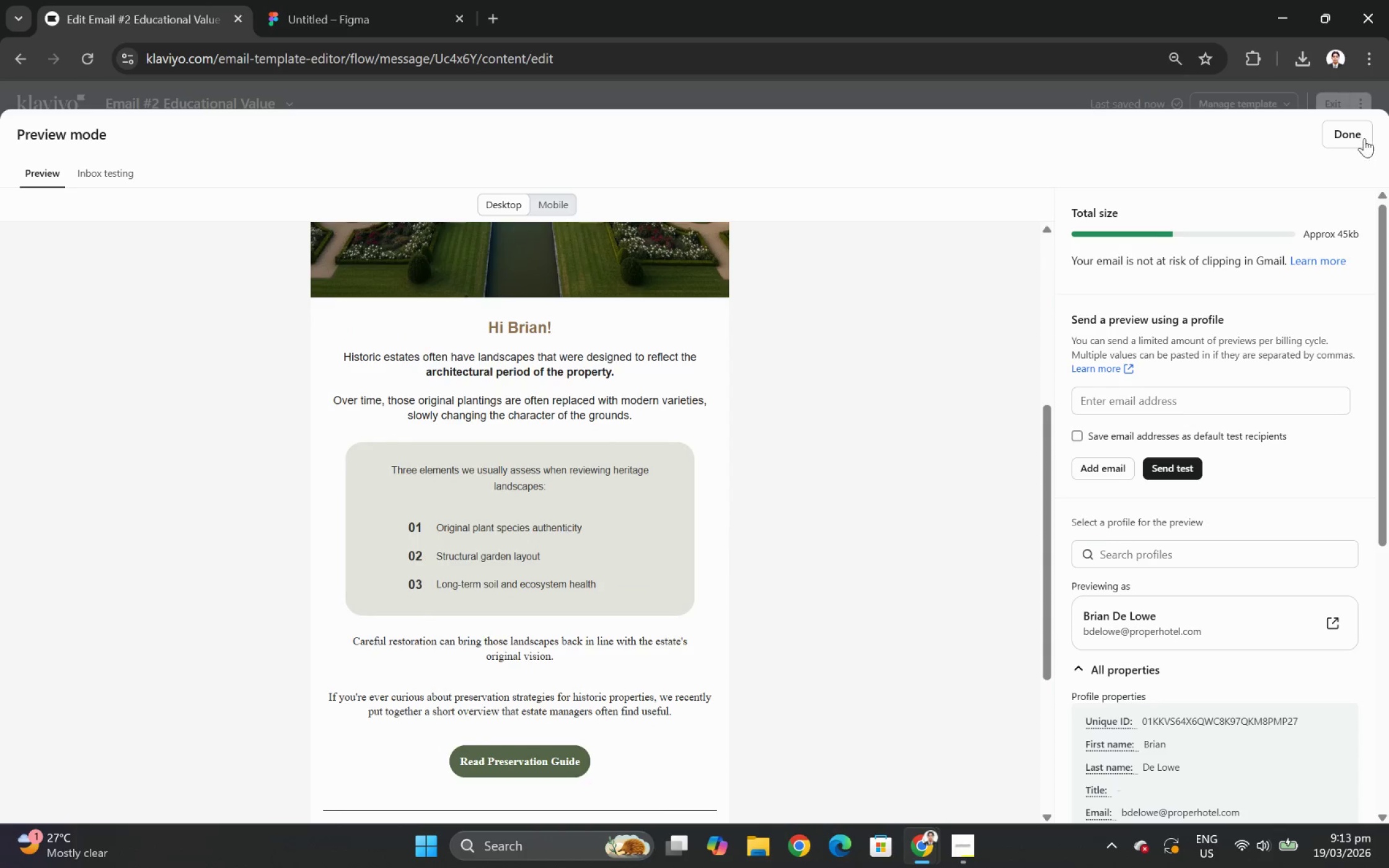 
left_click([1350, 134])
 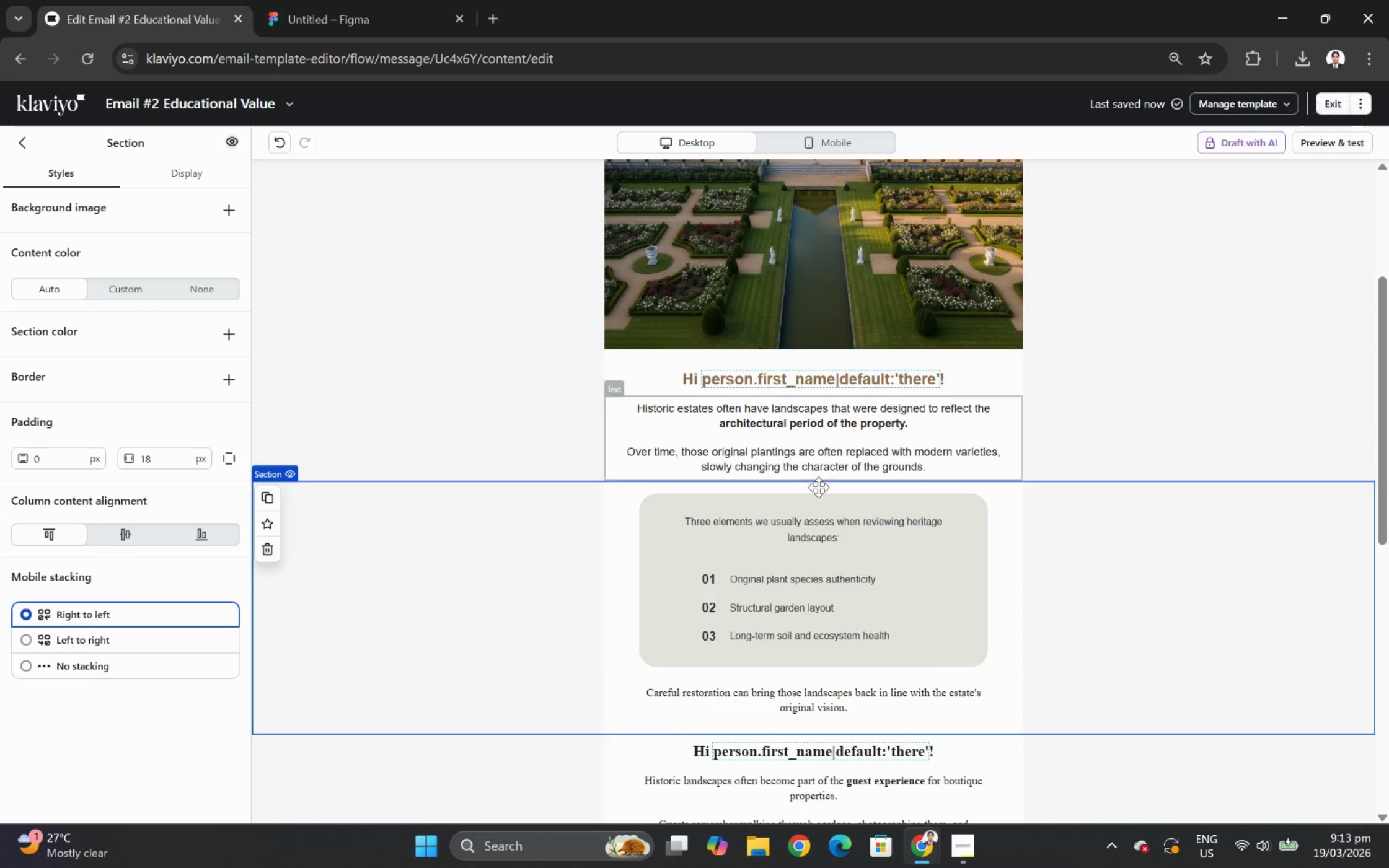 
scroll: coordinate [816, 488], scroll_direction: down, amount: 3.0
 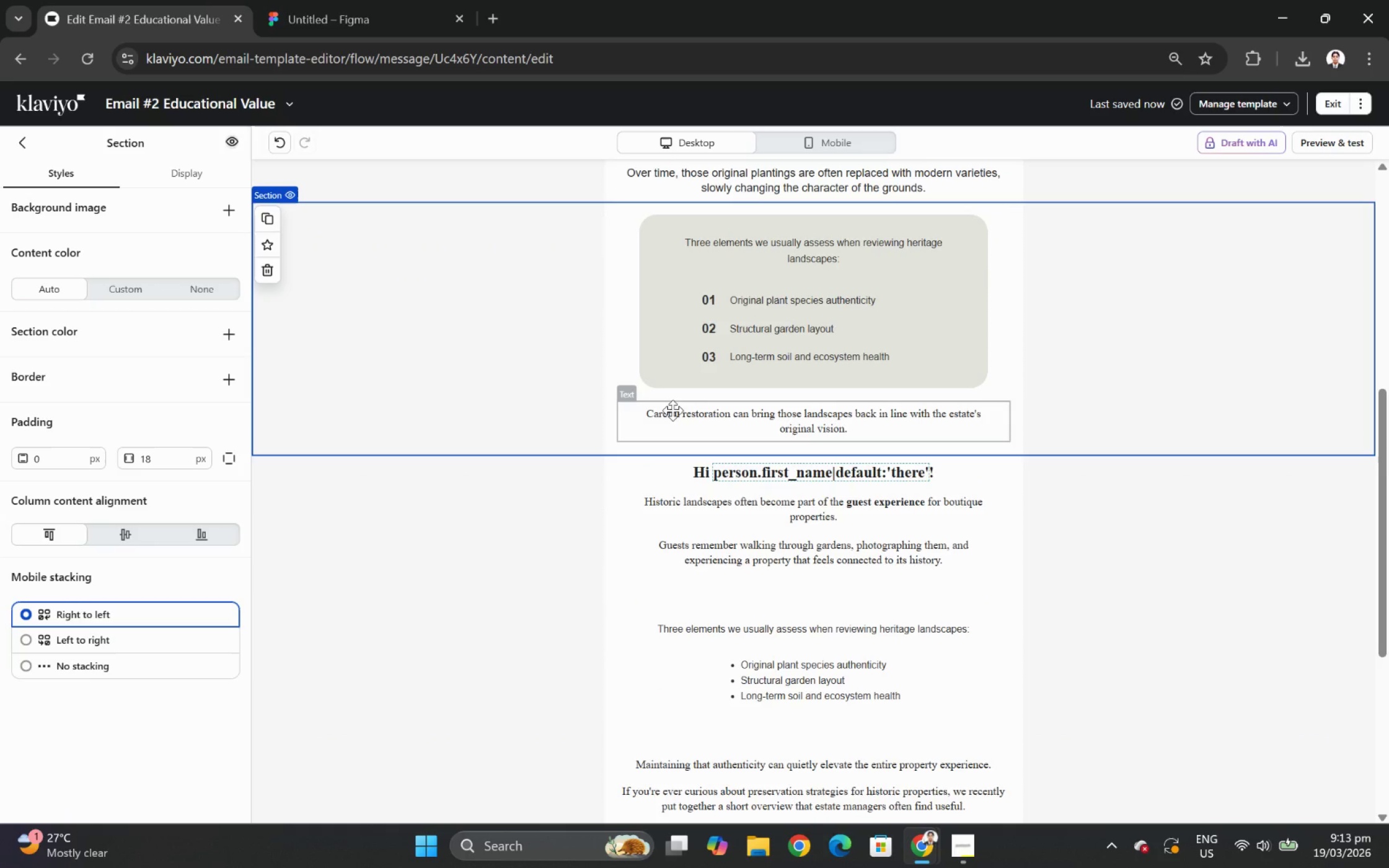 
left_click([672, 410])
 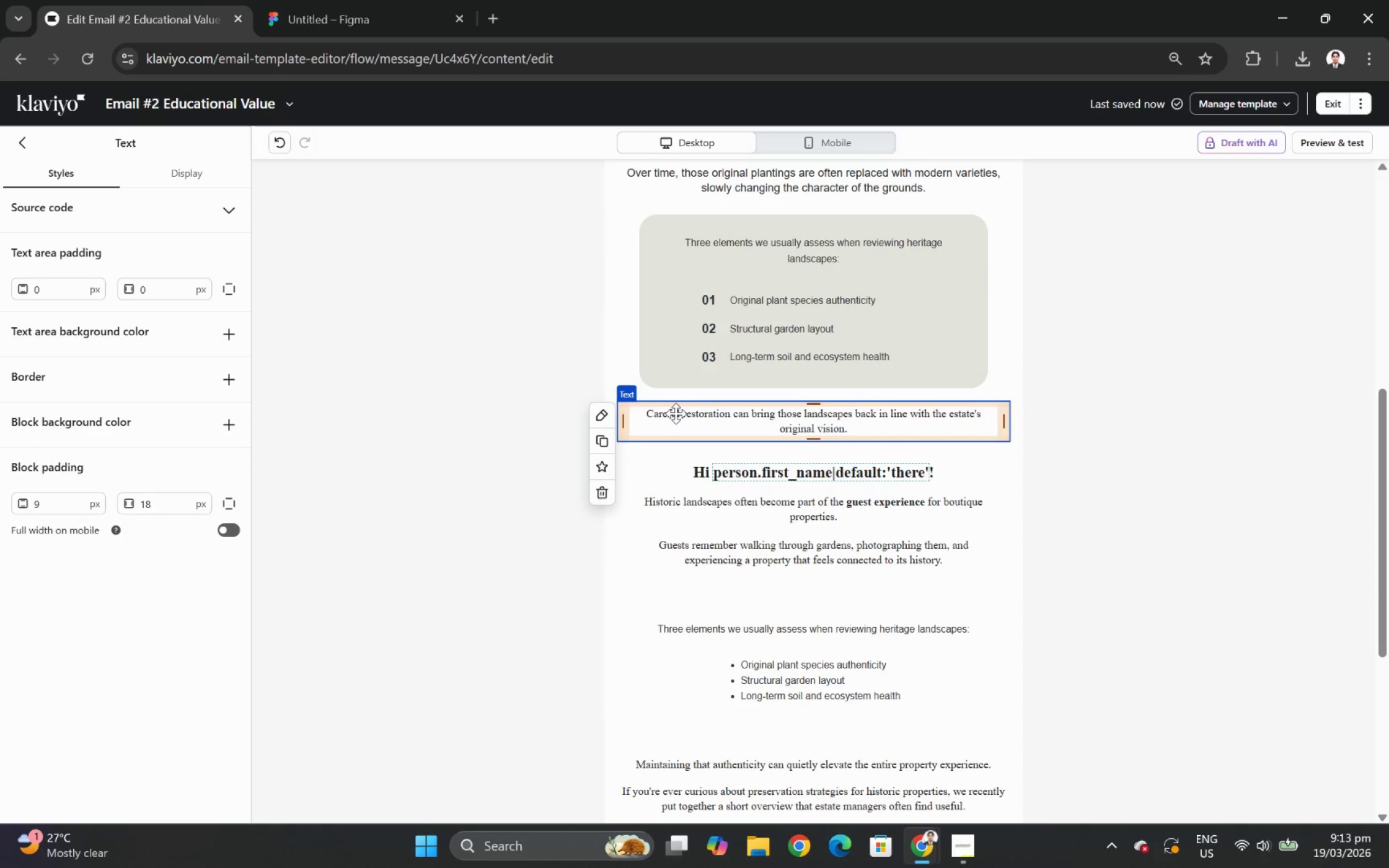 
double_click([676, 413])
 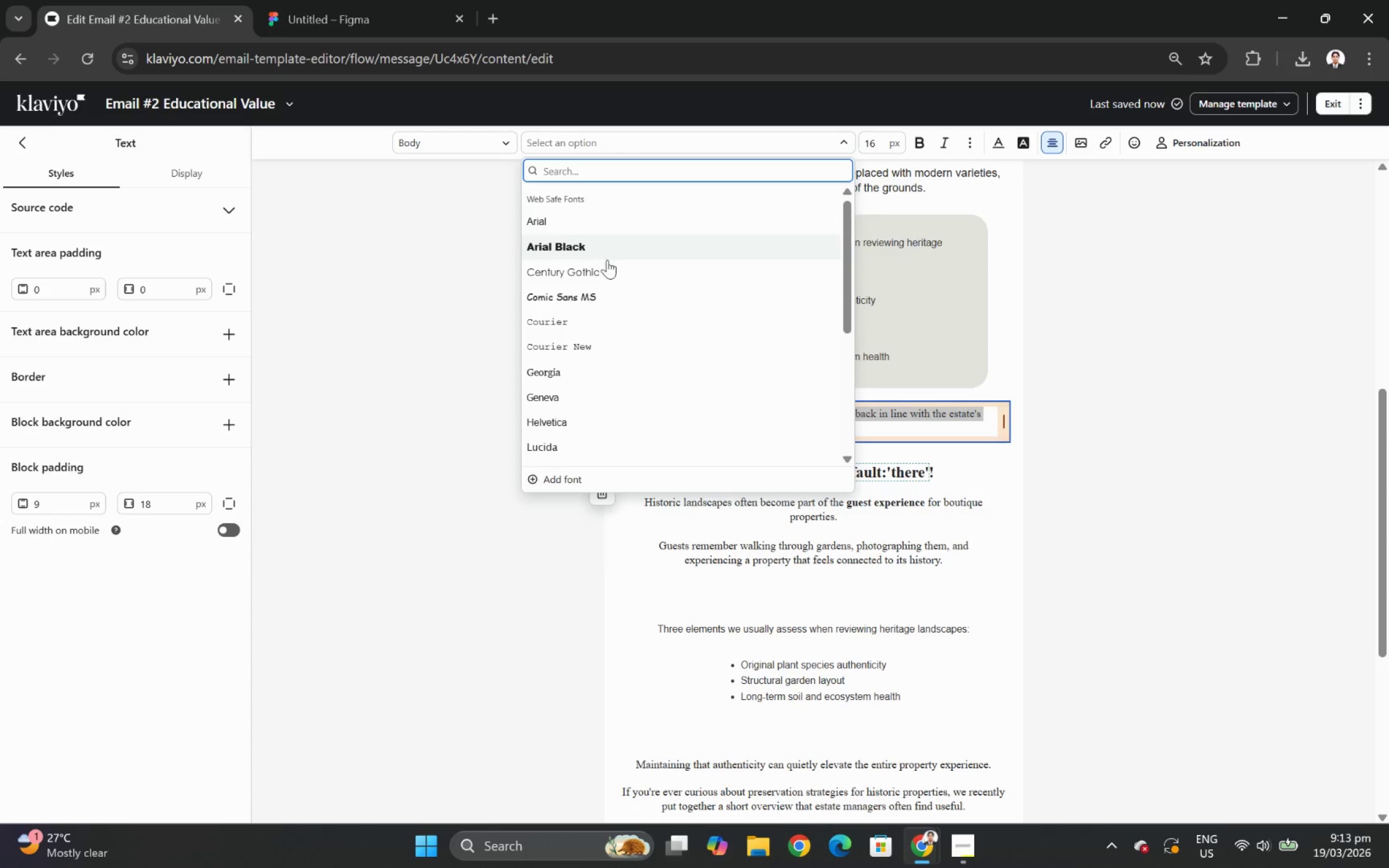 
left_click([614, 222])
 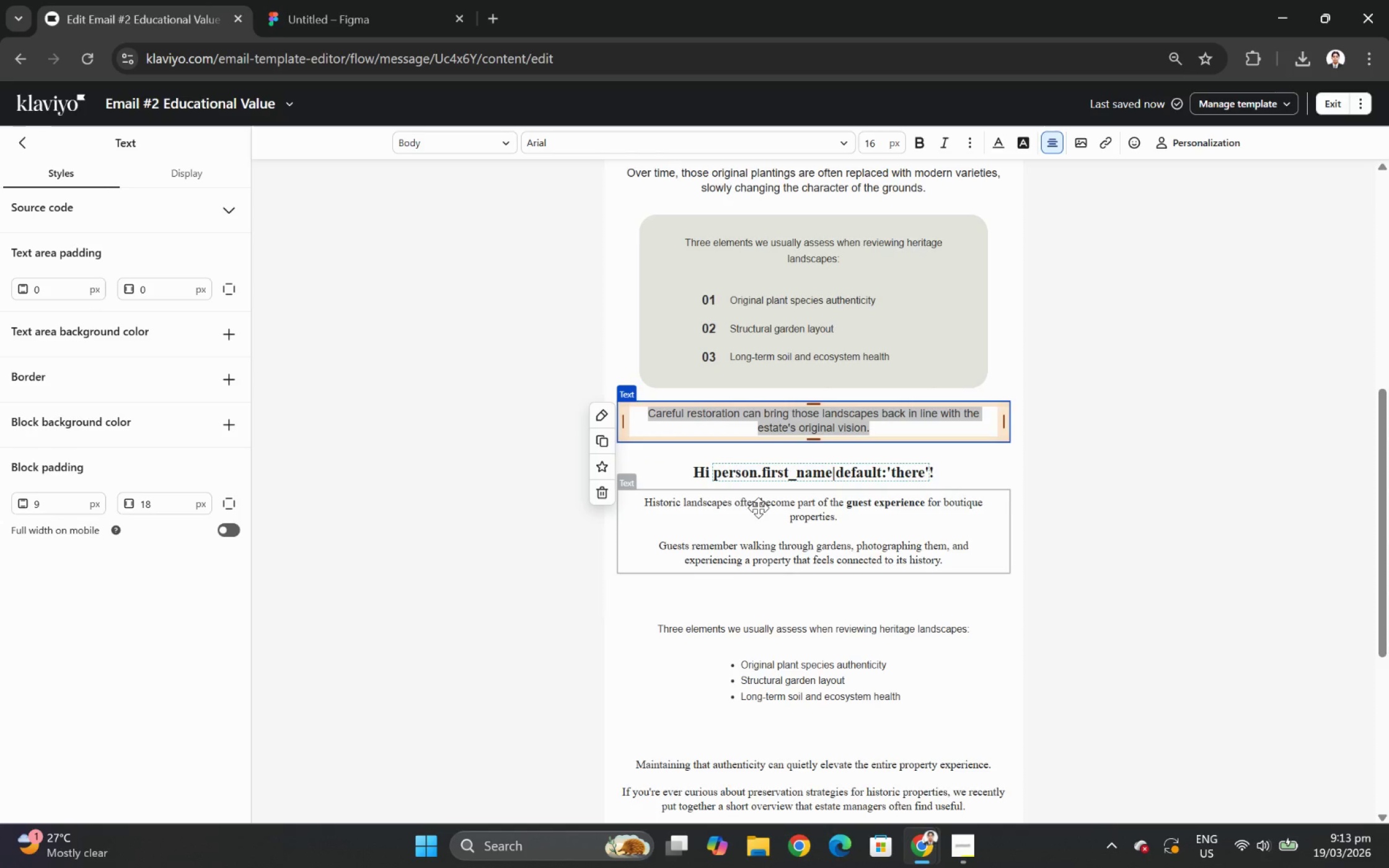 
left_click([1375, 460])
 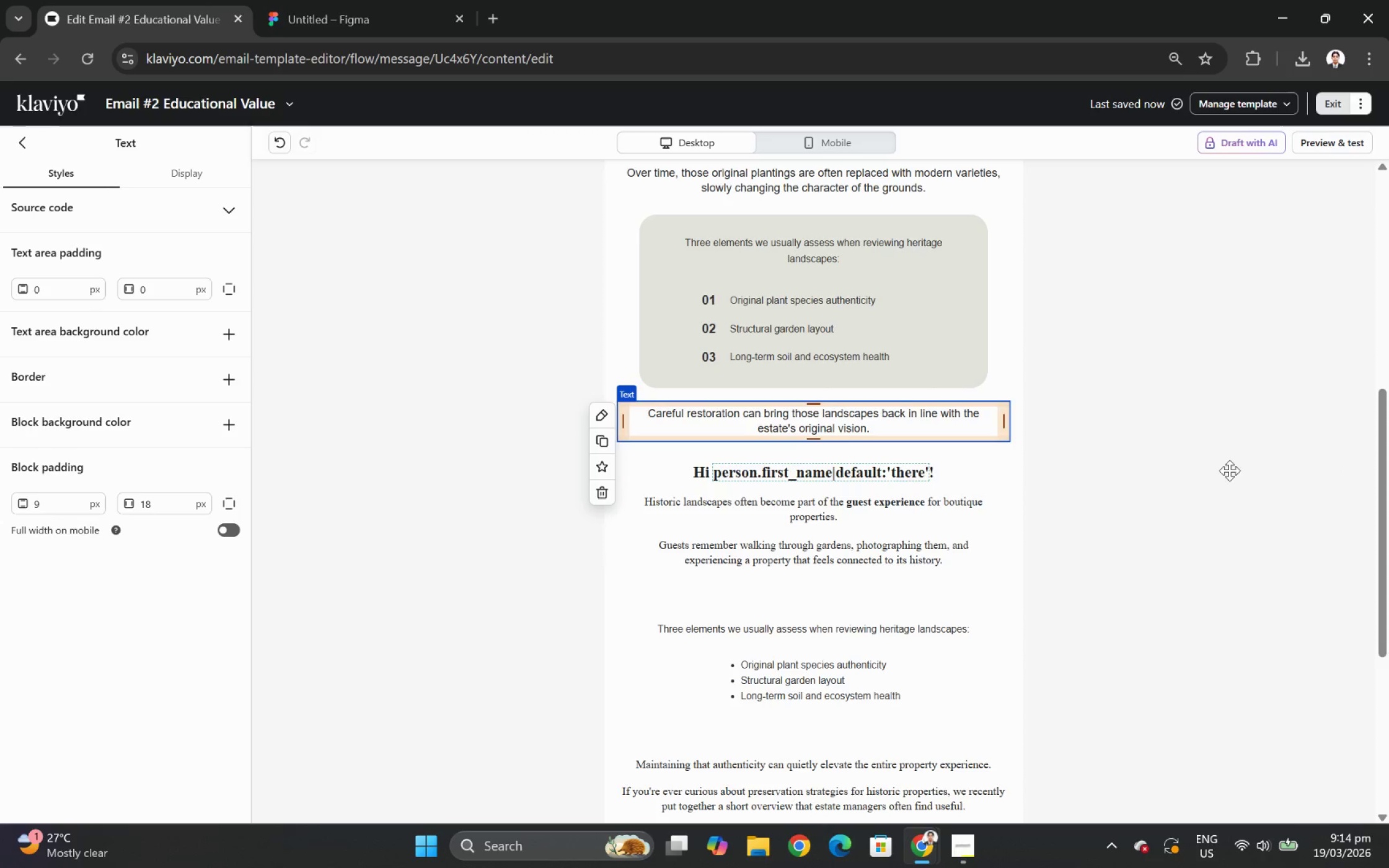 
left_click([1230, 506])
 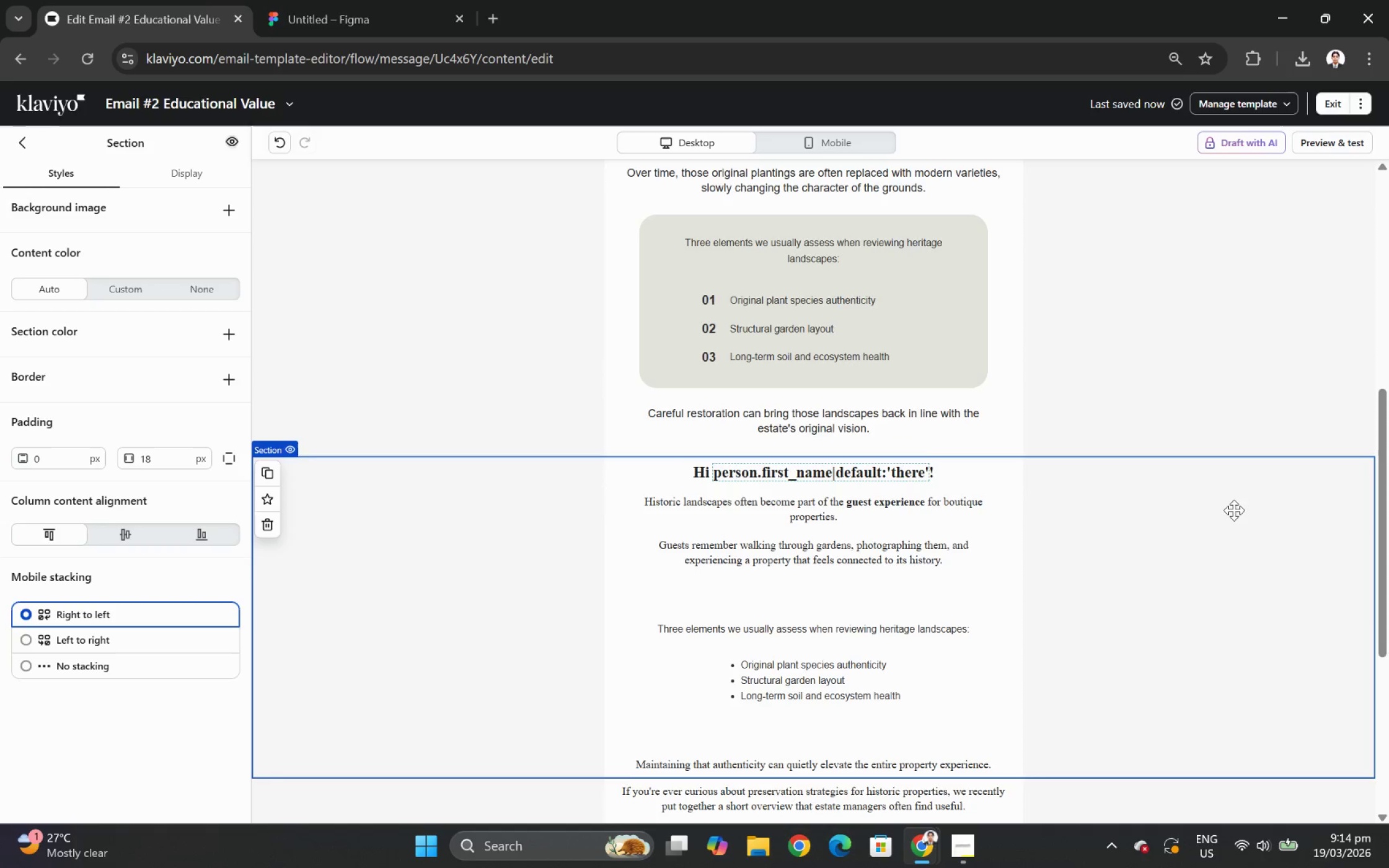 
scroll: coordinate [1234, 511], scroll_direction: down, amount: 1.0
 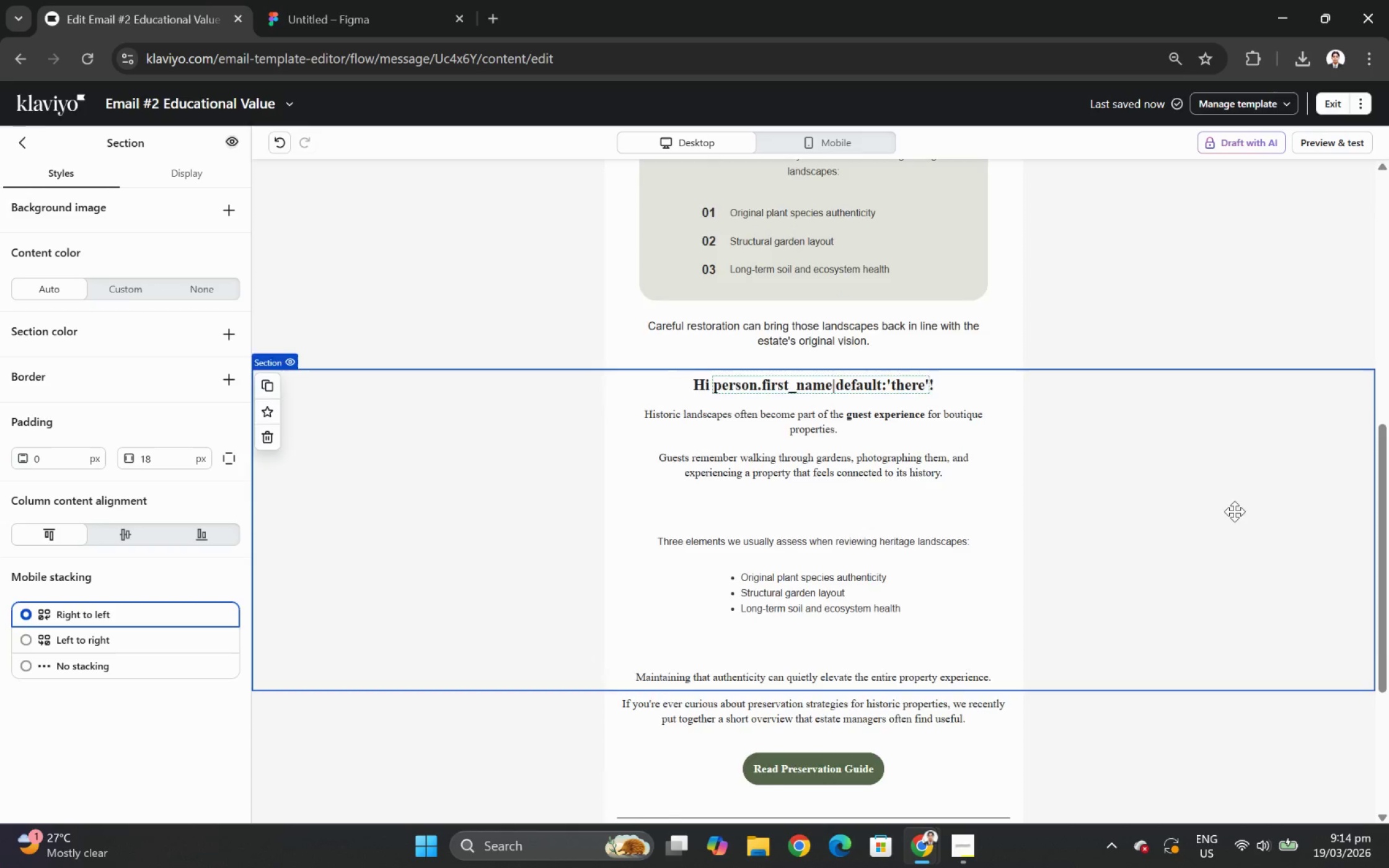 
scroll: coordinate [1234, 511], scroll_direction: up, amount: 2.0
 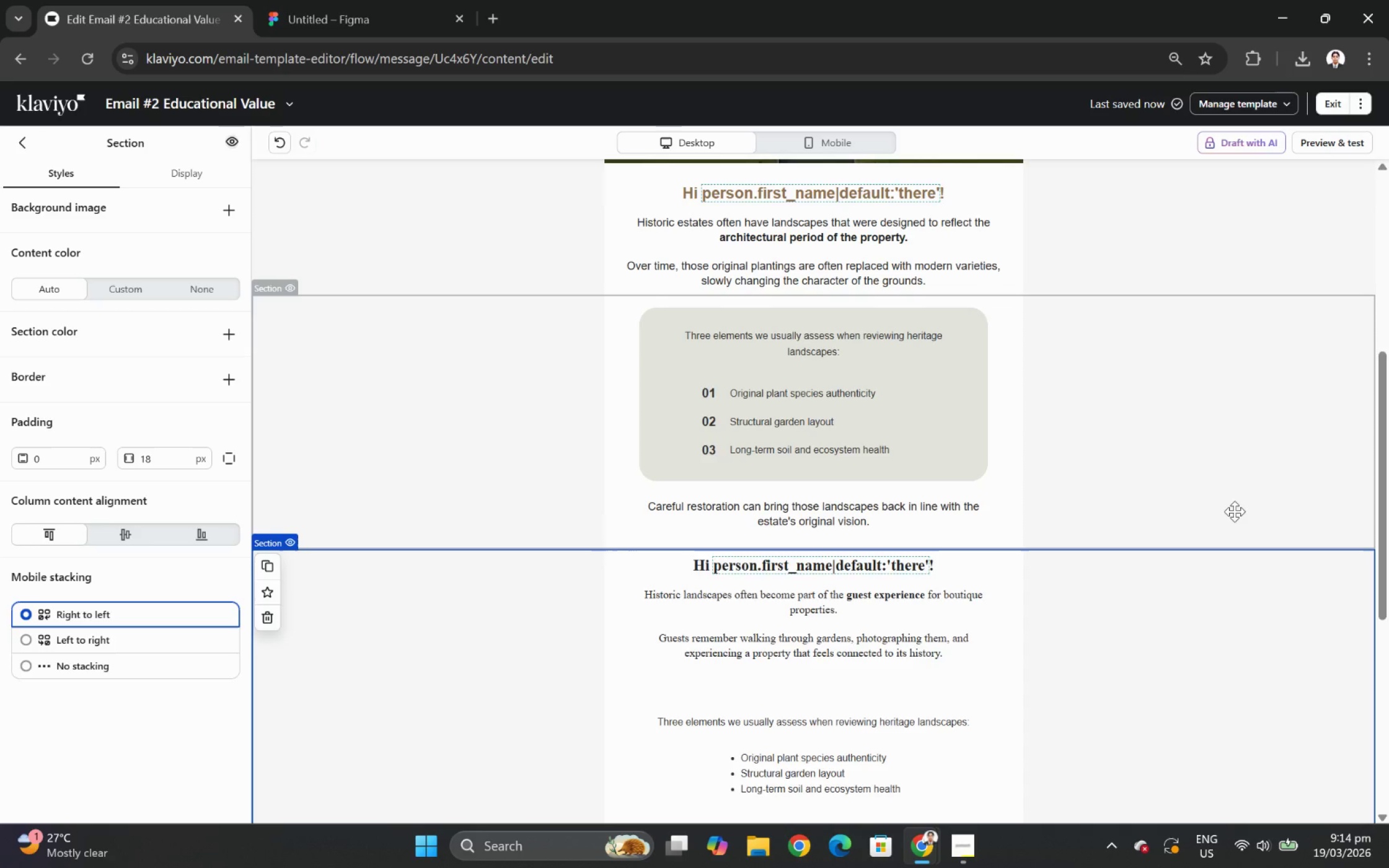 
wait(31.45)
 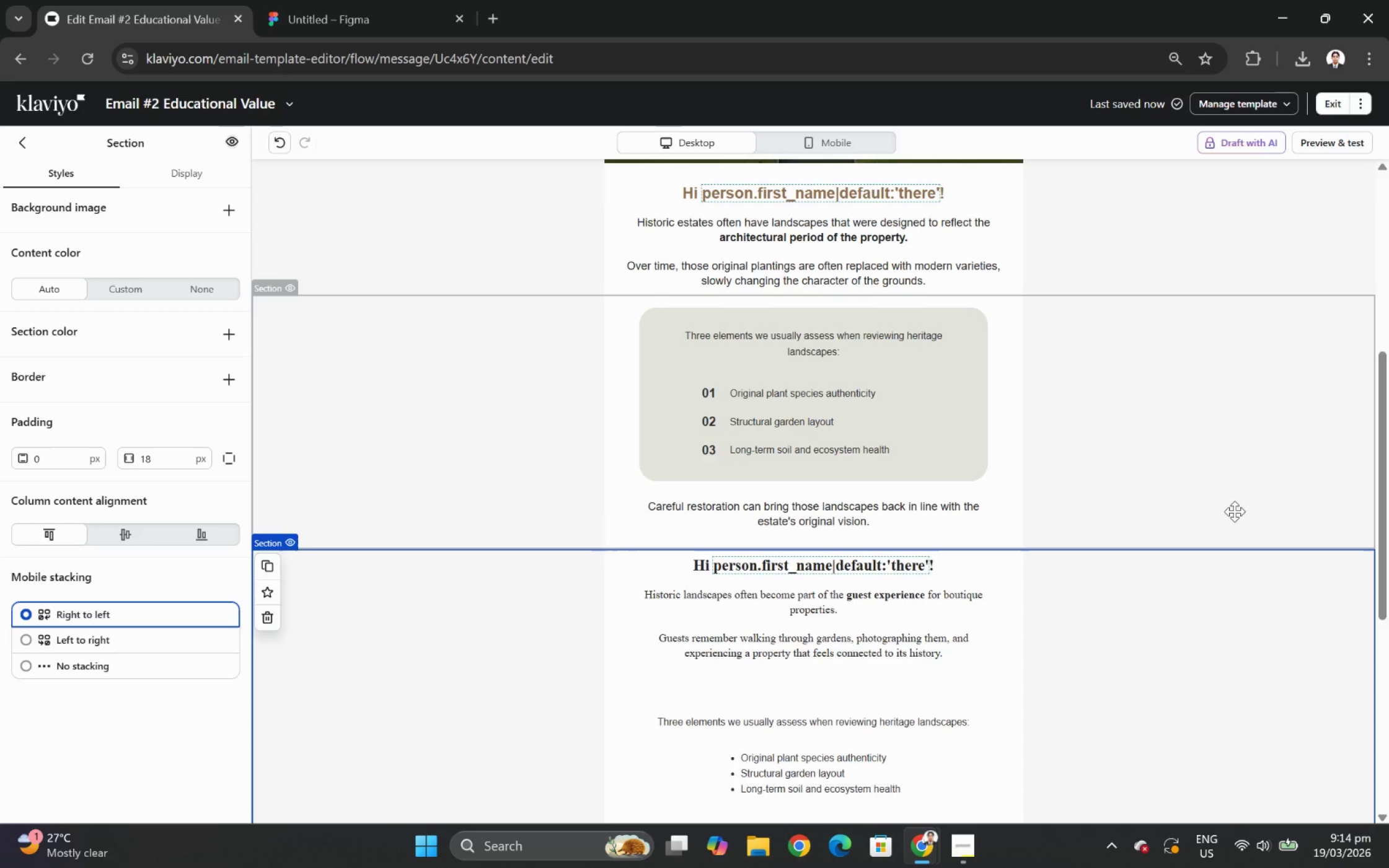 
scroll: coordinate [1096, 418], scroll_direction: down, amount: 3.0
 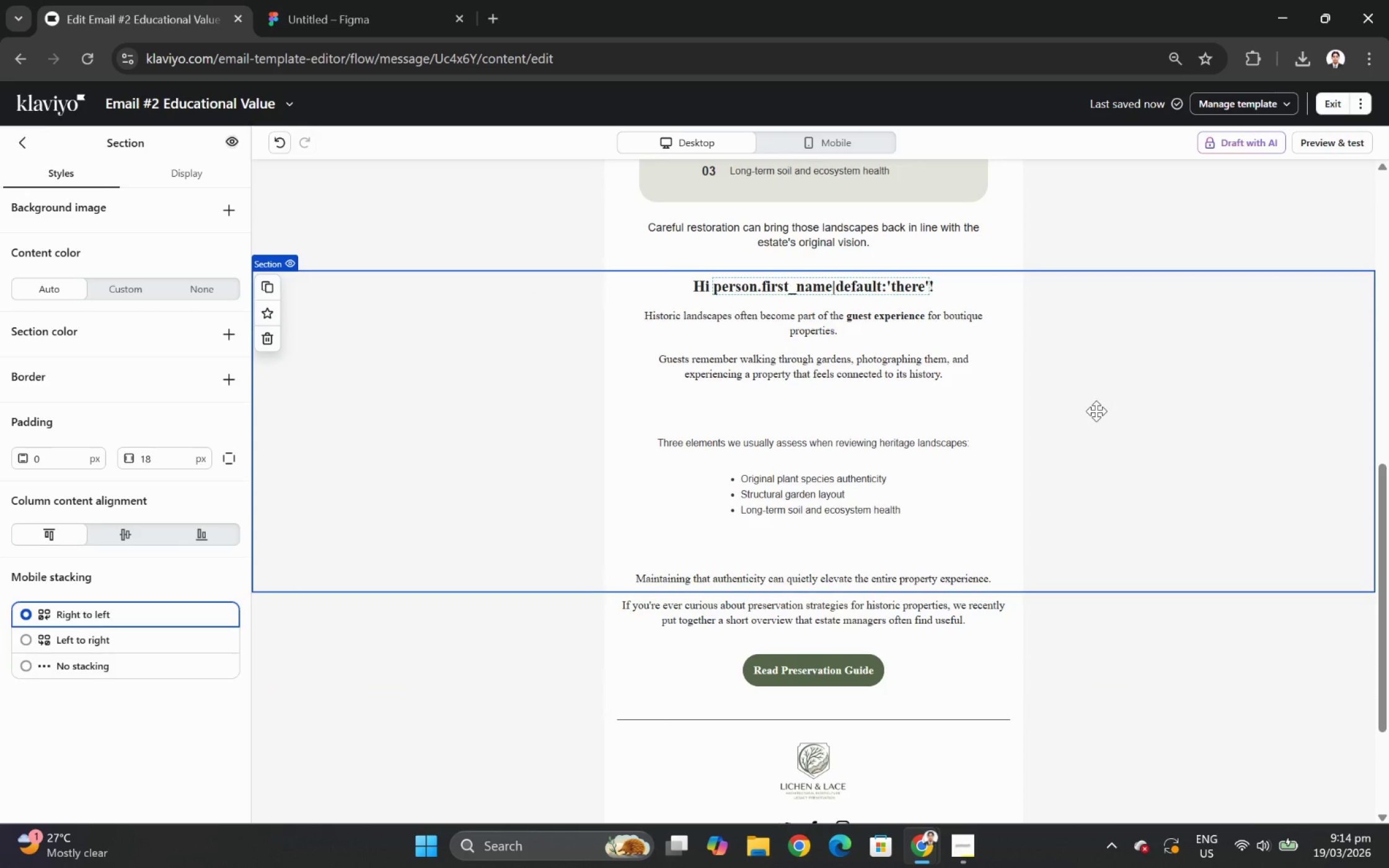 
scroll: coordinate [1096, 411], scroll_direction: up, amount: 1.0
 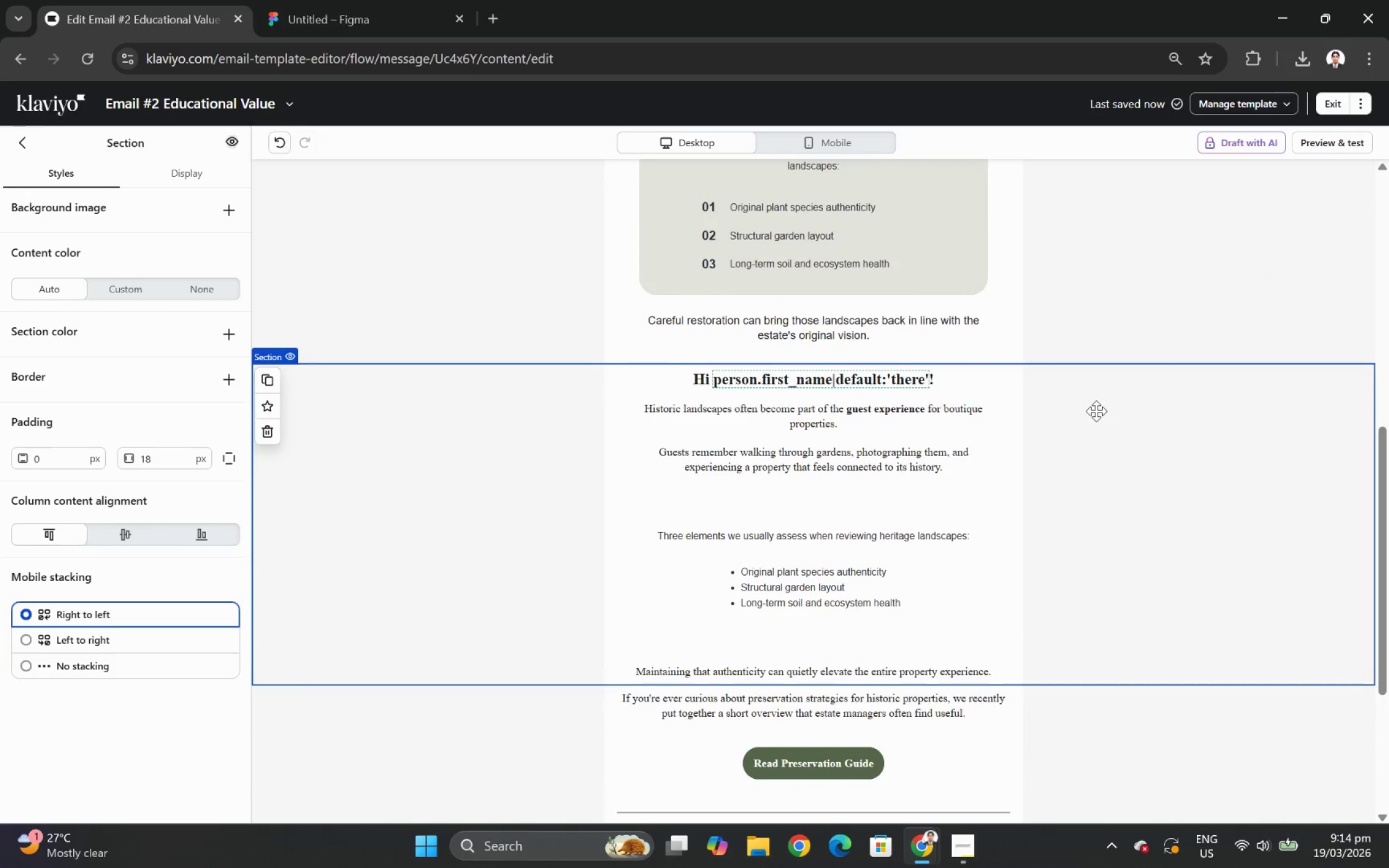 
scroll: coordinate [1096, 411], scroll_direction: down, amount: 2.0
 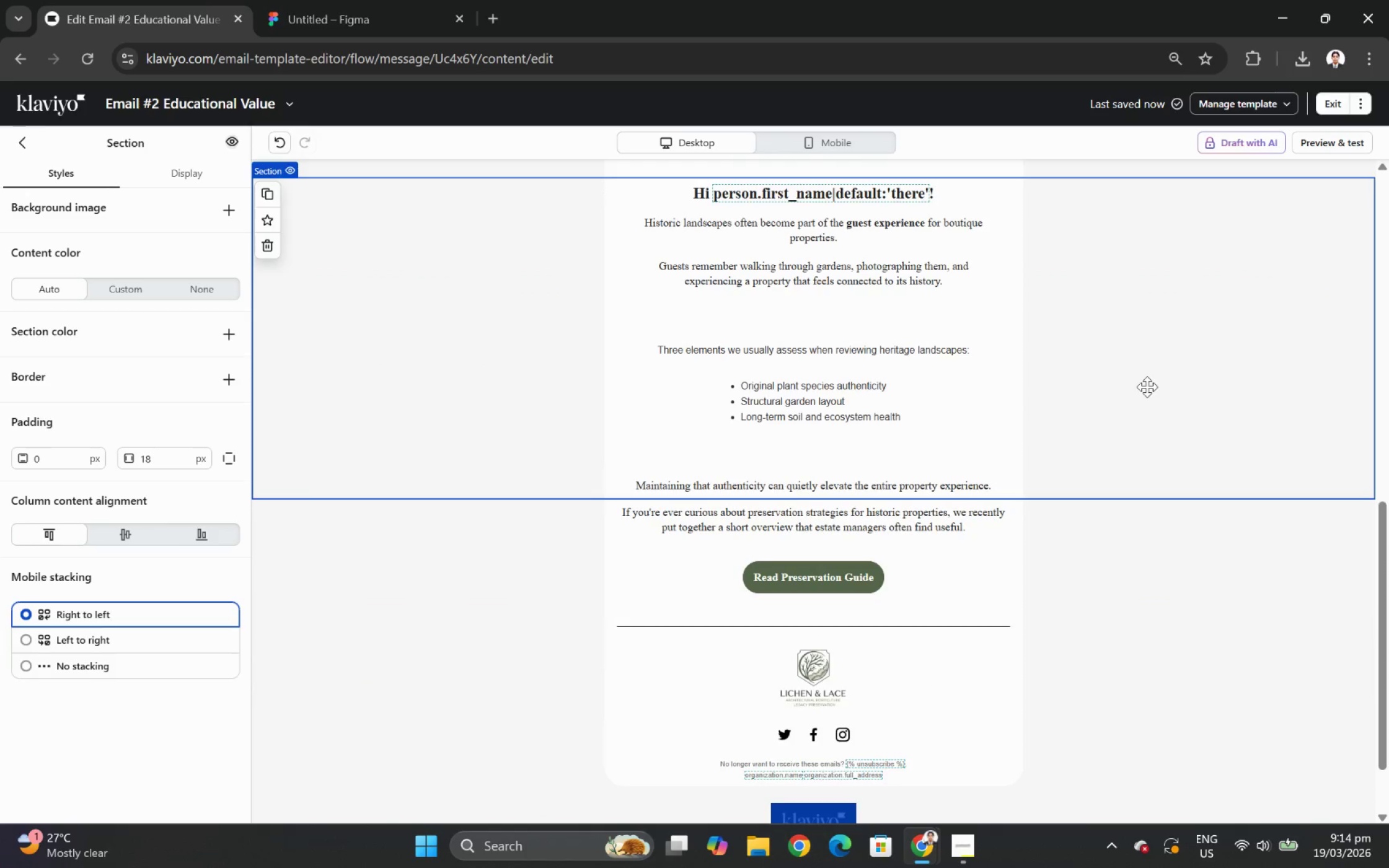 
scroll: coordinate [1146, 550], scroll_direction: up, amount: 4.0
 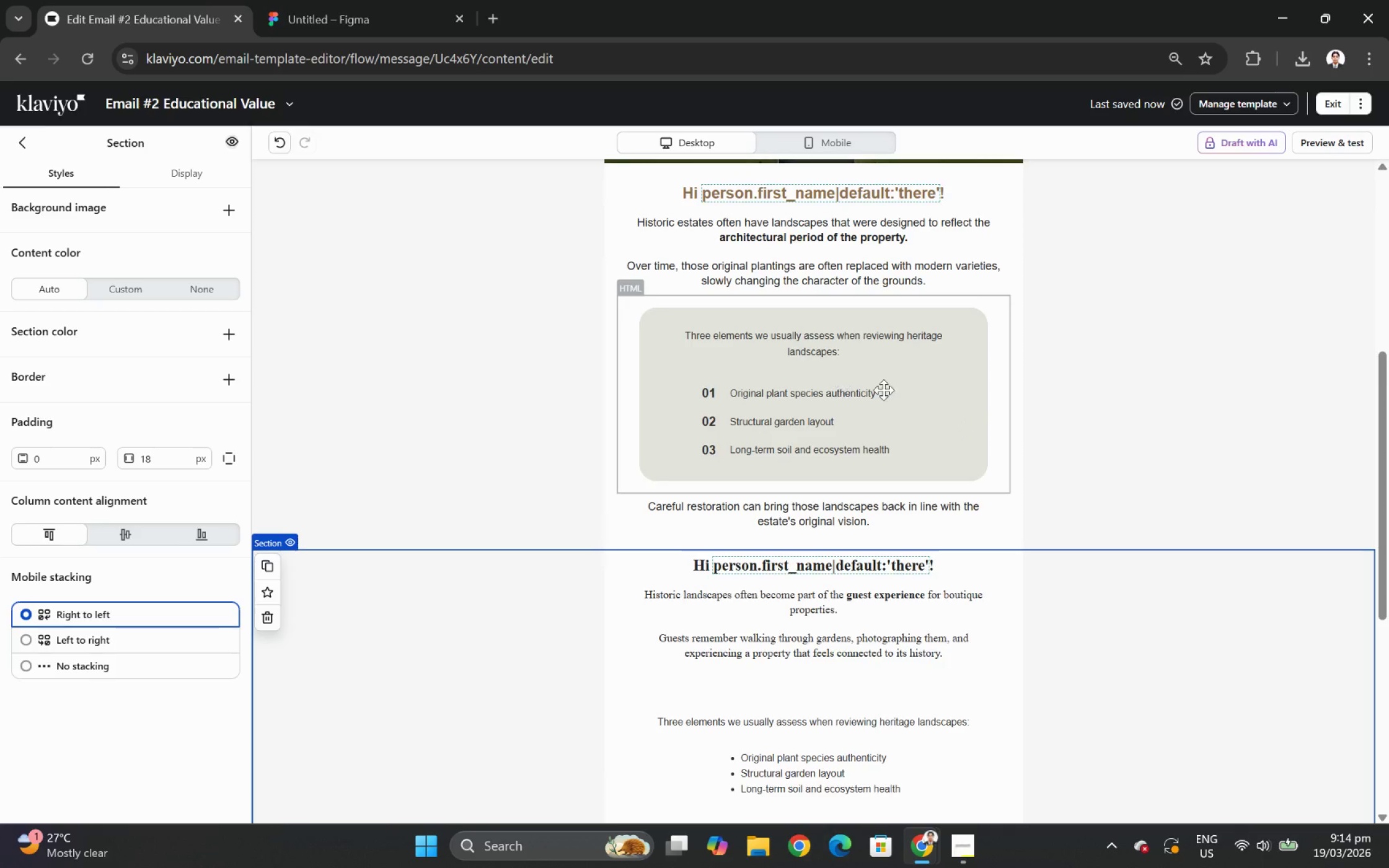 
scroll: coordinate [976, 405], scroll_direction: down, amount: 1.0
 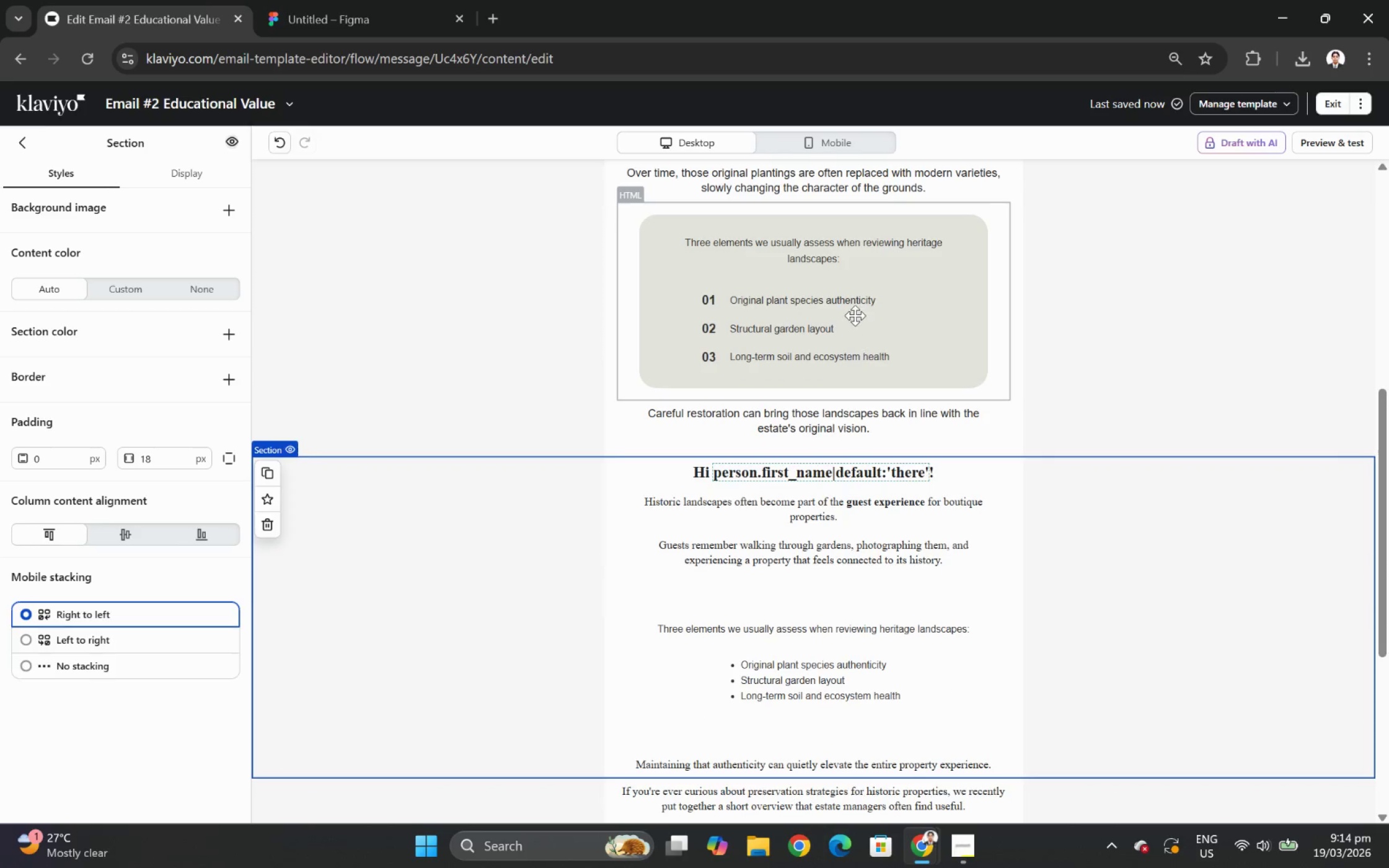 
left_click([857, 313])
 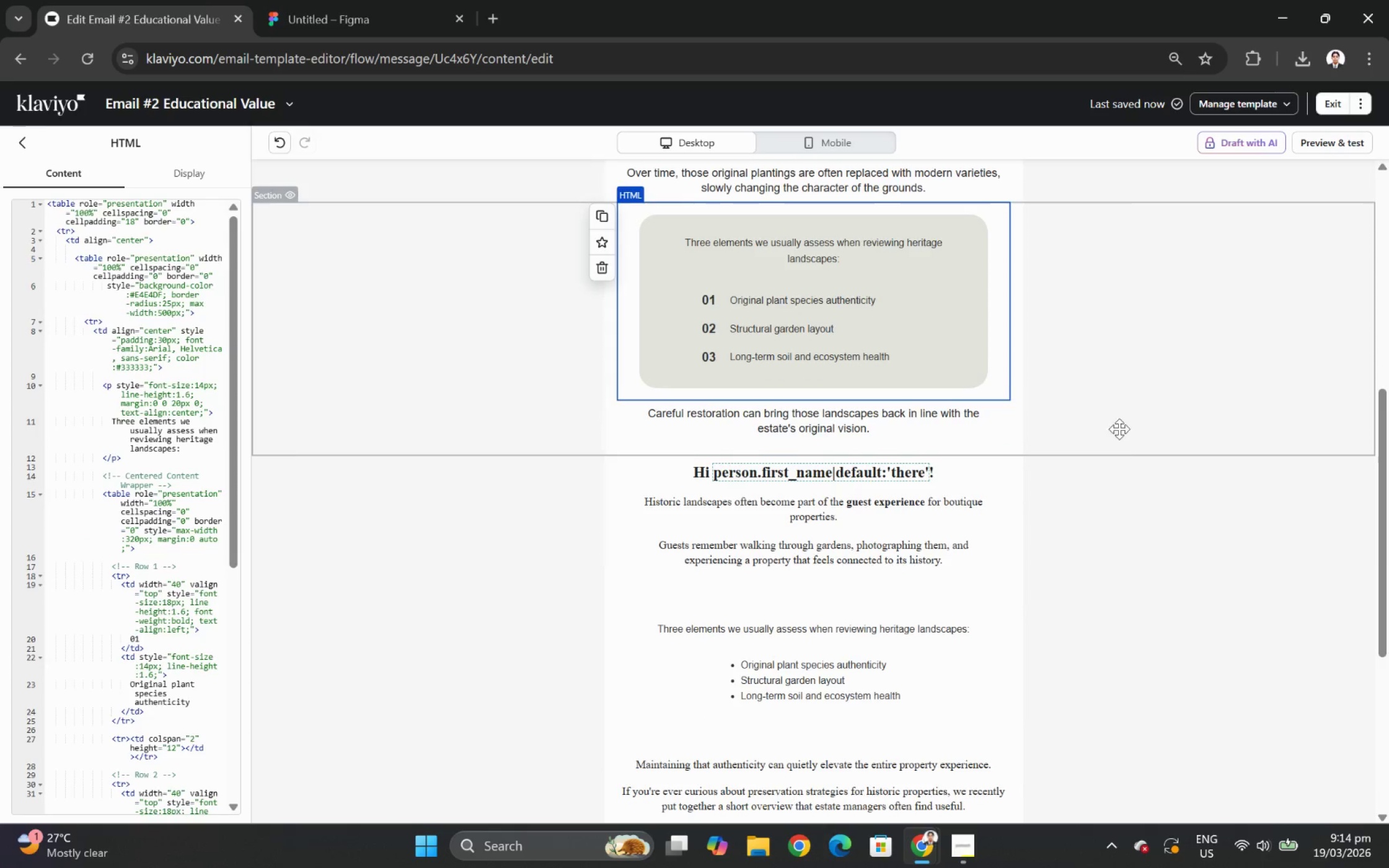 
scroll: coordinate [1129, 455], scroll_direction: down, amount: 1.0
 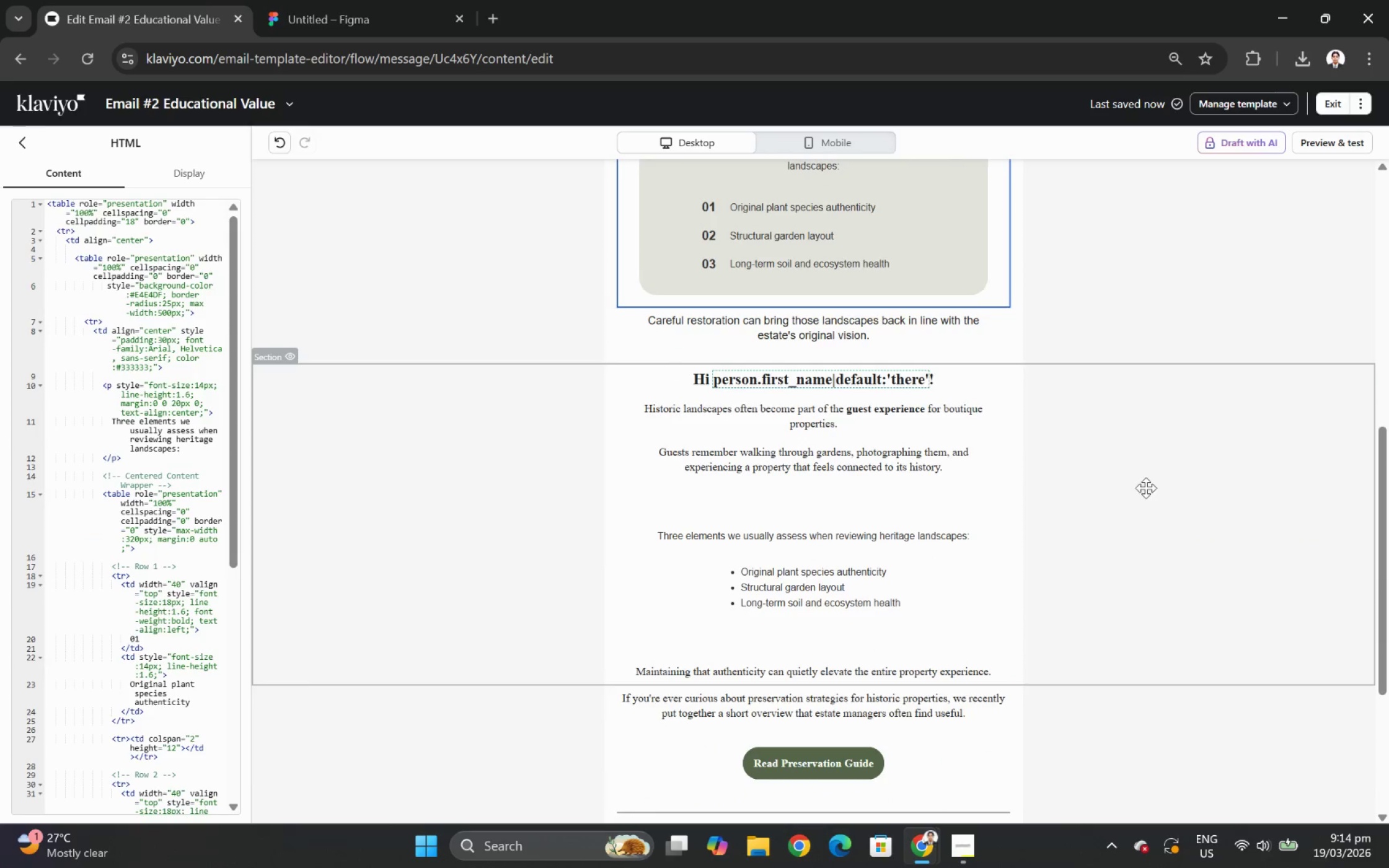 
left_click([1150, 486])
 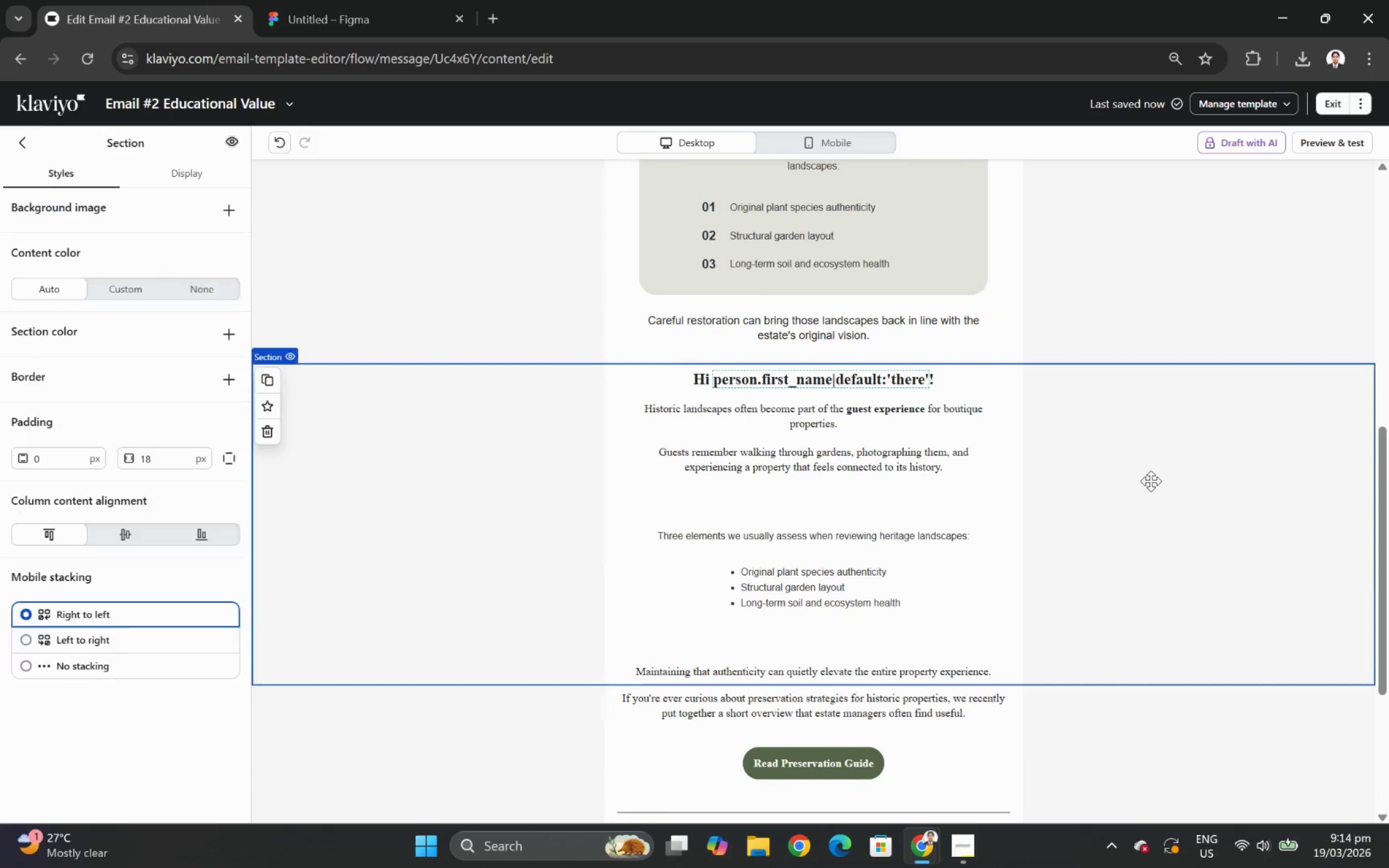 
scroll: coordinate [1150, 478], scroll_direction: up, amount: 1.0
 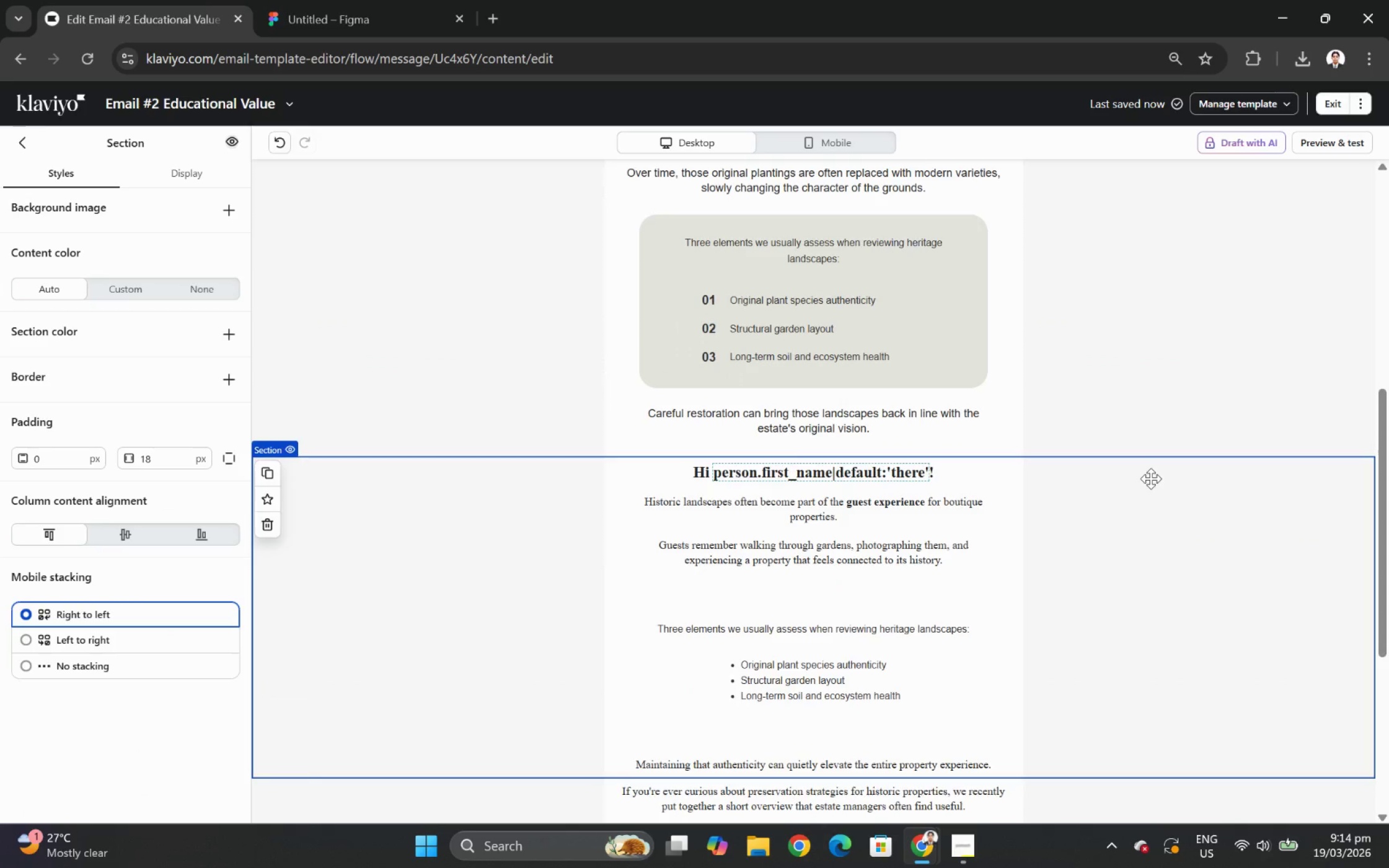 
scroll: coordinate [922, 713], scroll_direction: down, amount: 2.0
 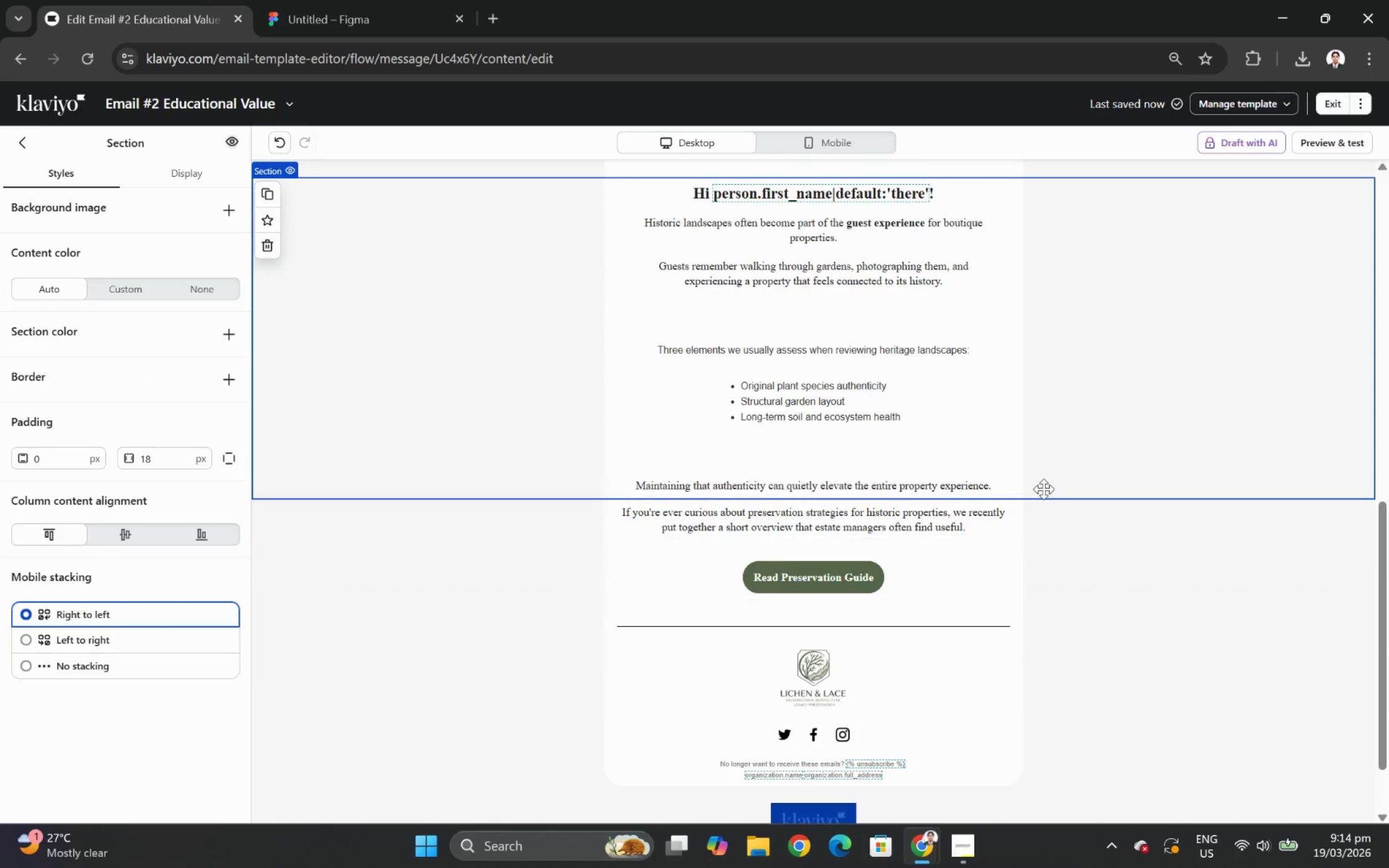 
scroll: coordinate [1044, 486], scroll_direction: up, amount: 3.0
 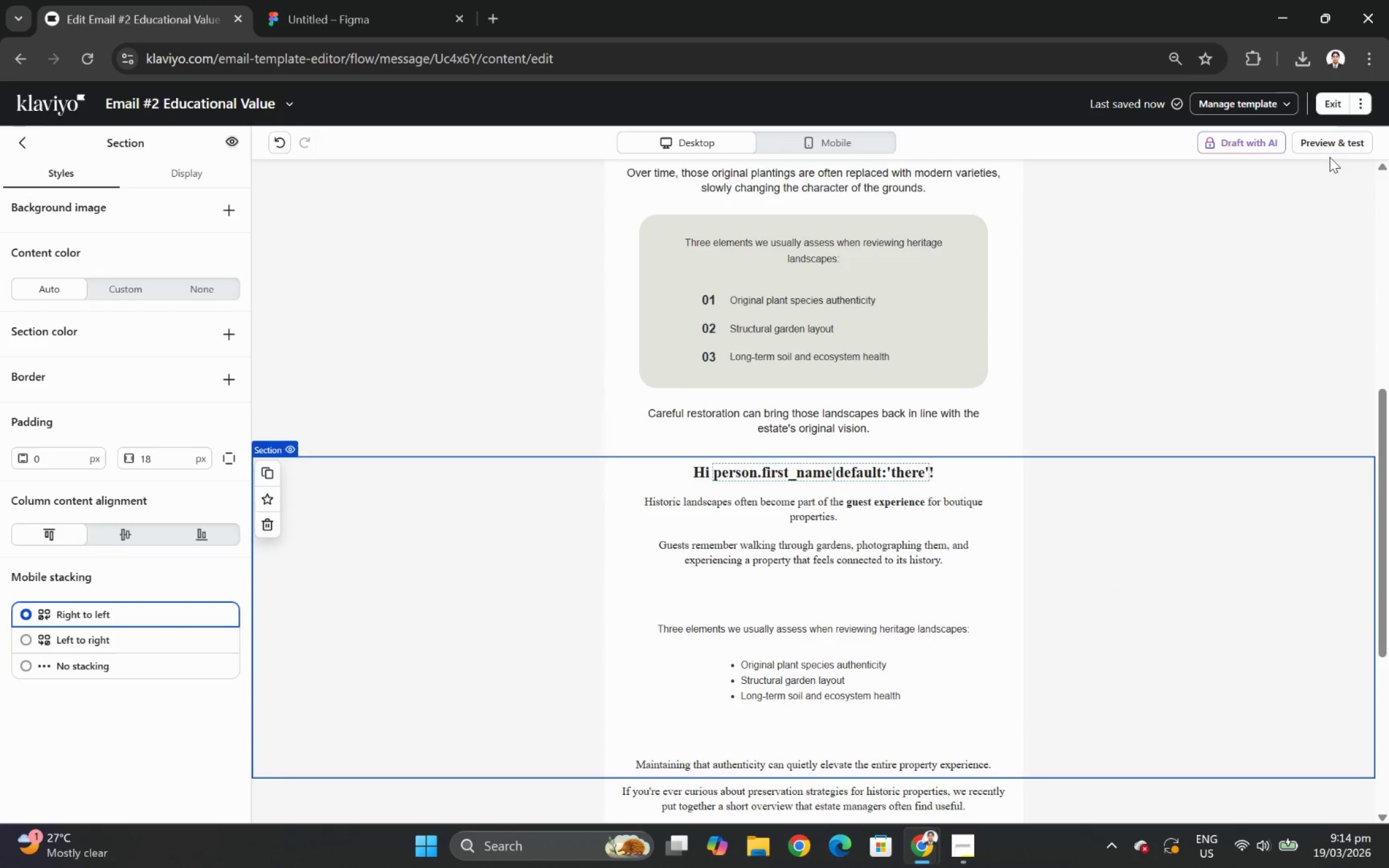 
left_click([1336, 150])
 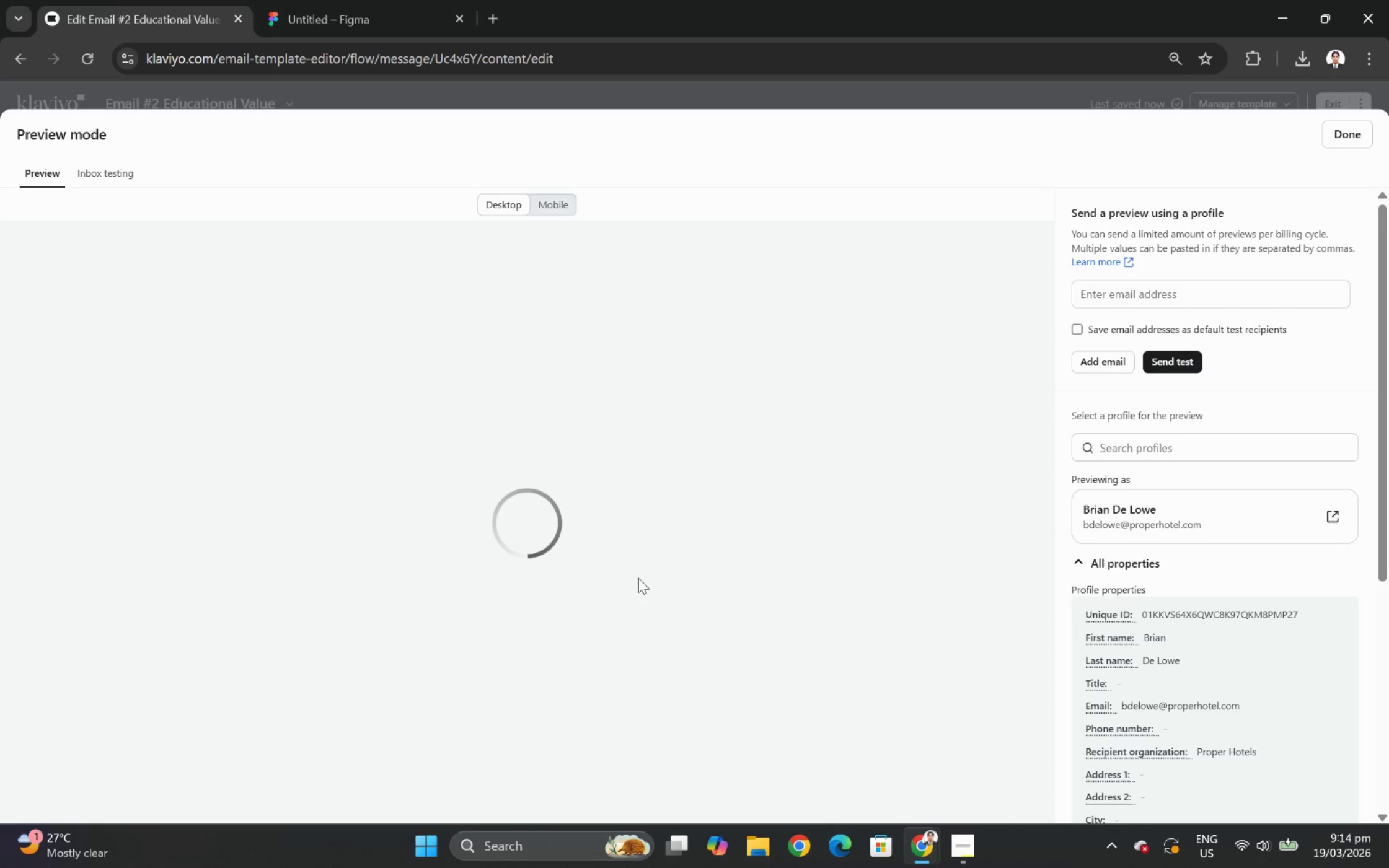 
scroll: coordinate [638, 577], scroll_direction: down, amount: 5.0
 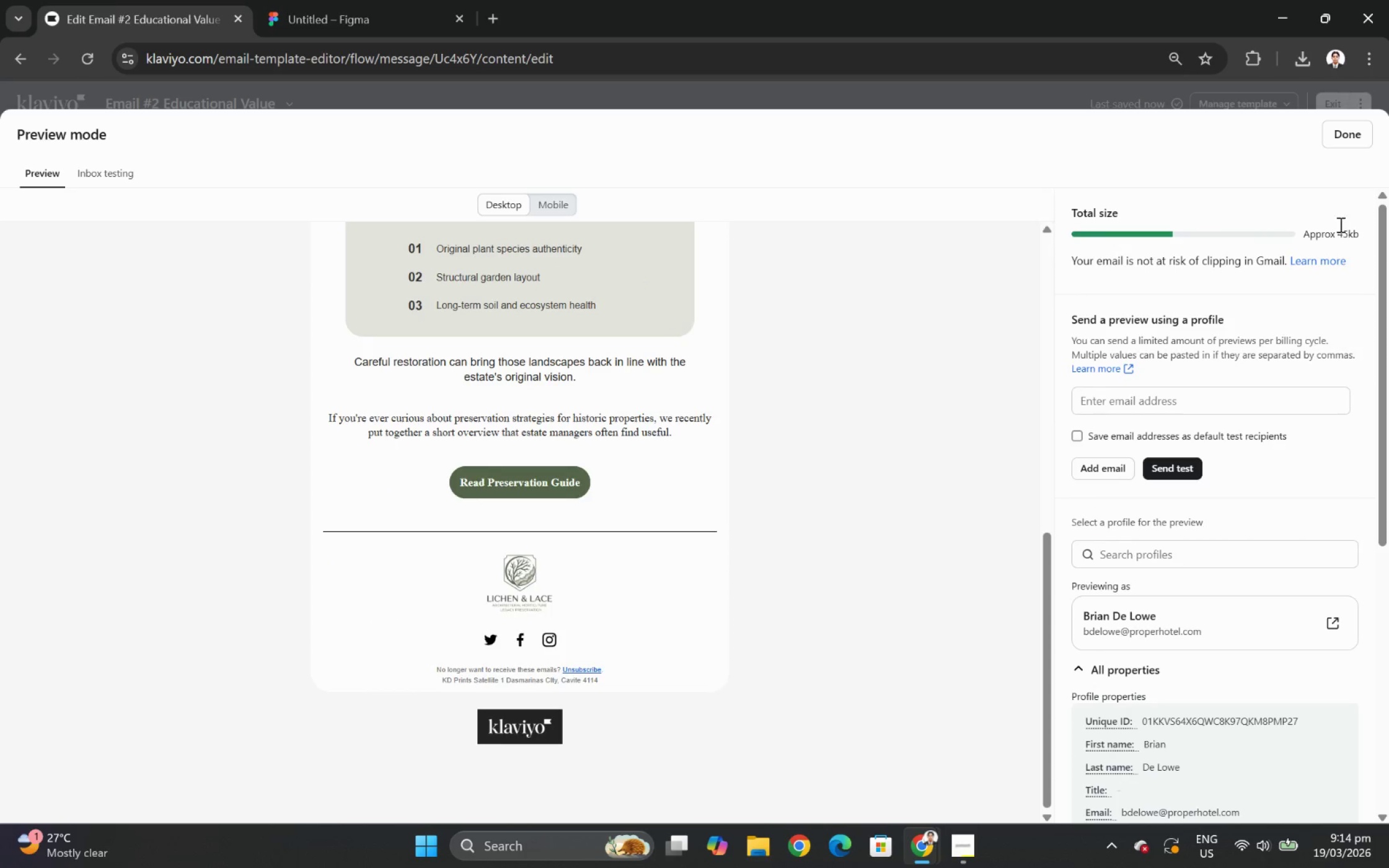 
left_click([1364, 135])
 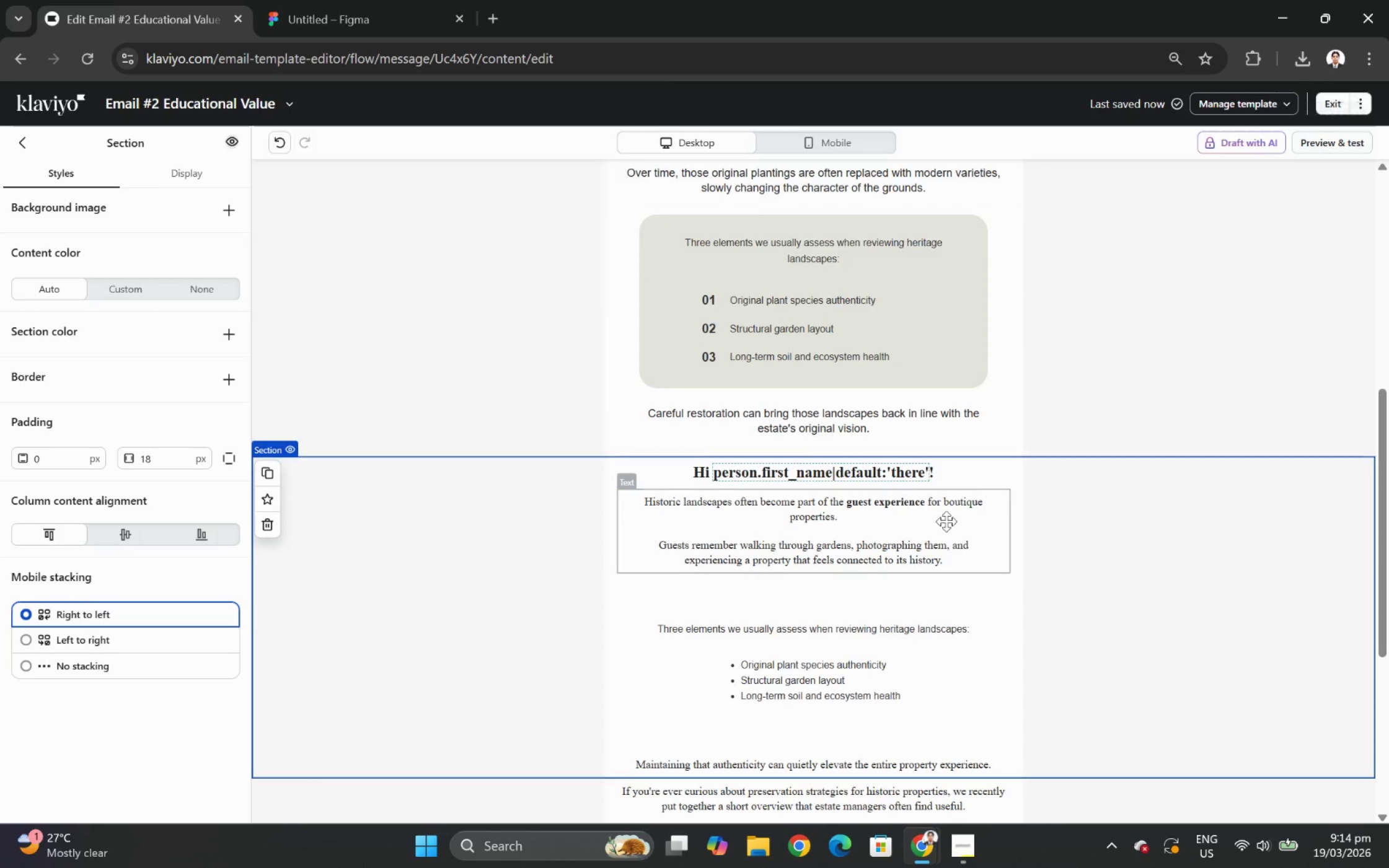 
scroll: coordinate [938, 525], scroll_direction: down, amount: 4.0
 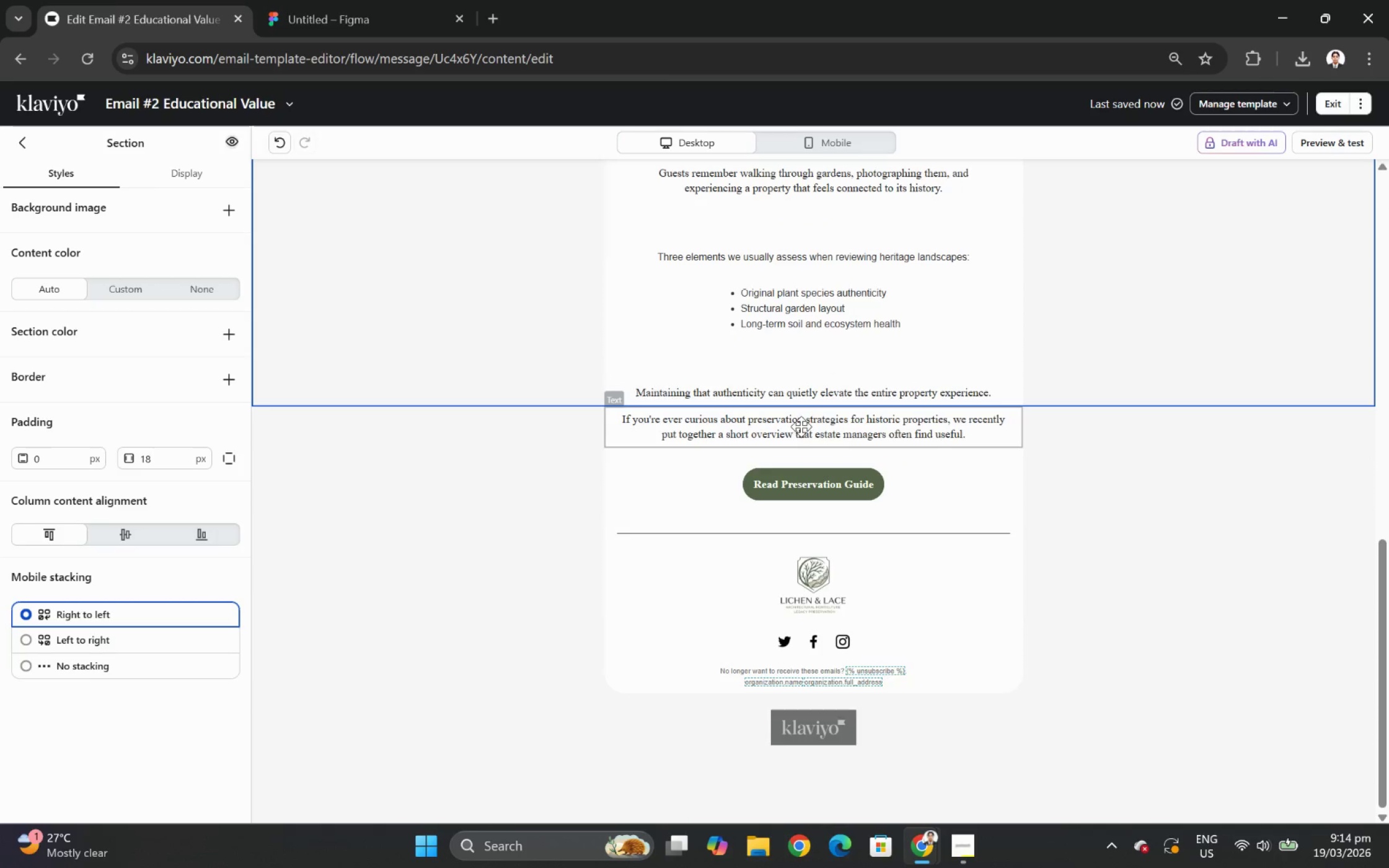 
double_click([801, 426])
 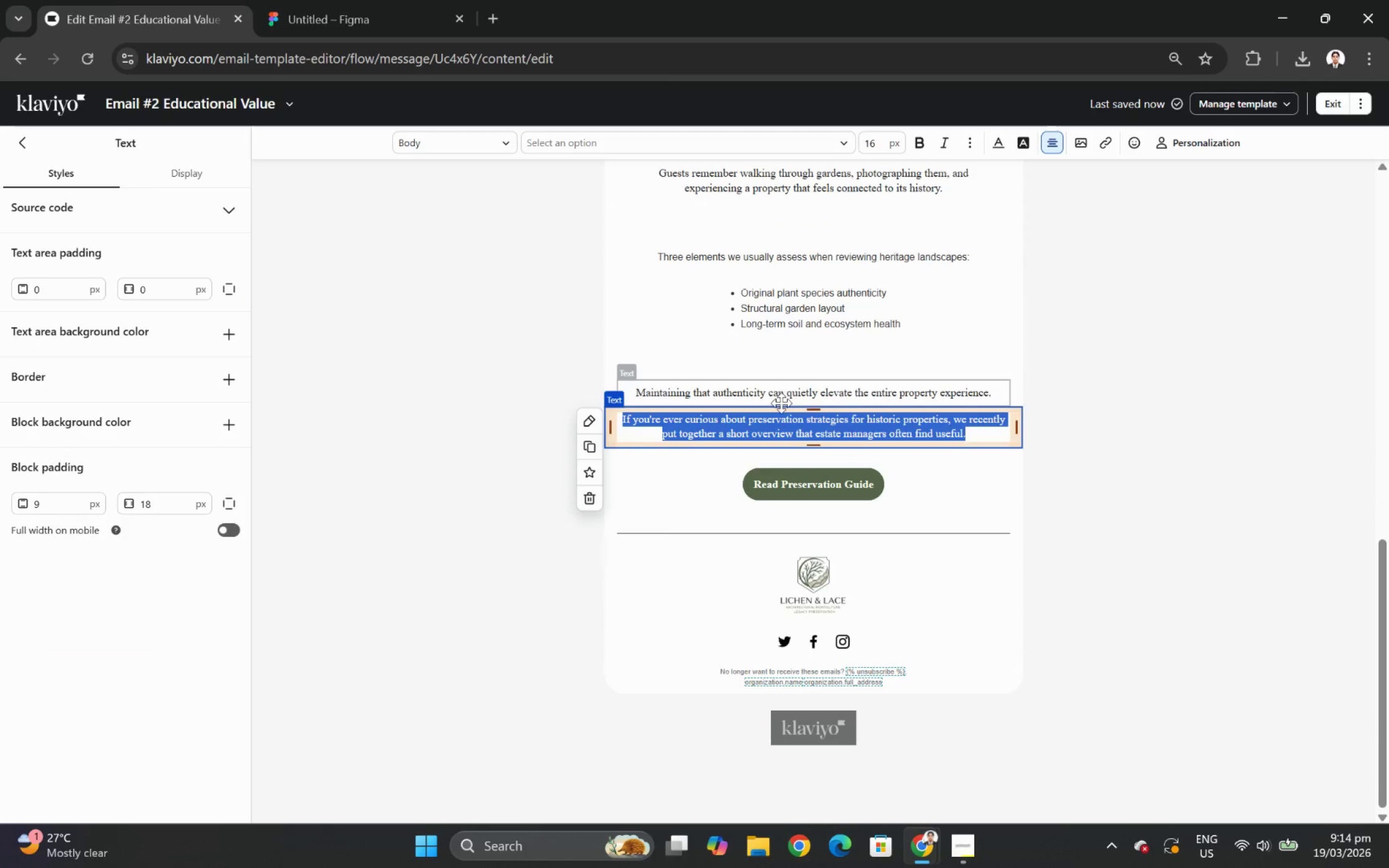 
left_click([781, 390])
 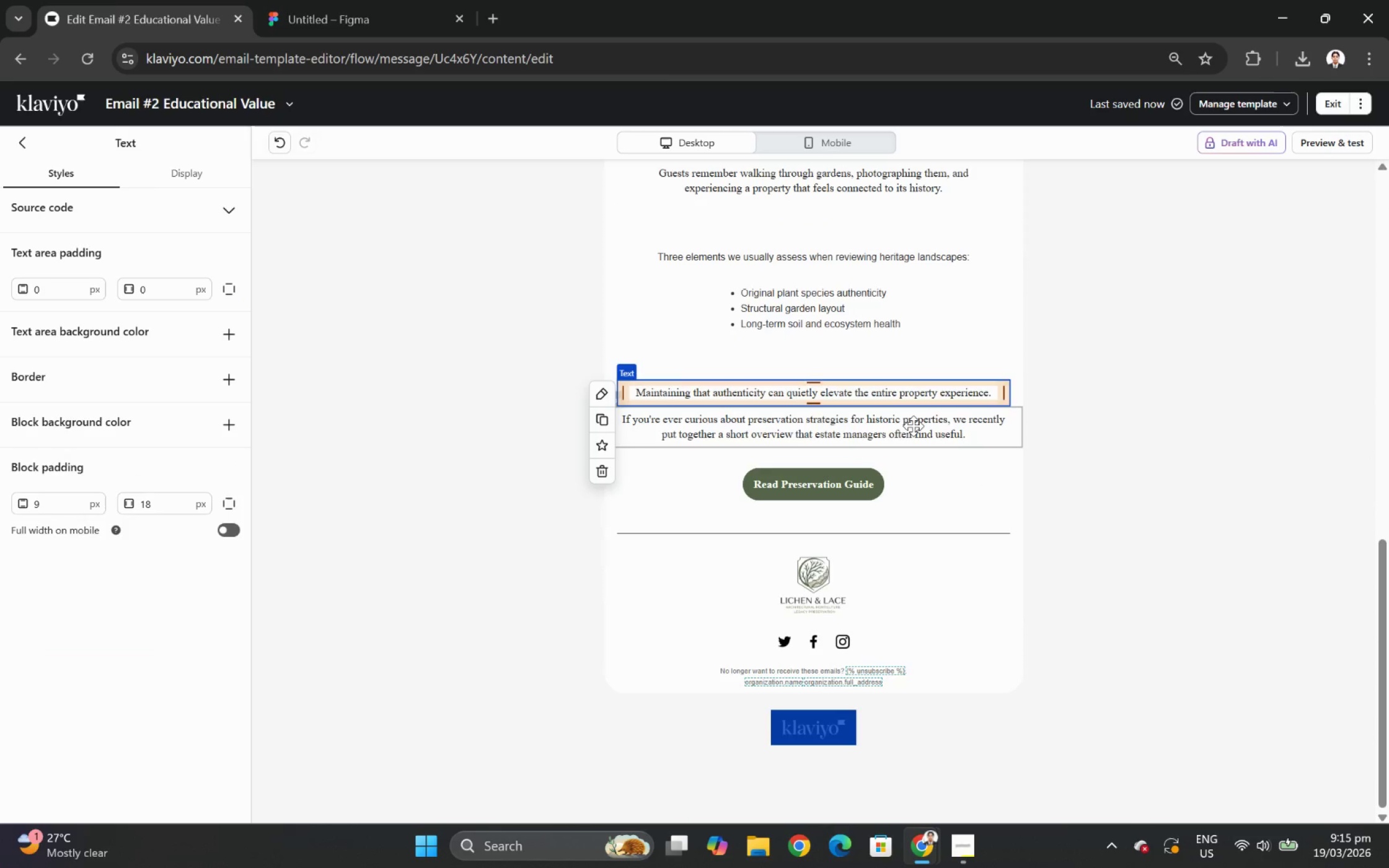 
double_click([913, 426])
 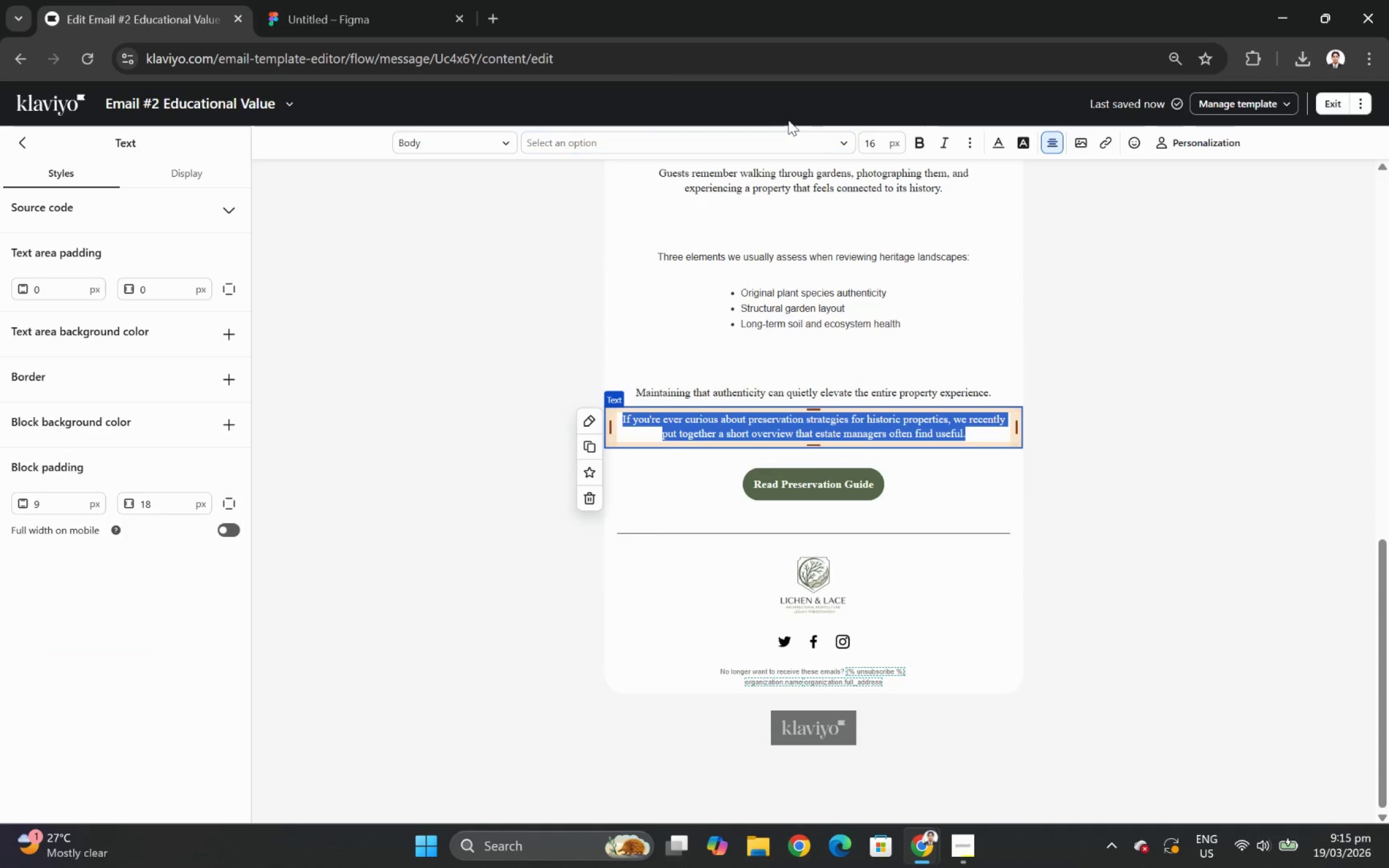 
left_click([847, 142])
 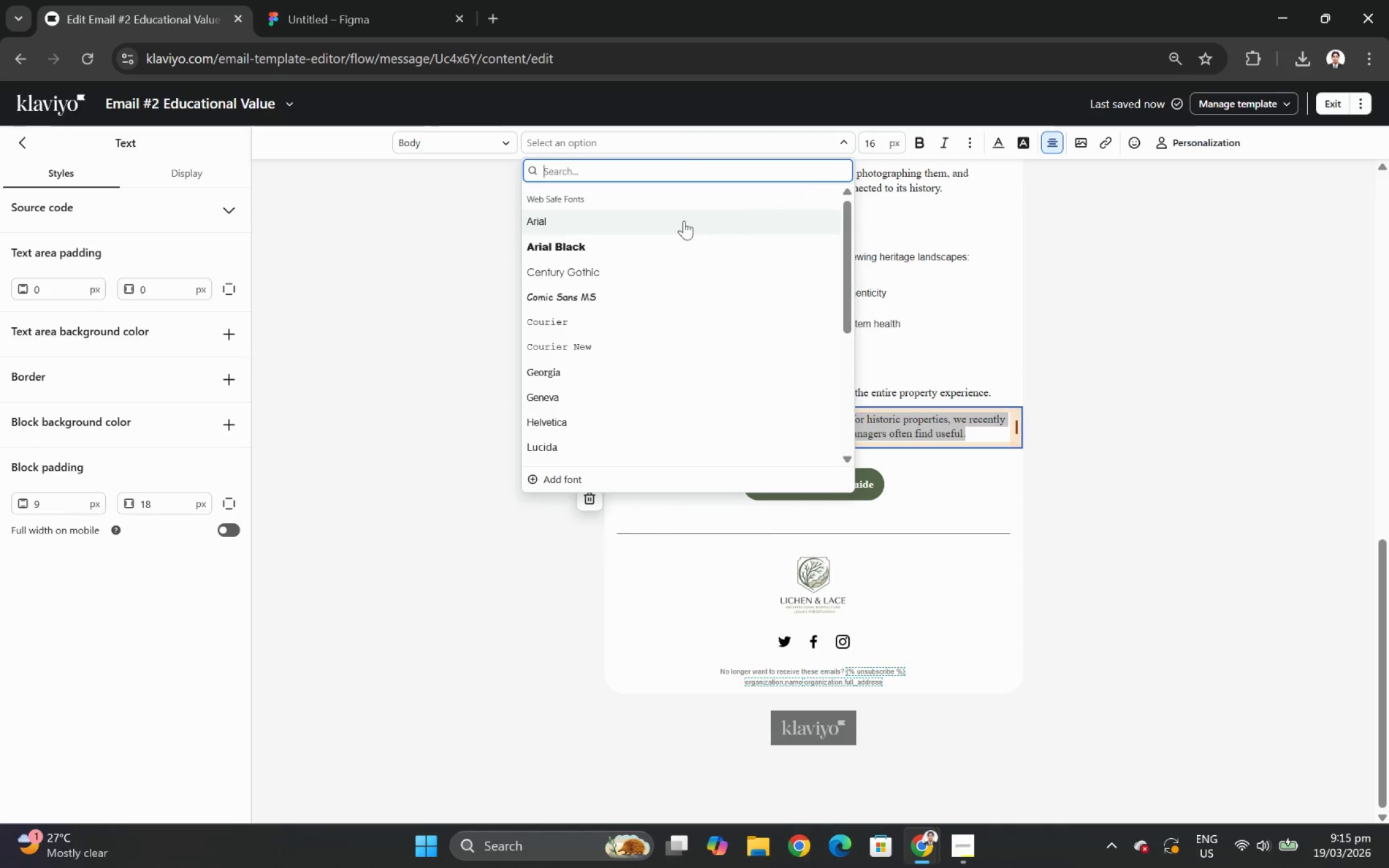 
left_click([681, 221])
 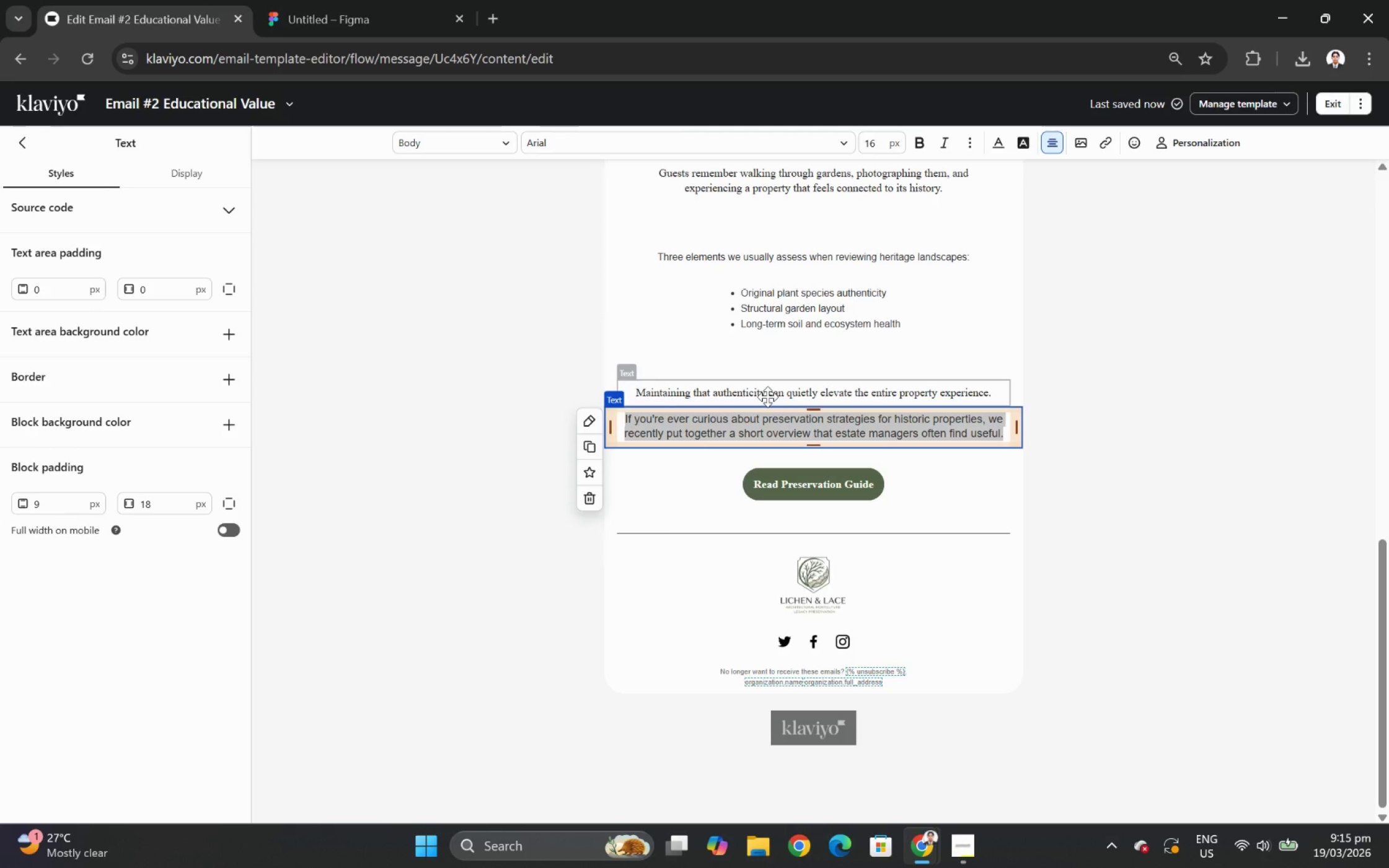 
double_click([767, 397])
 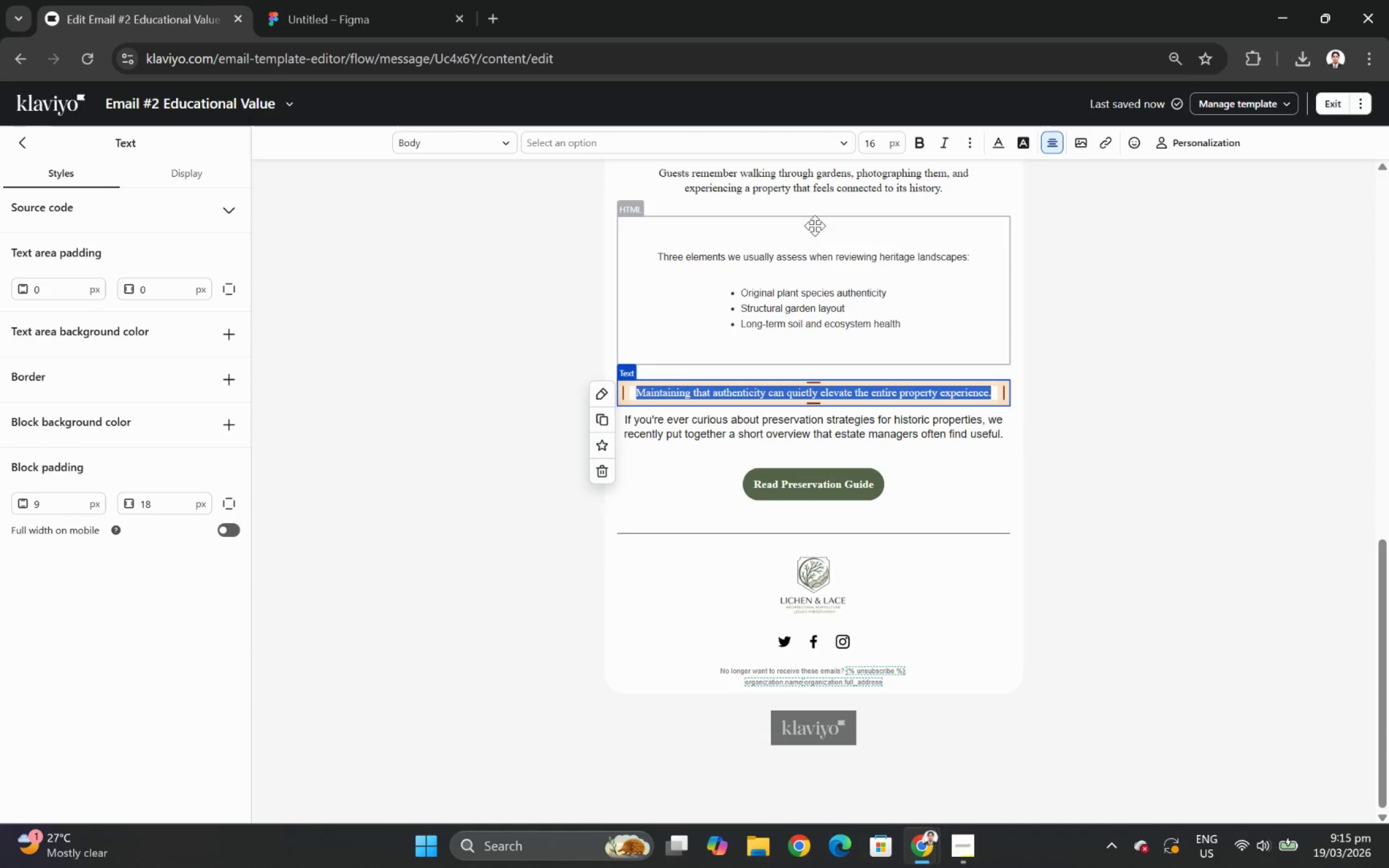 
left_click([836, 136])
 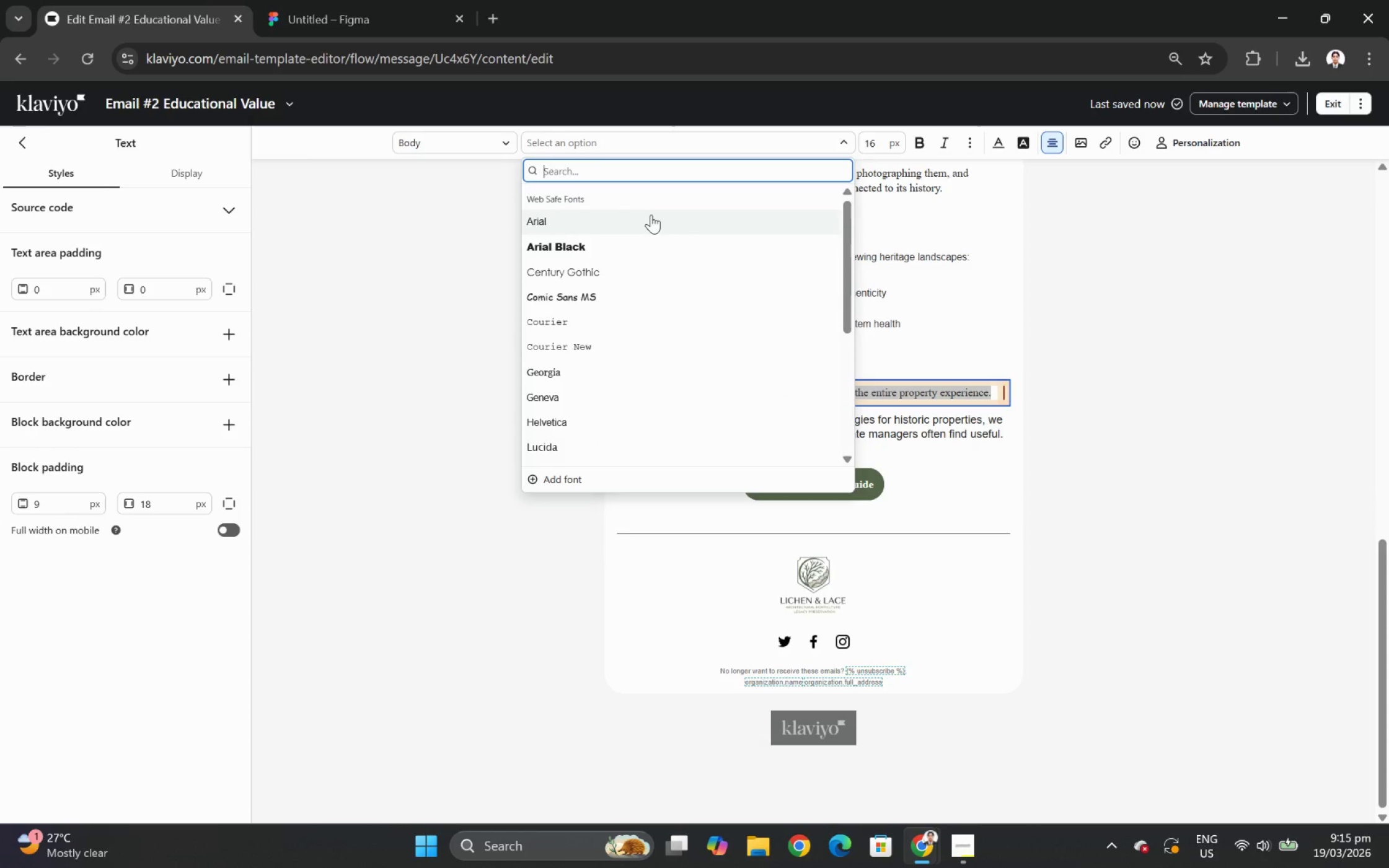 
left_click([651, 219])
 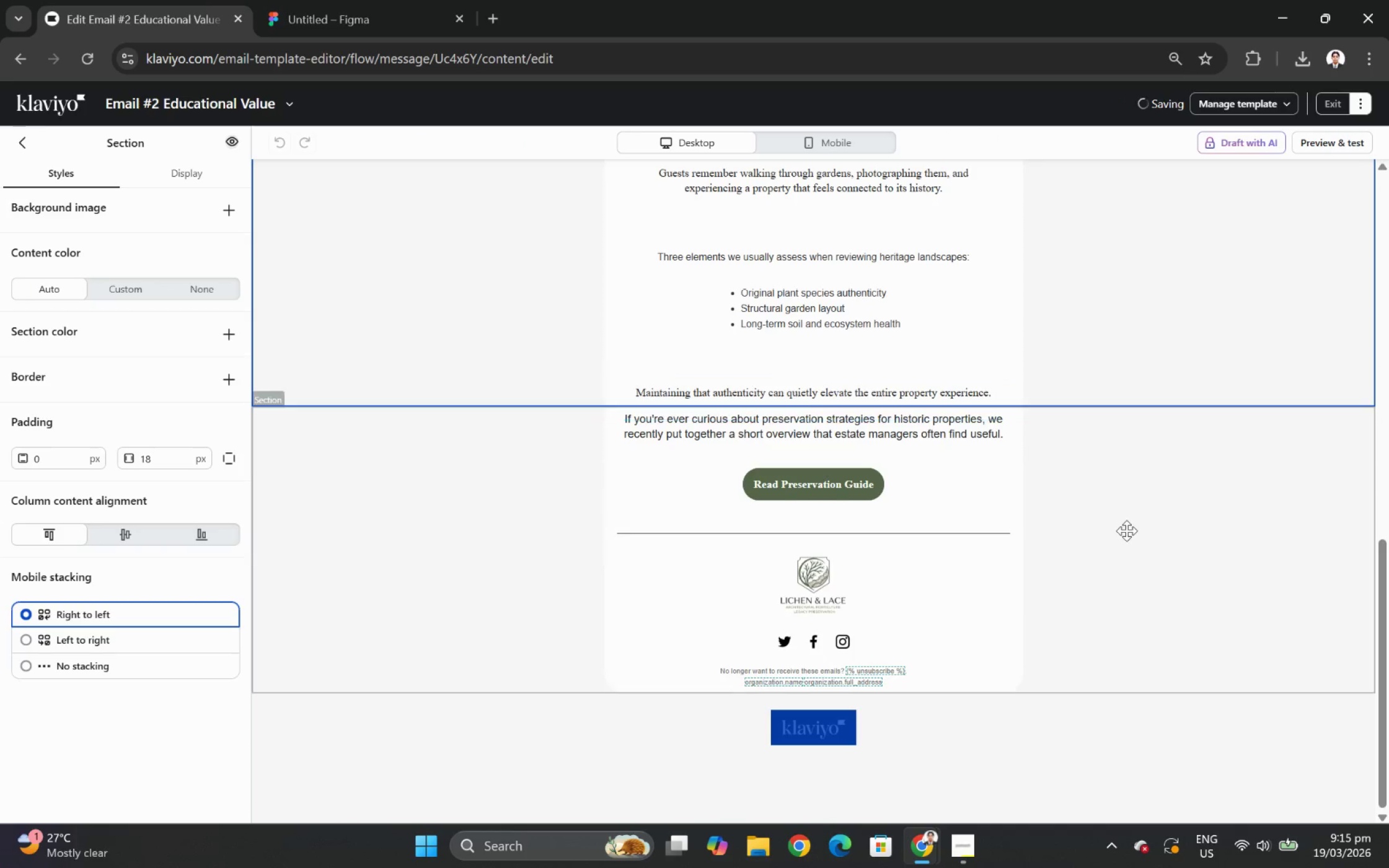 
left_click([1113, 503])
 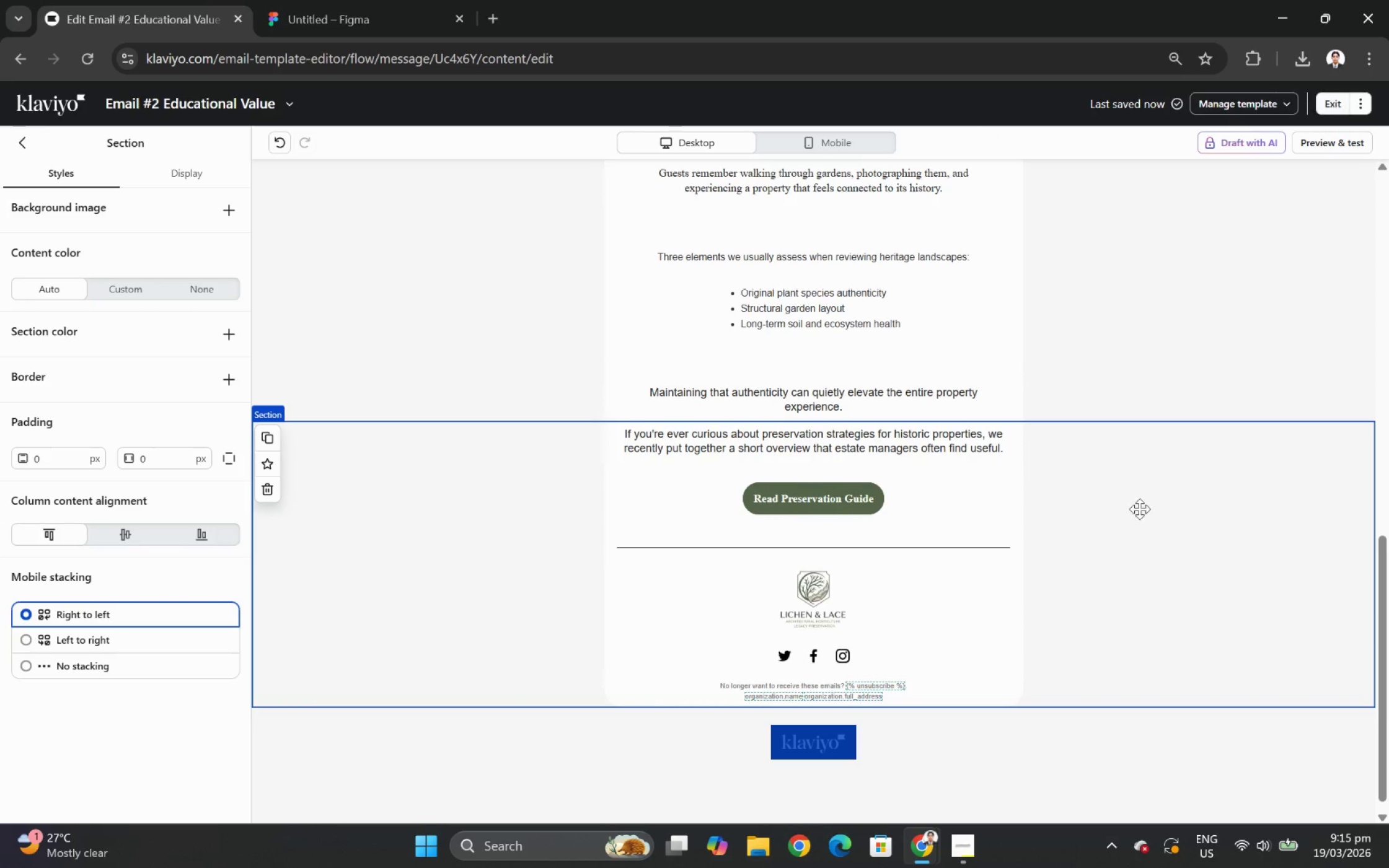 
scroll: coordinate [1164, 538], scroll_direction: up, amount: 4.0
 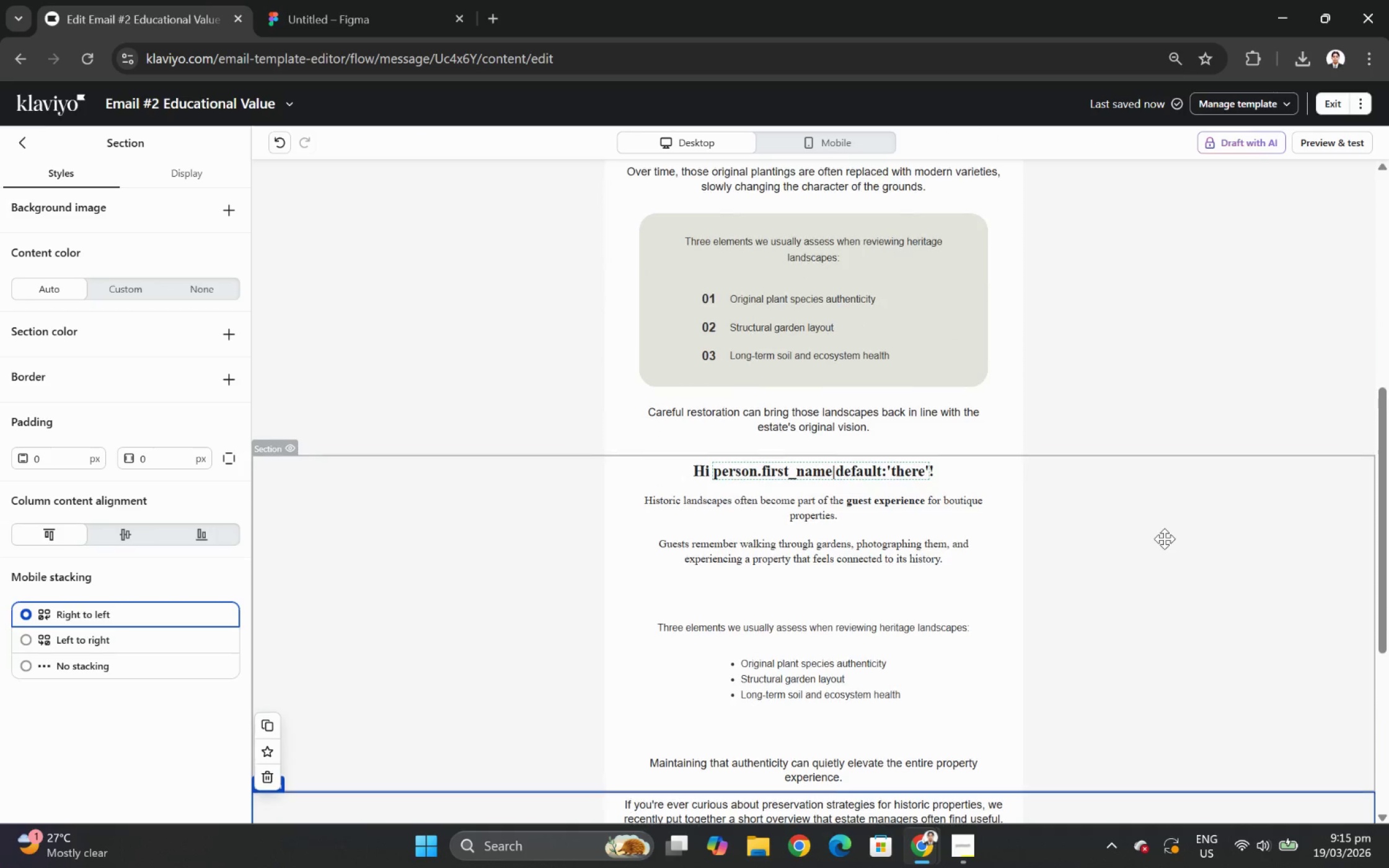 
scroll: coordinate [1164, 538], scroll_direction: down, amount: 2.0
 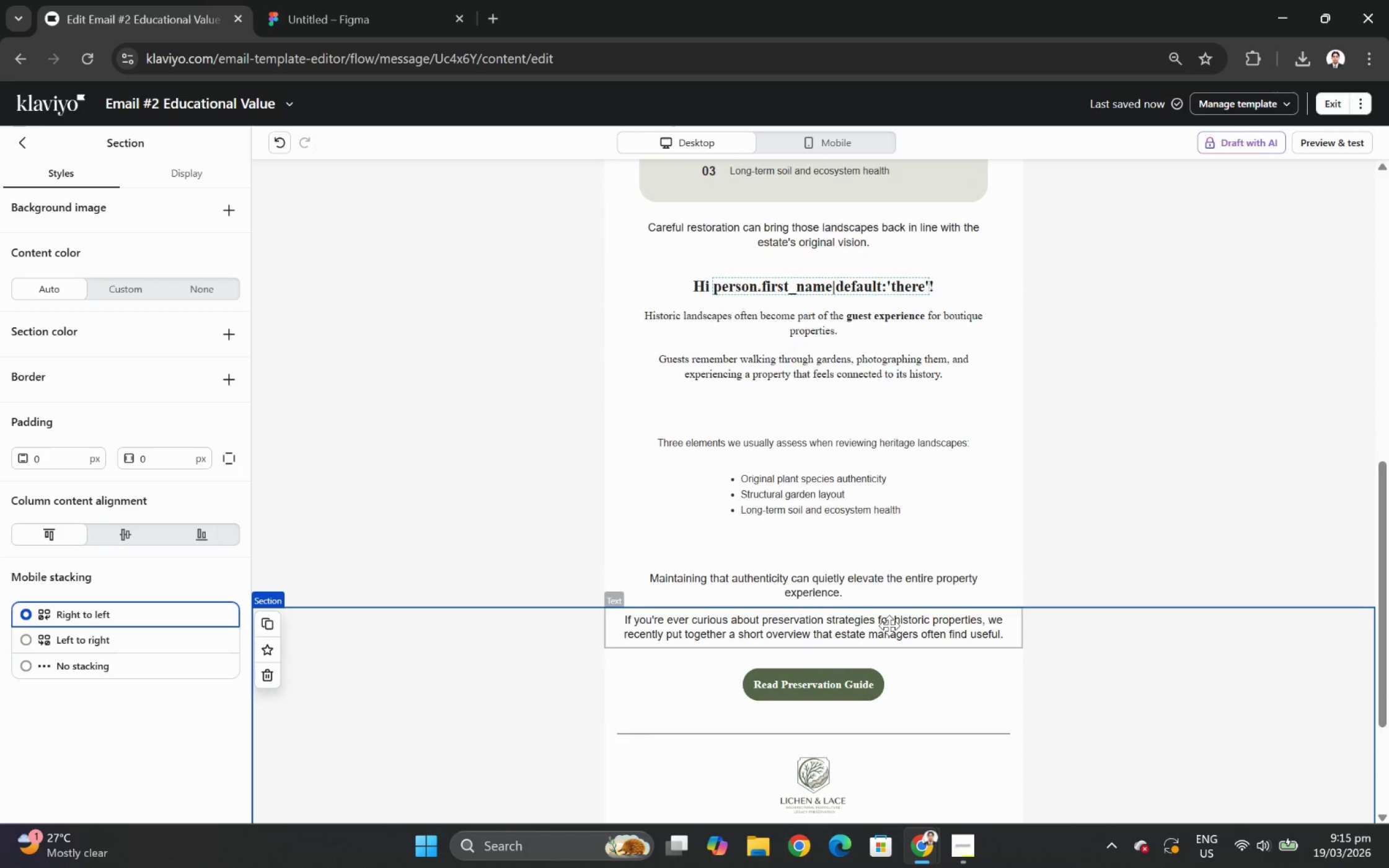 
left_click([893, 631])
 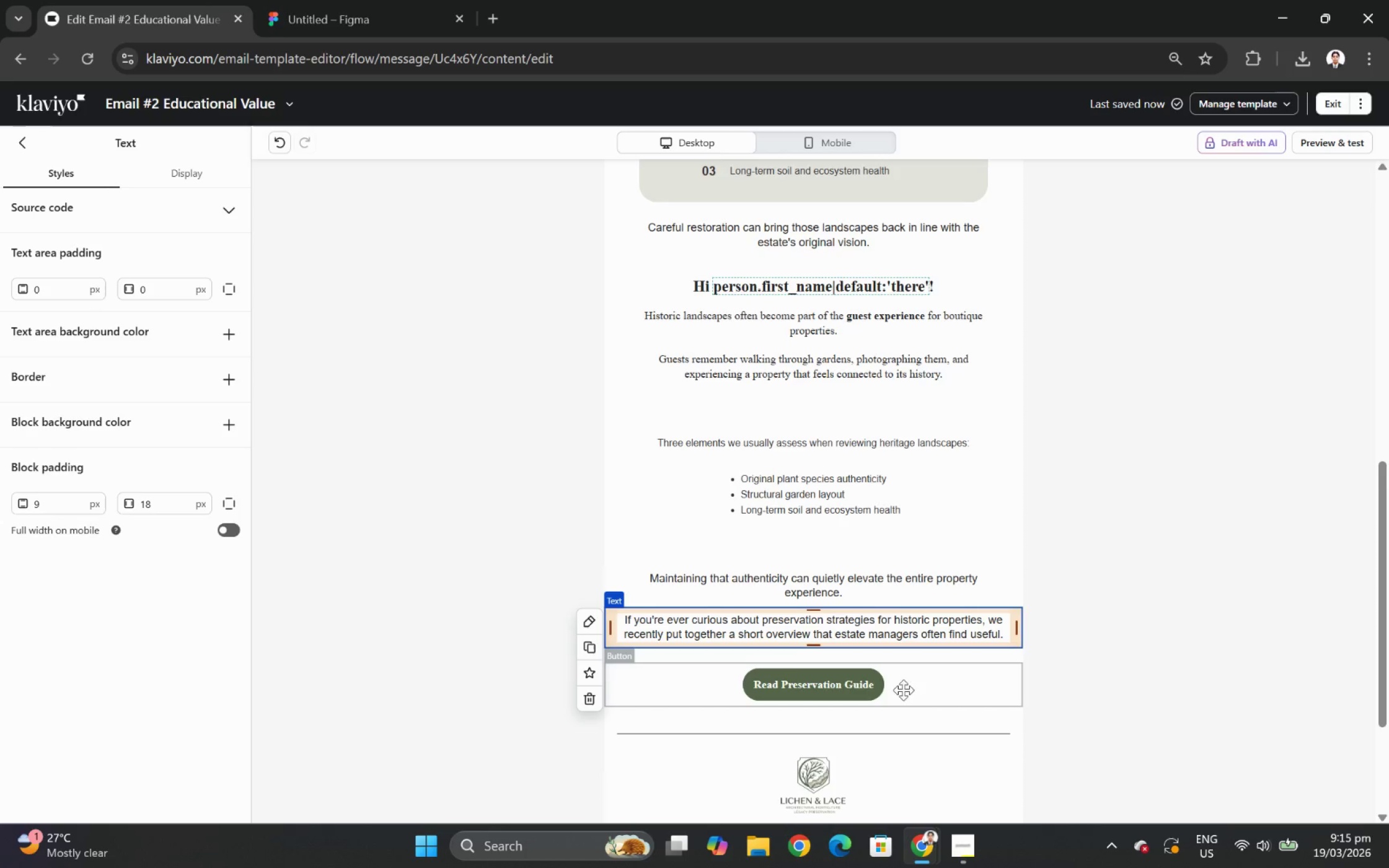 
left_click([901, 686])
 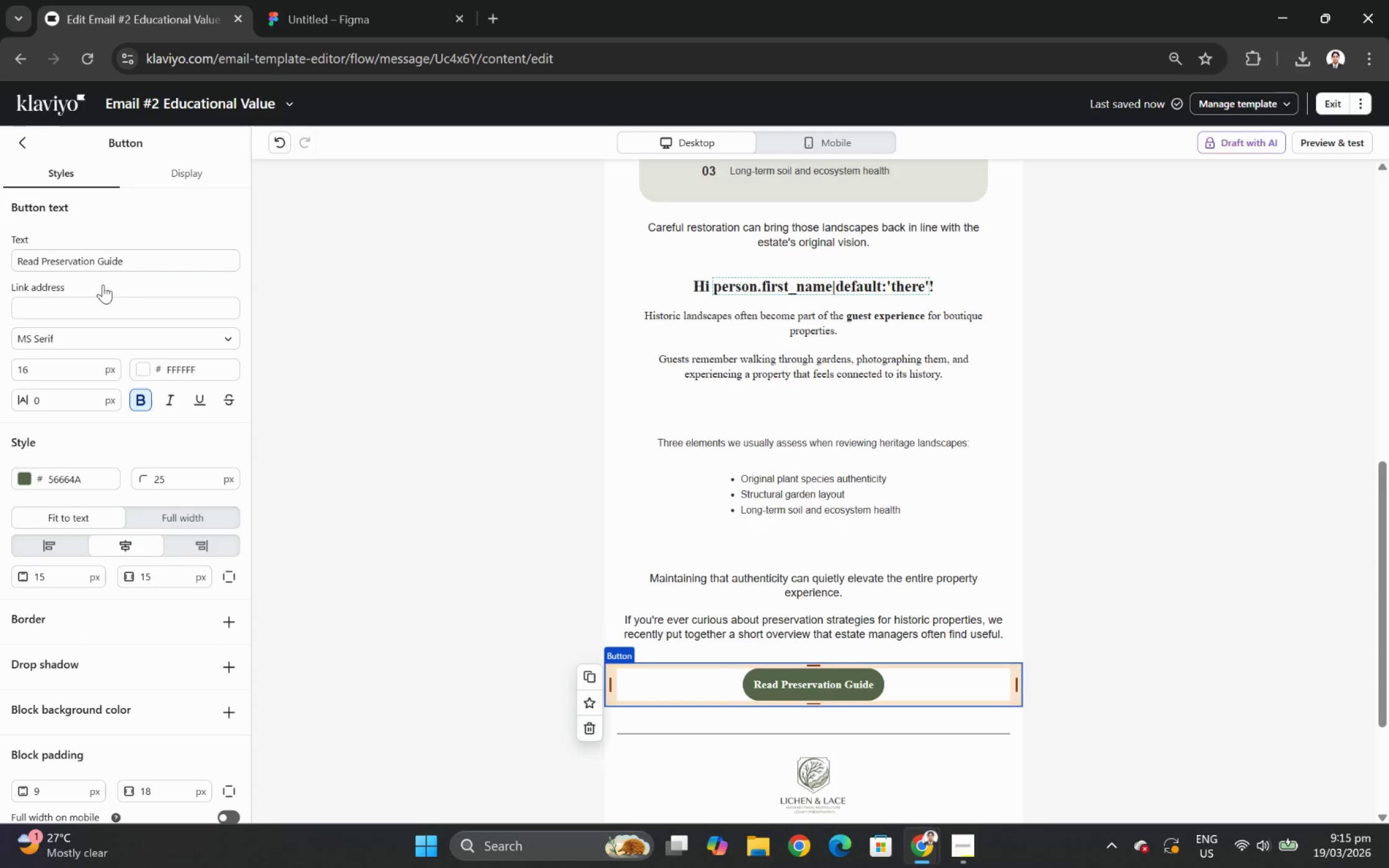 
scroll: coordinate [1038, 324], scroll_direction: up, amount: 12.0
 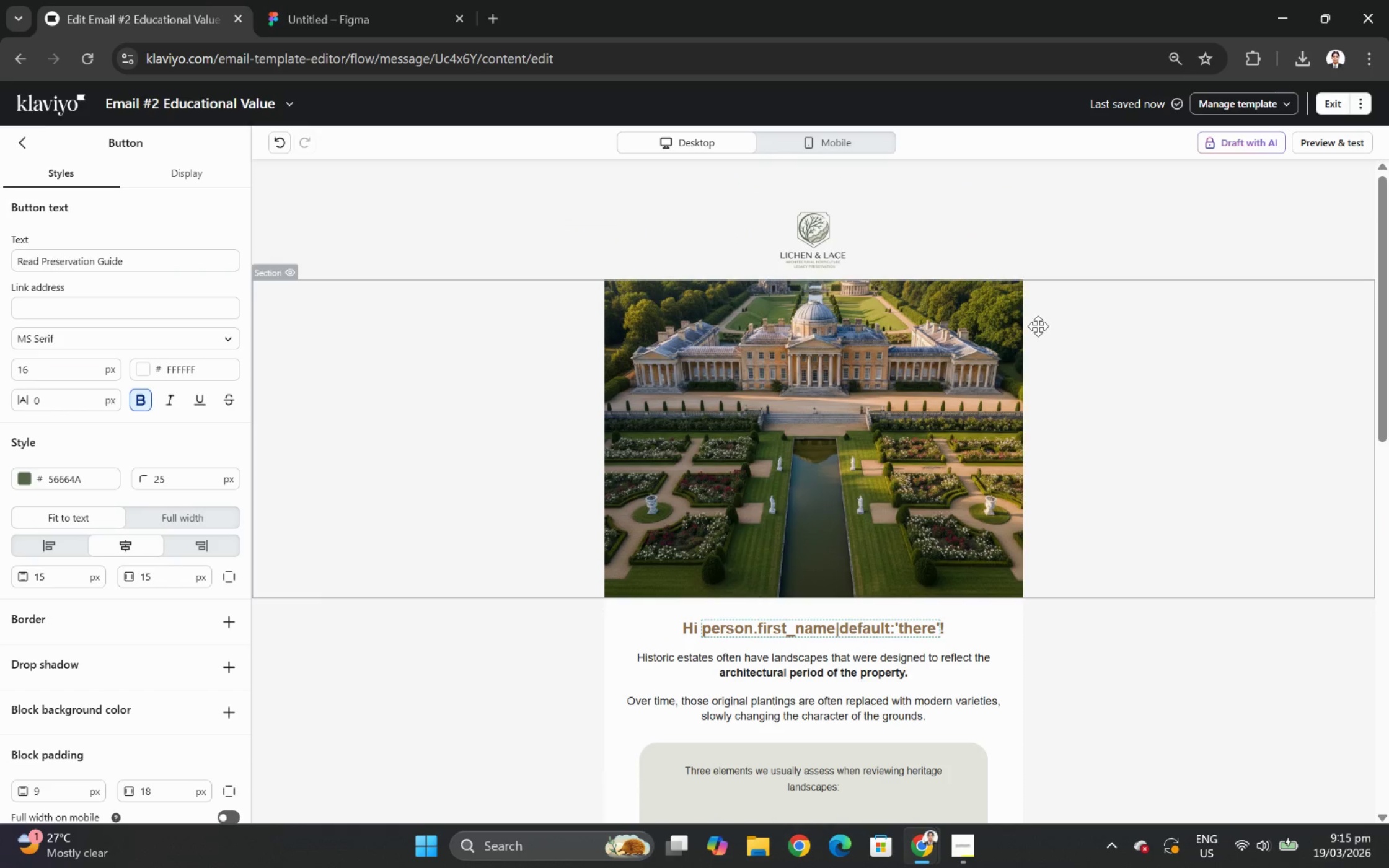 
scroll: coordinate [1042, 330], scroll_direction: down, amount: 8.0
 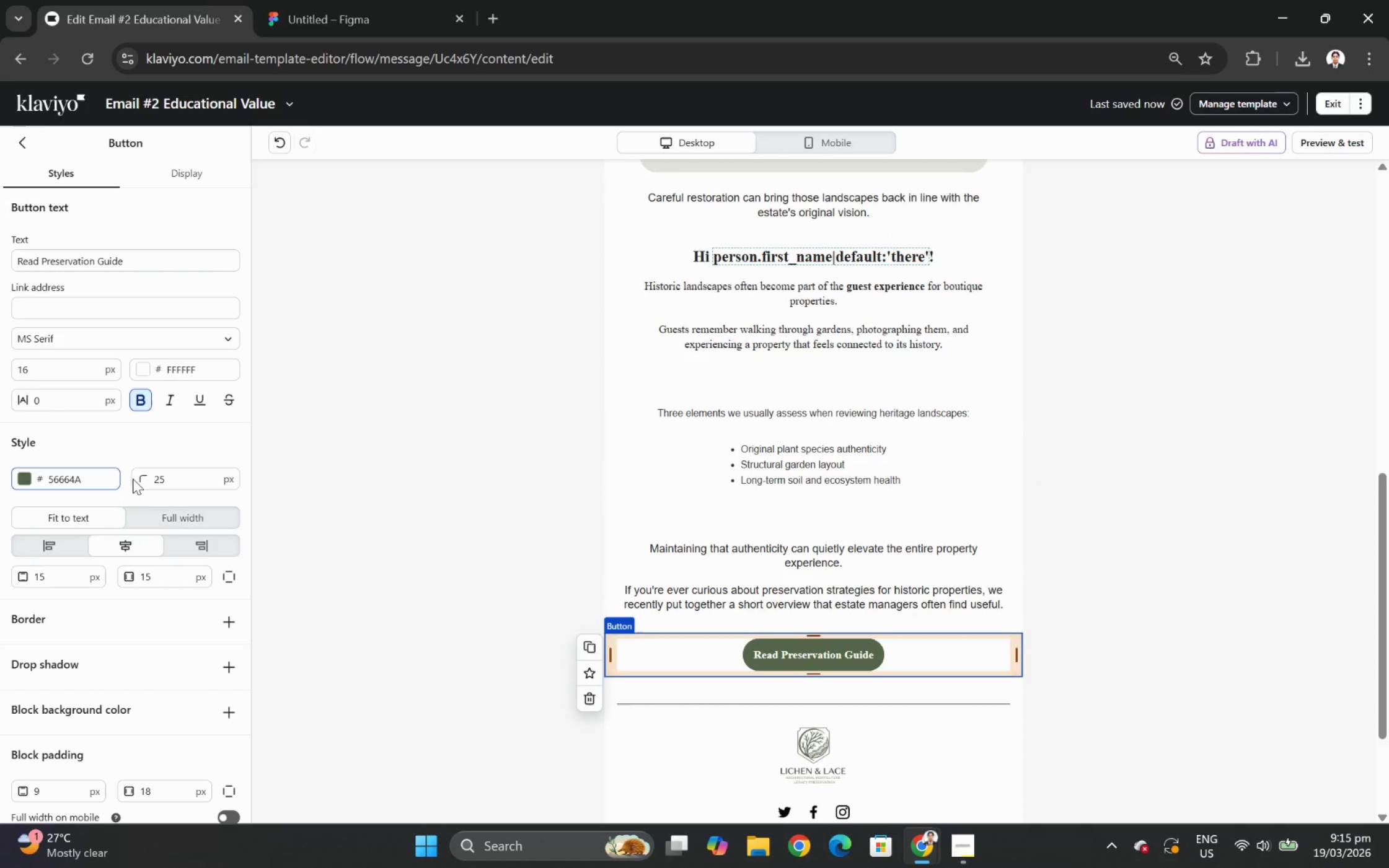 
left_click([110, 341])
 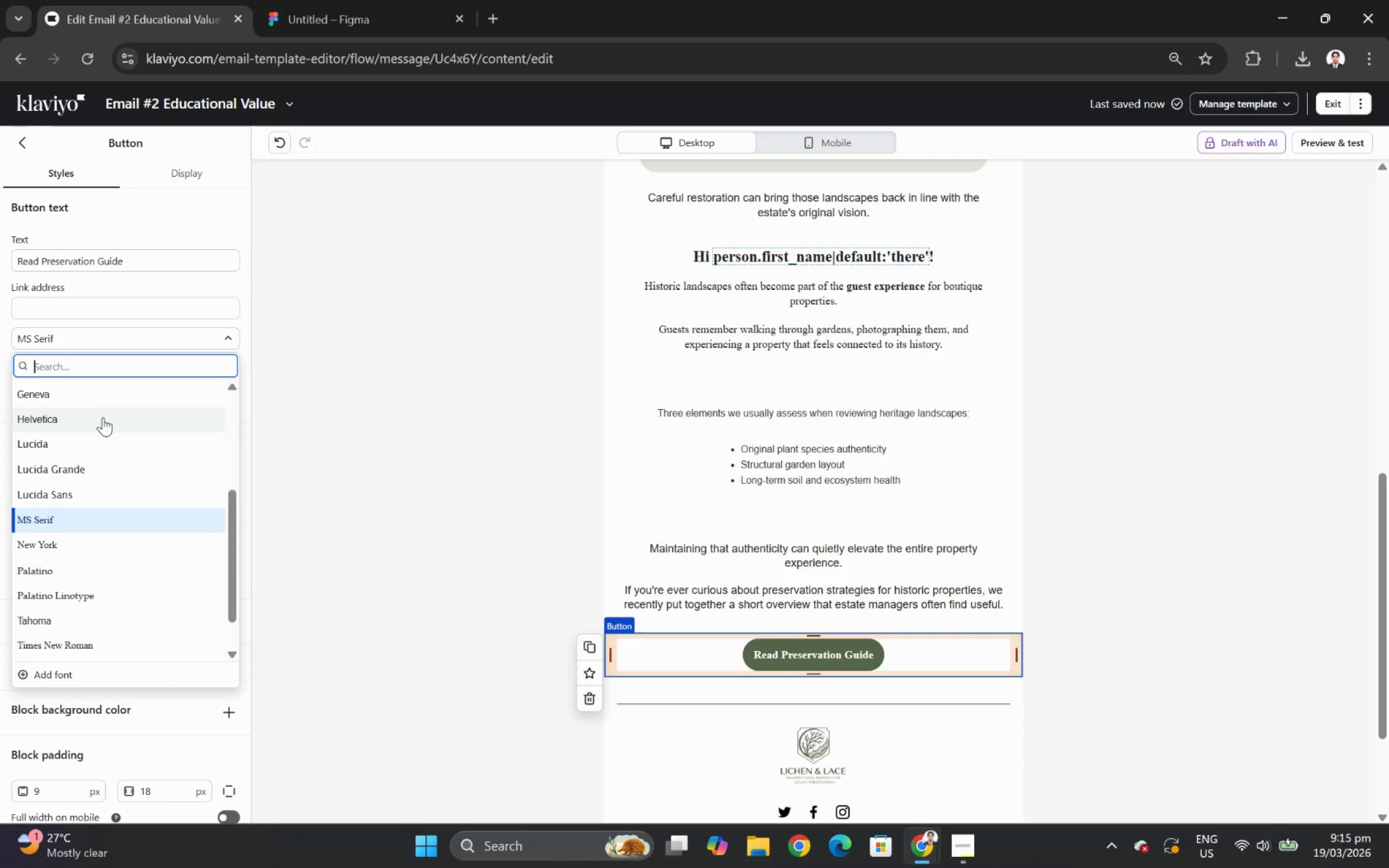 
scroll: coordinate [113, 437], scroll_direction: up, amount: 2.0
 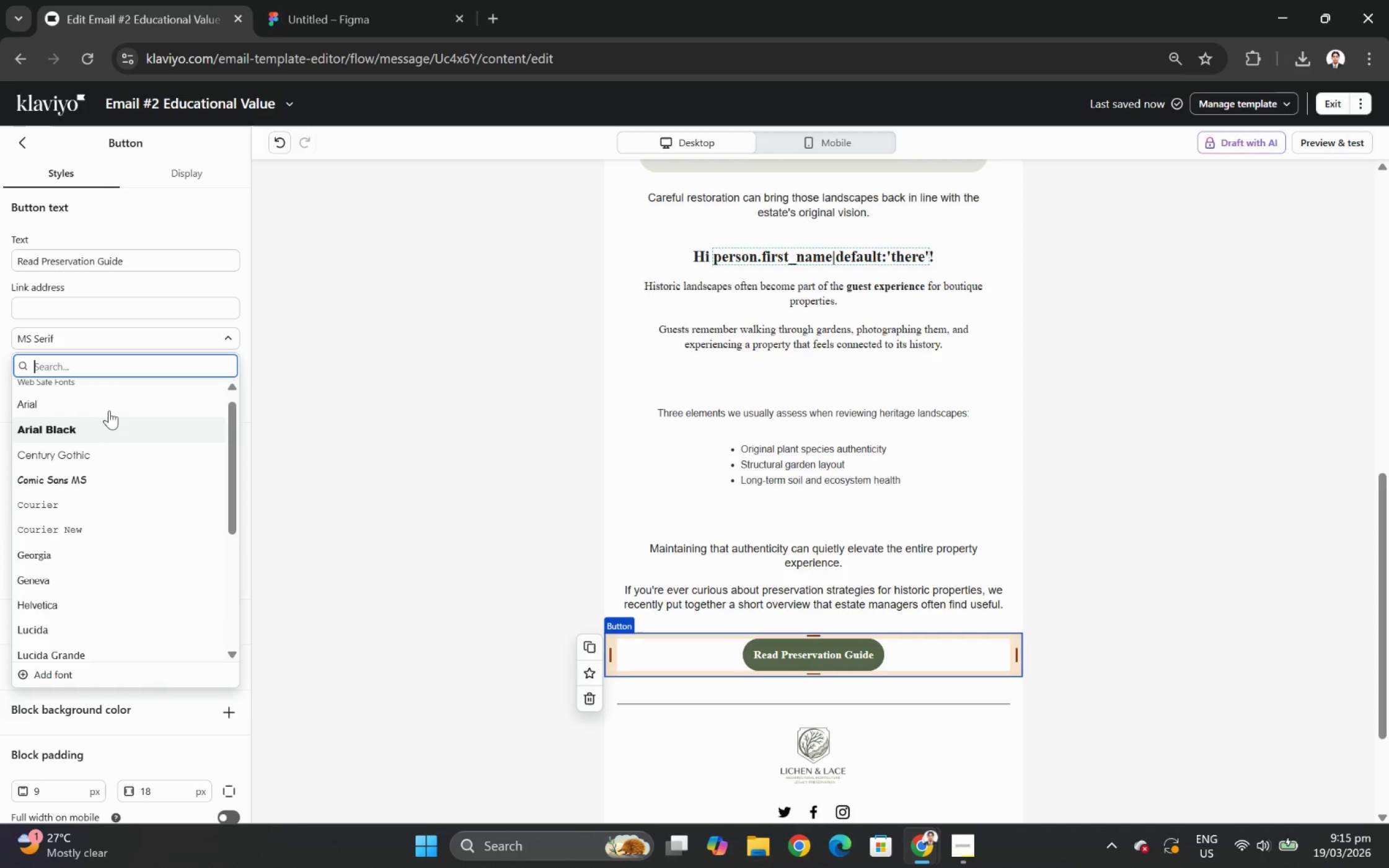 
left_click([109, 407])
 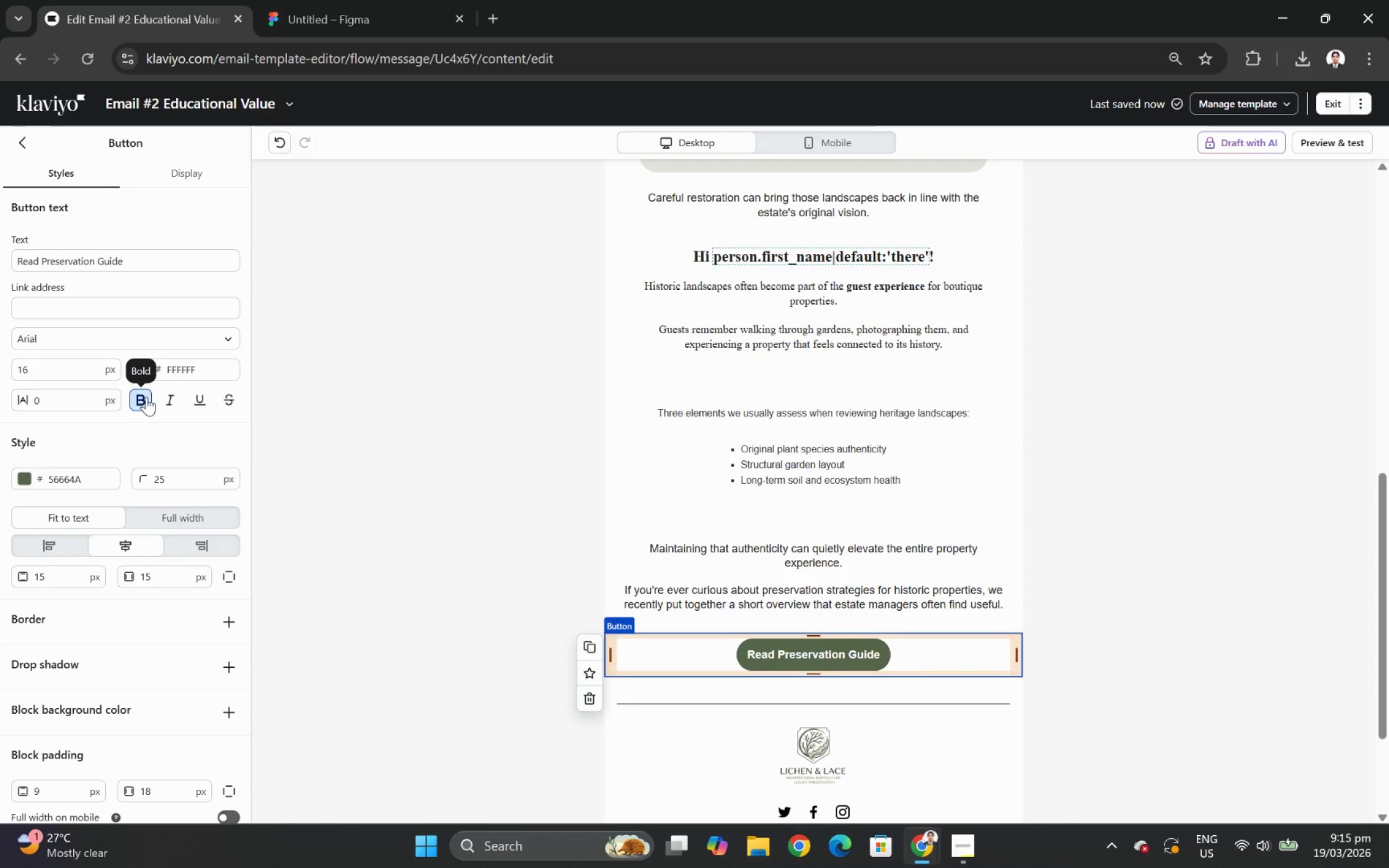 
left_click([1178, 699])
 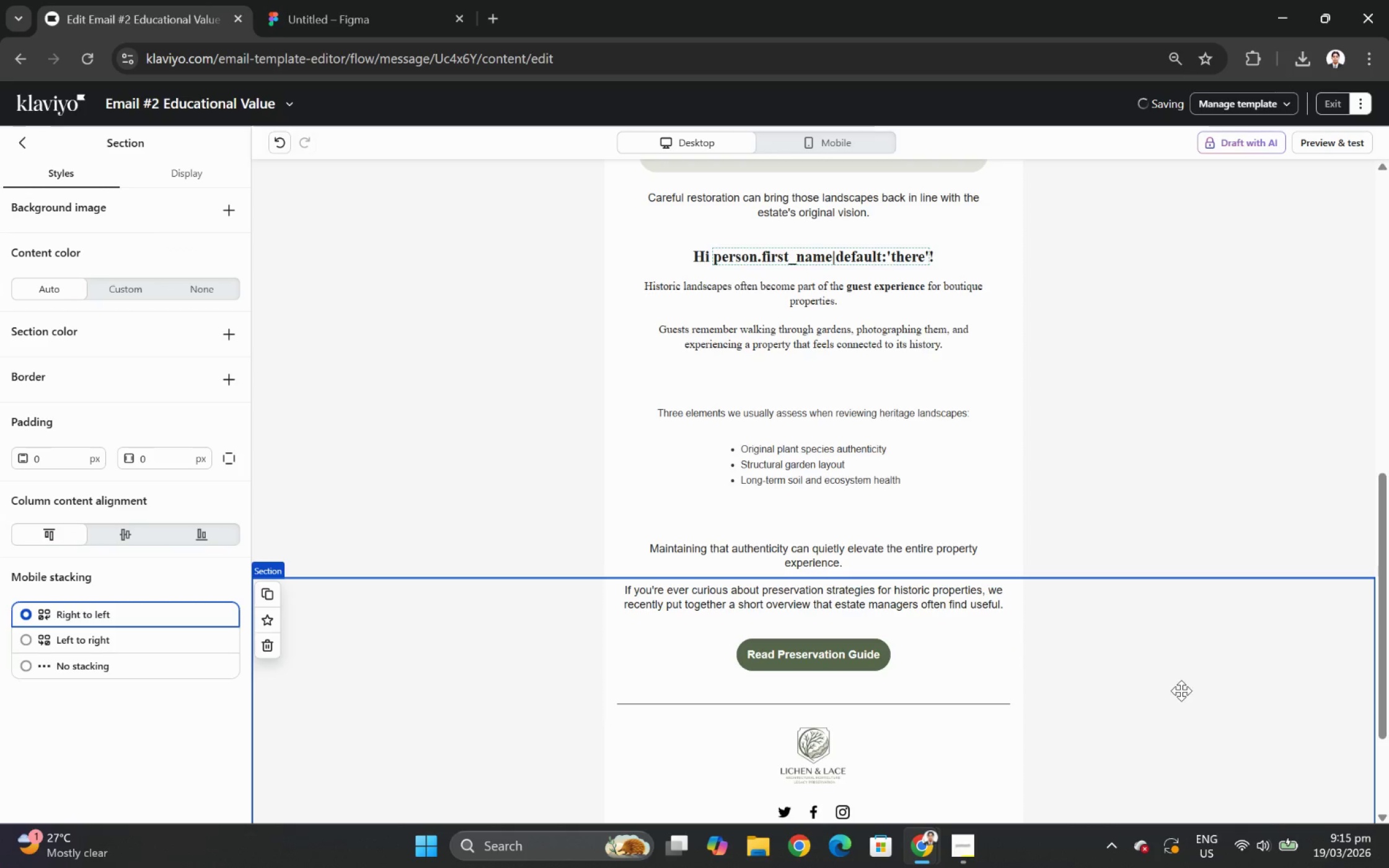 
scroll: coordinate [1181, 682], scroll_direction: down, amount: 3.0
 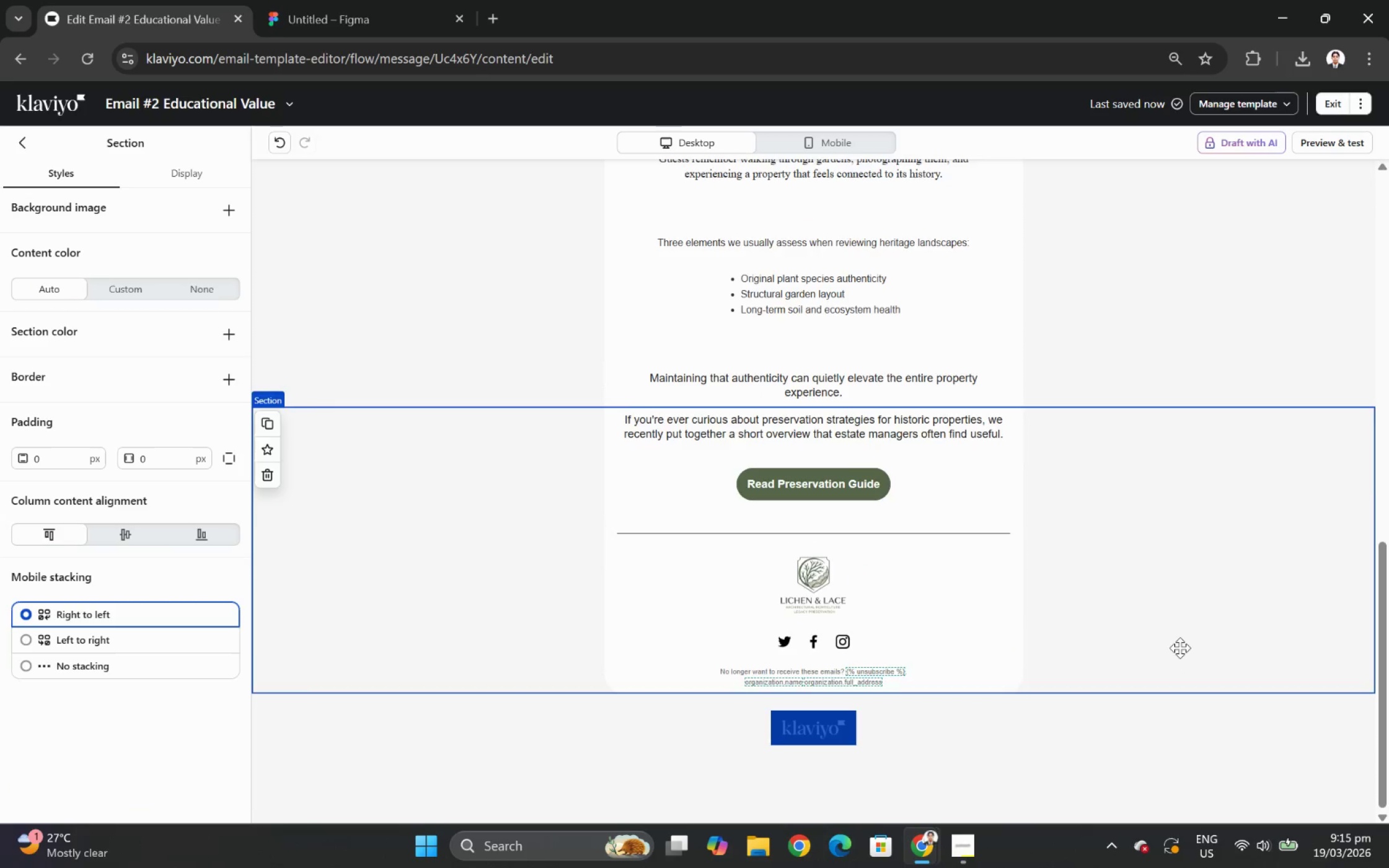 
scroll: coordinate [1180, 646], scroll_direction: up, amount: 1.0
 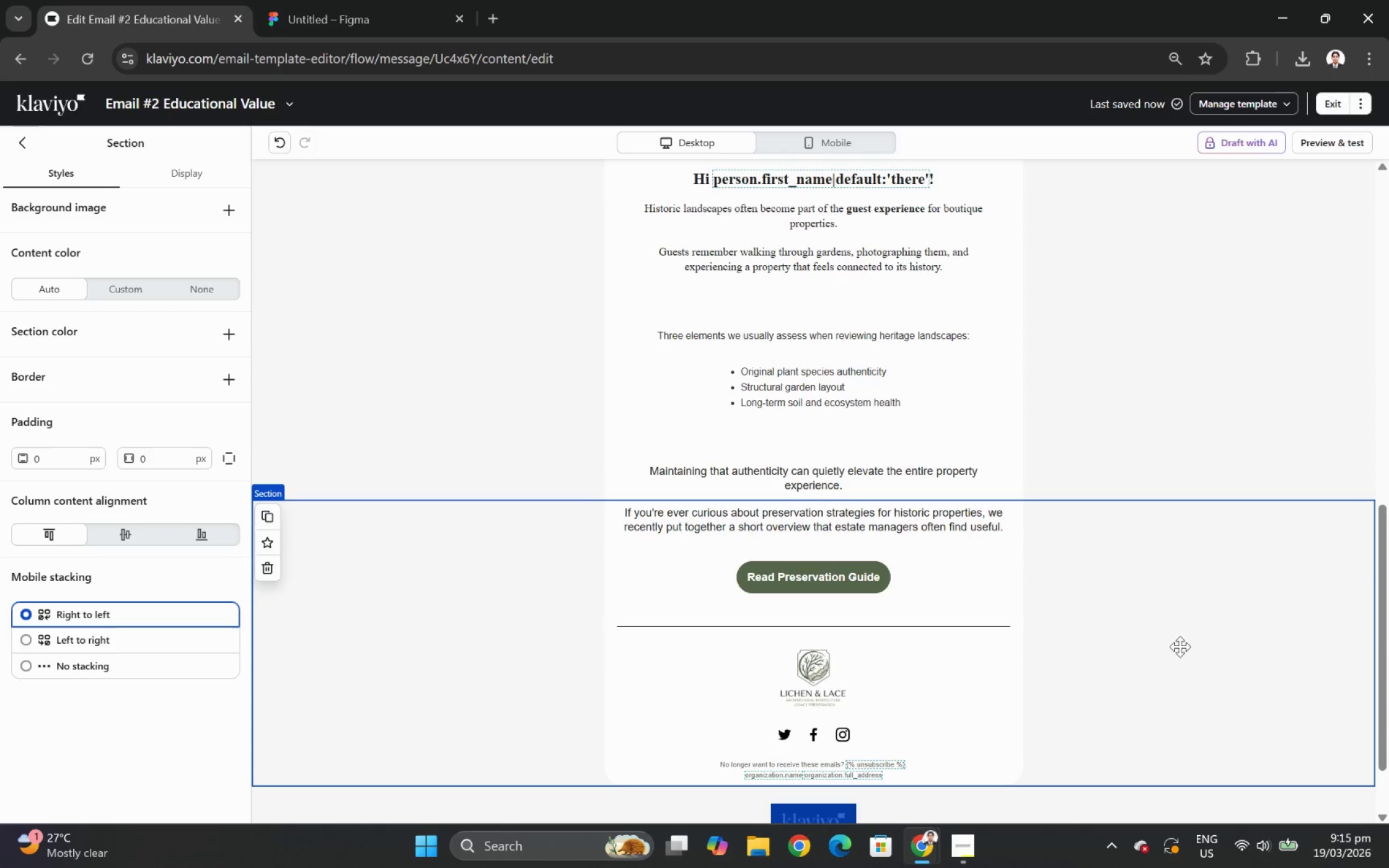 
scroll: coordinate [1180, 646], scroll_direction: down, amount: 1.0
 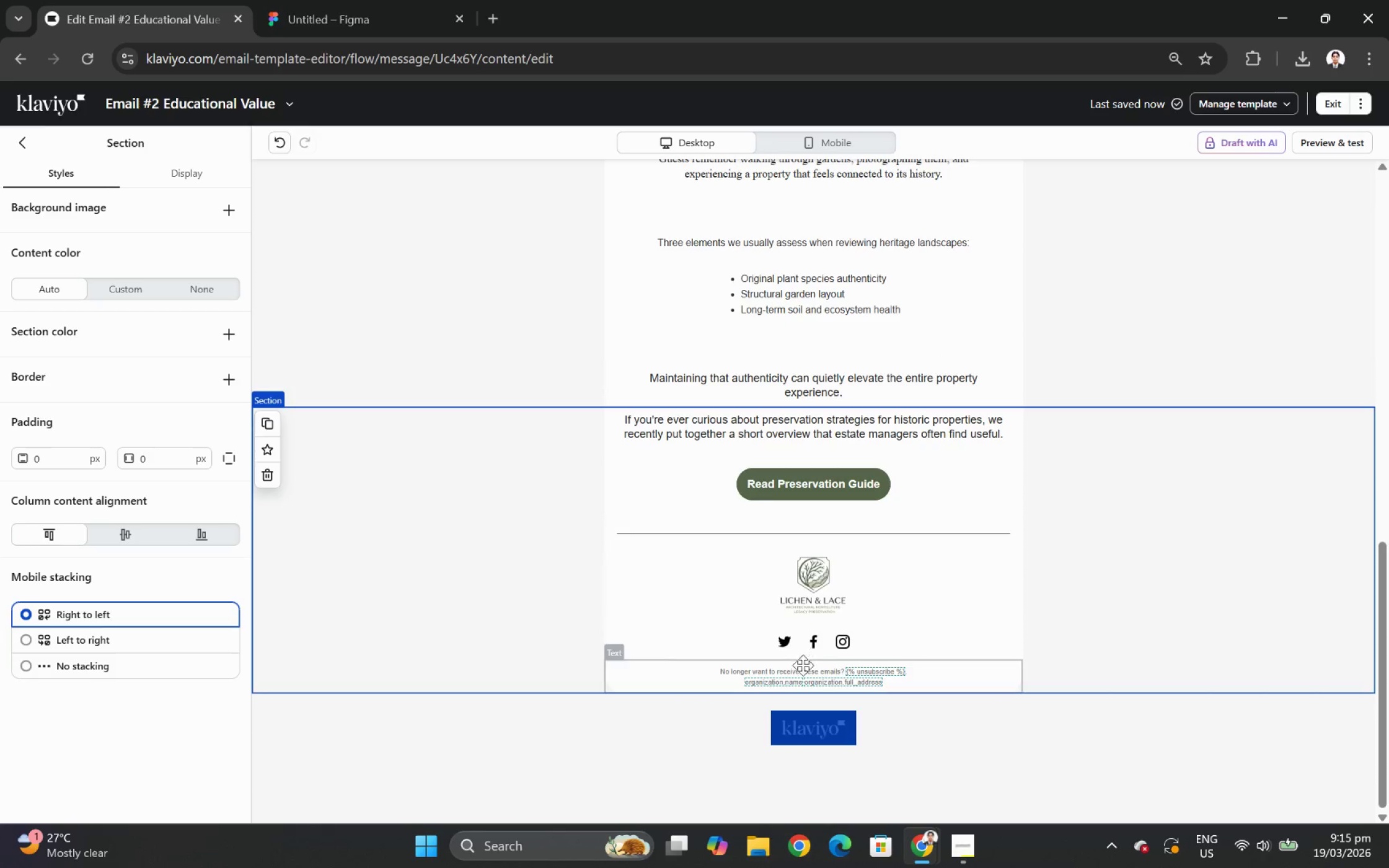 
left_click([806, 676])
 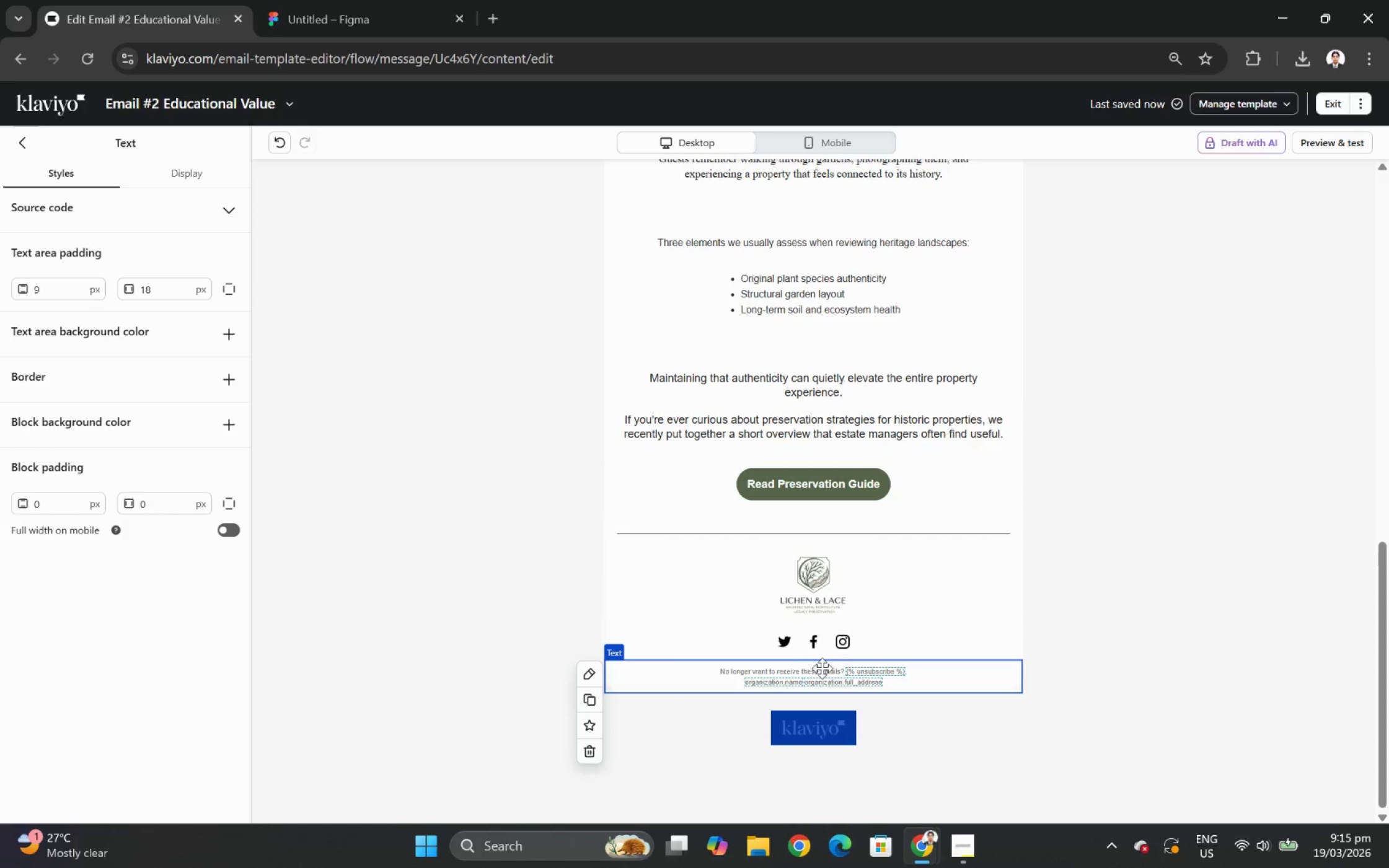 
double_click([822, 668])
 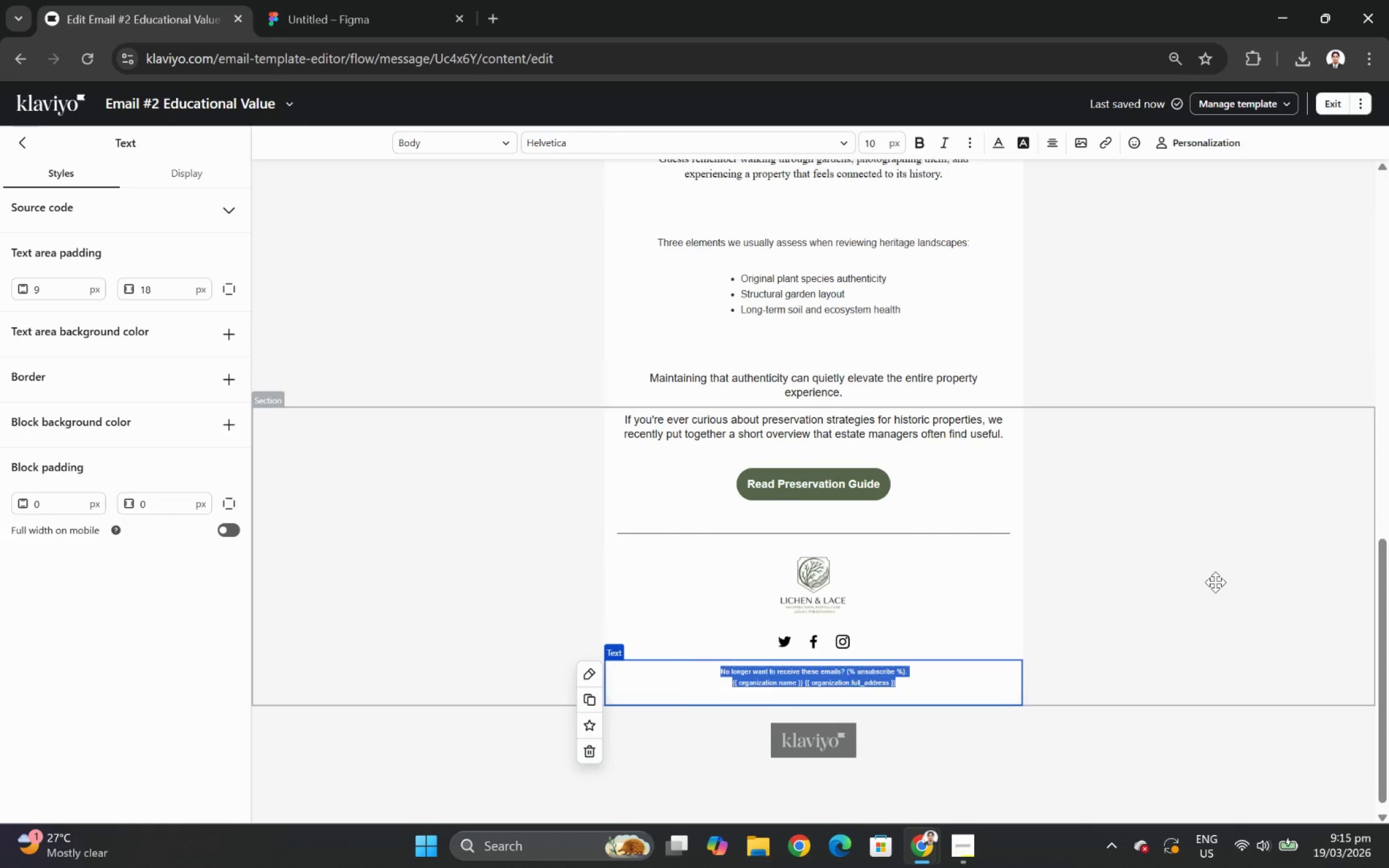 
scroll: coordinate [1215, 520], scroll_direction: up, amount: 8.0
 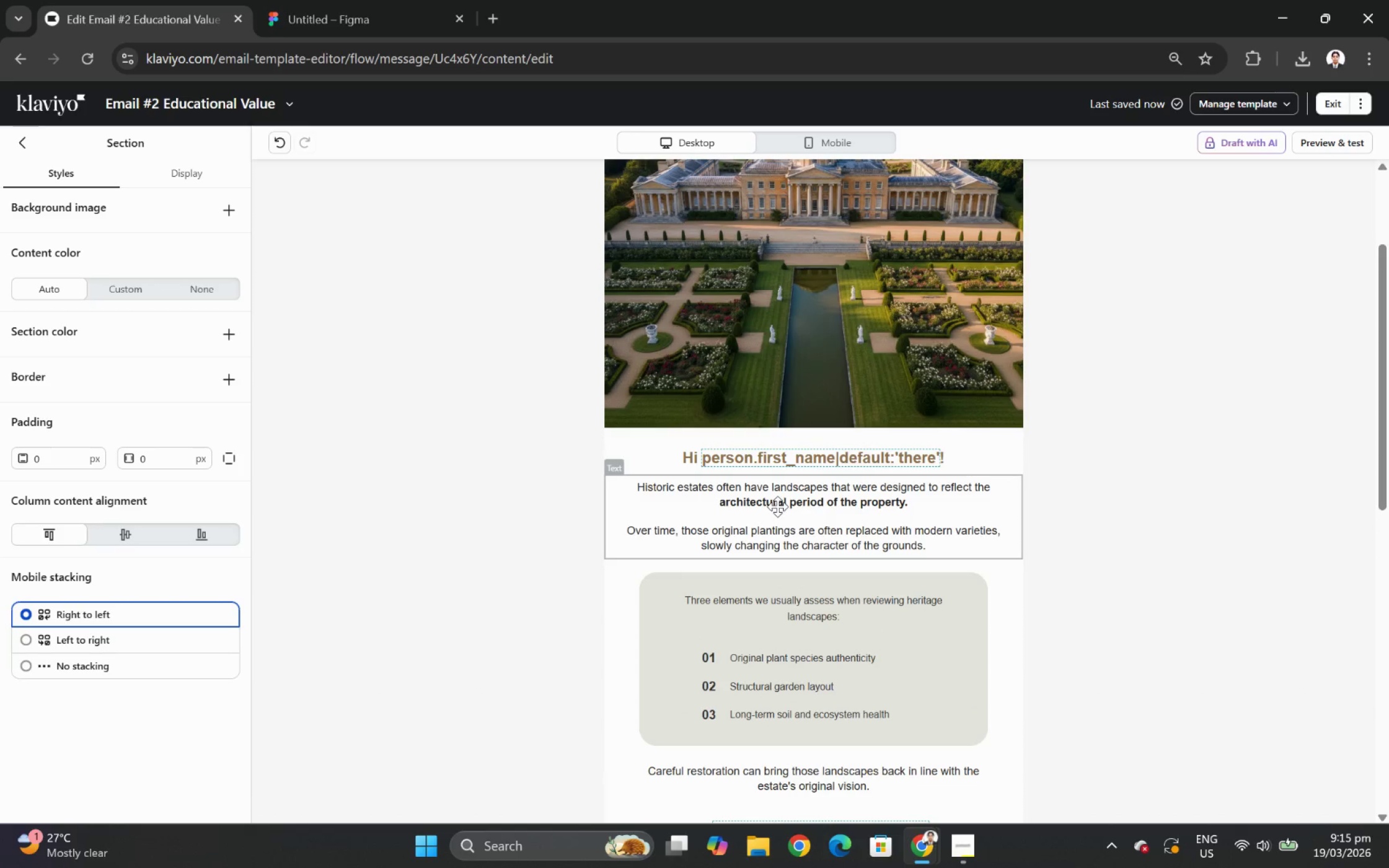 
double_click([777, 506])
 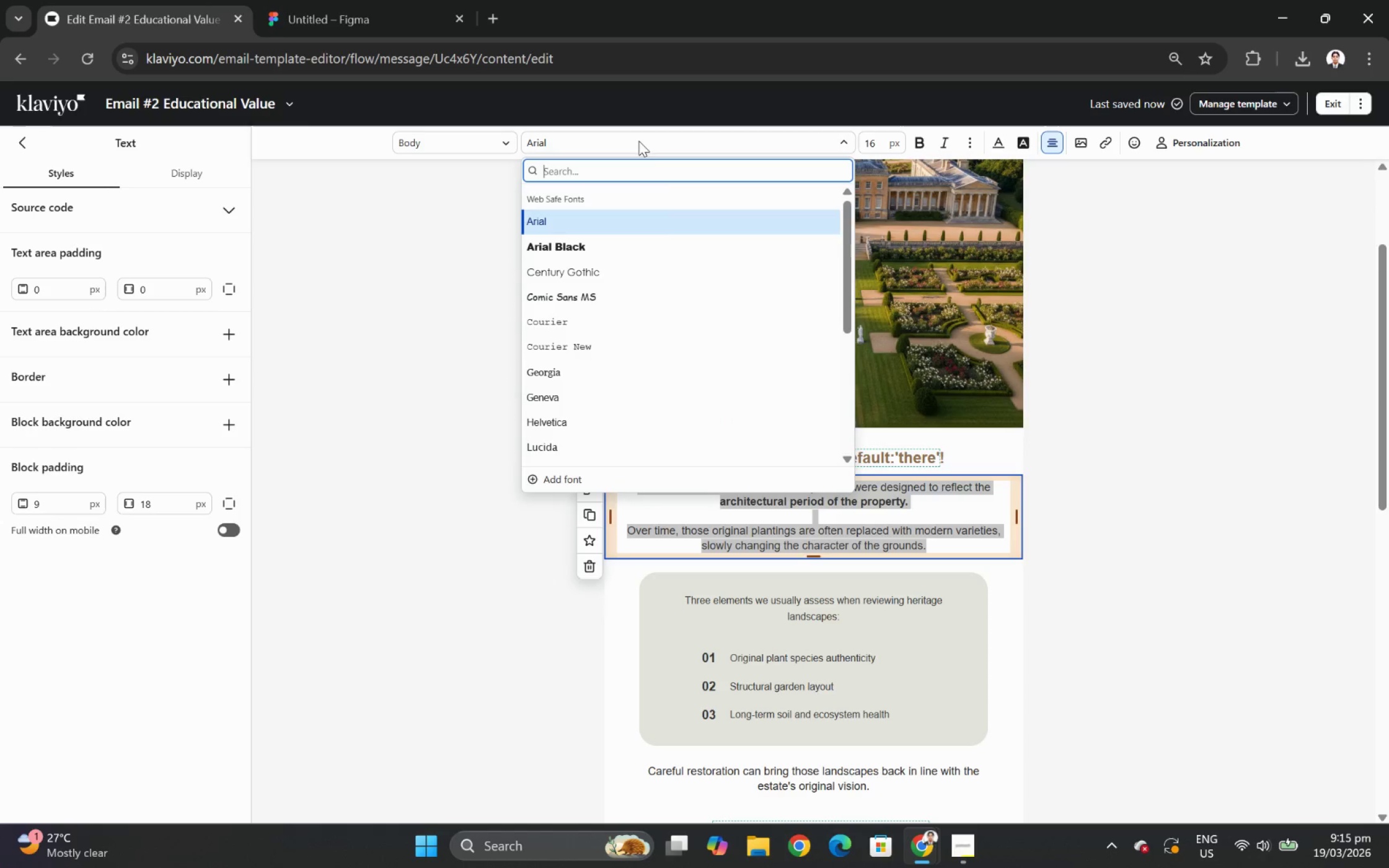 
scroll: coordinate [643, 345], scroll_direction: down, amount: 2.0
 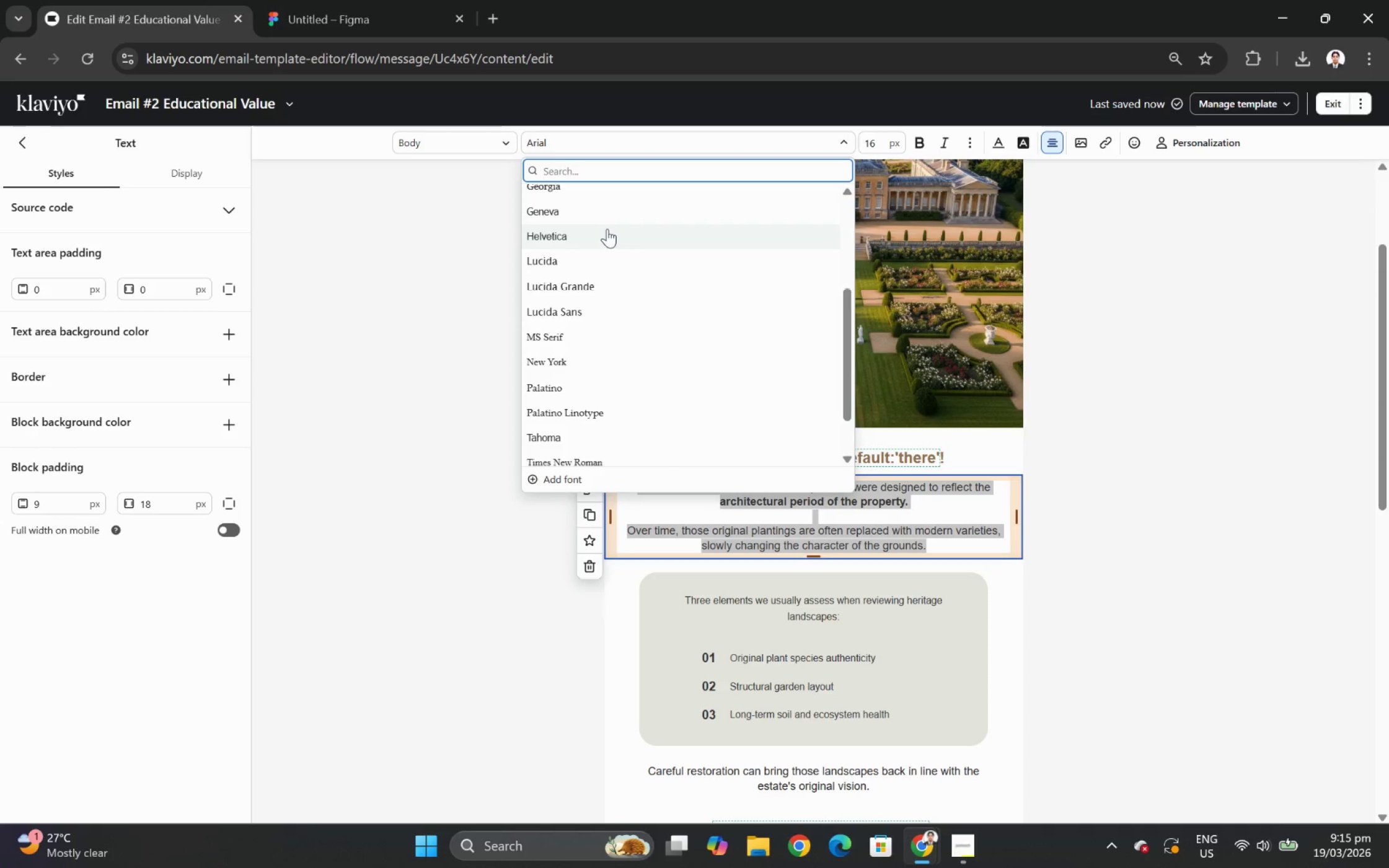 
left_click([607, 226])
 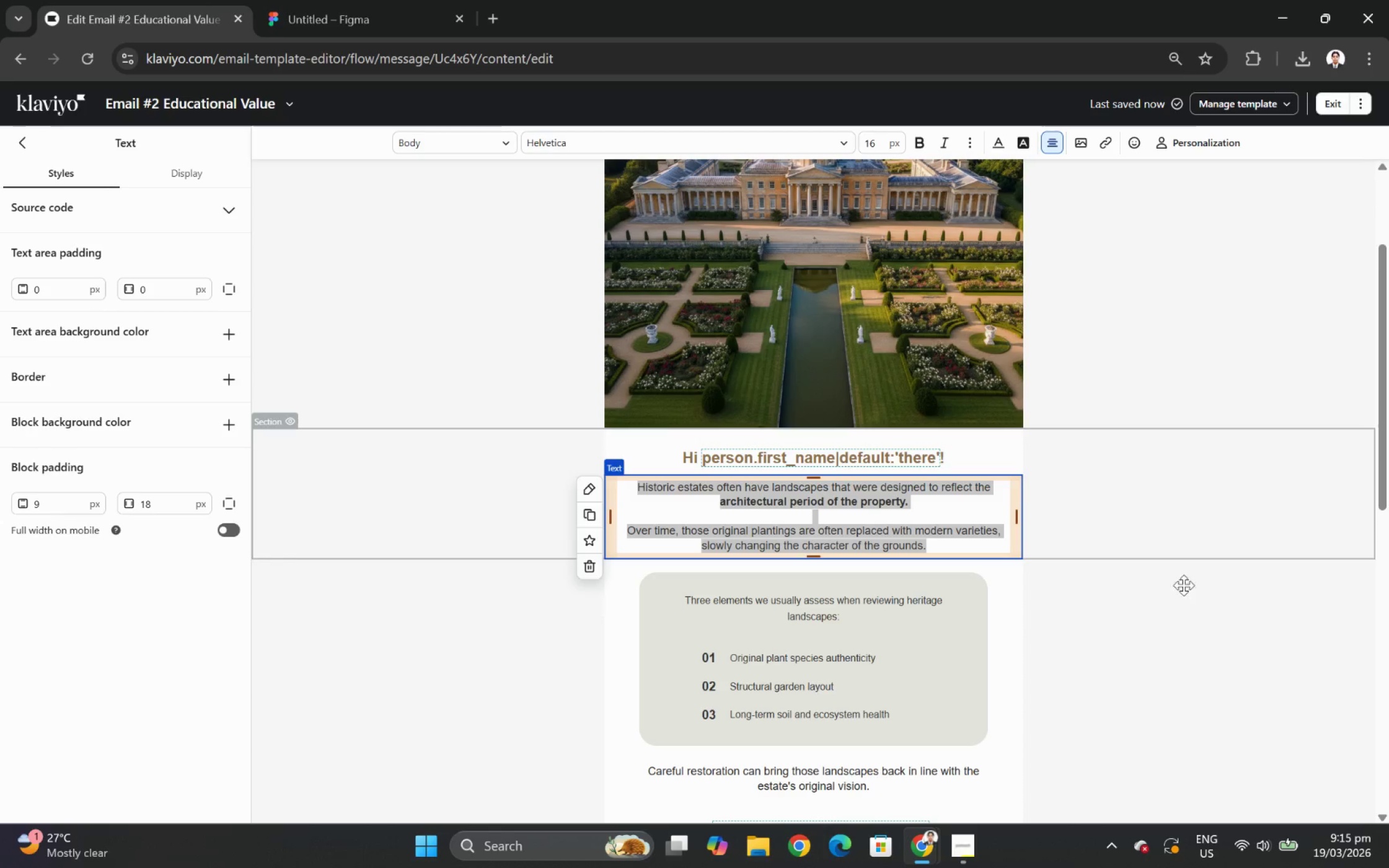 
left_click([1158, 636])
 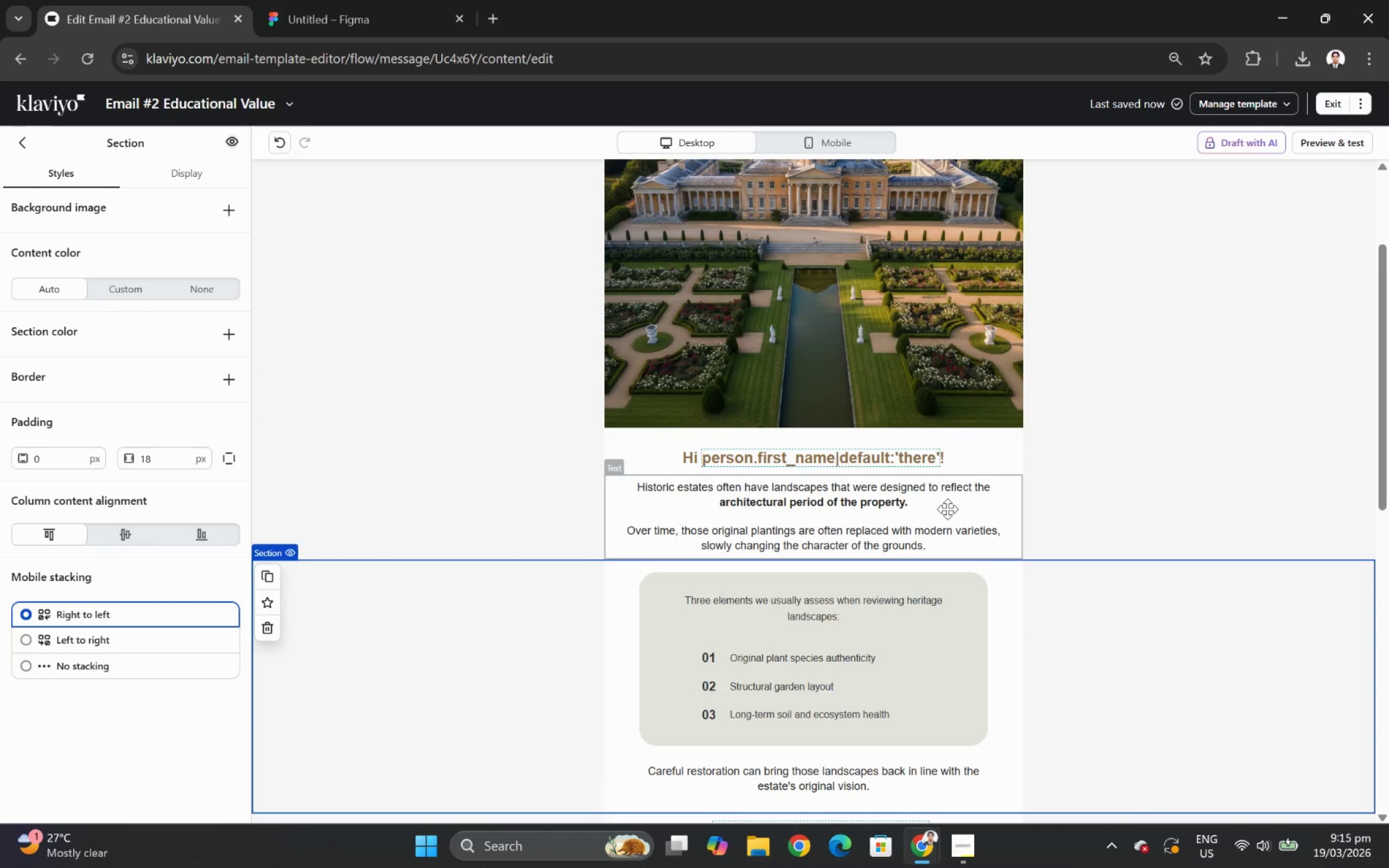 
double_click([935, 499])
 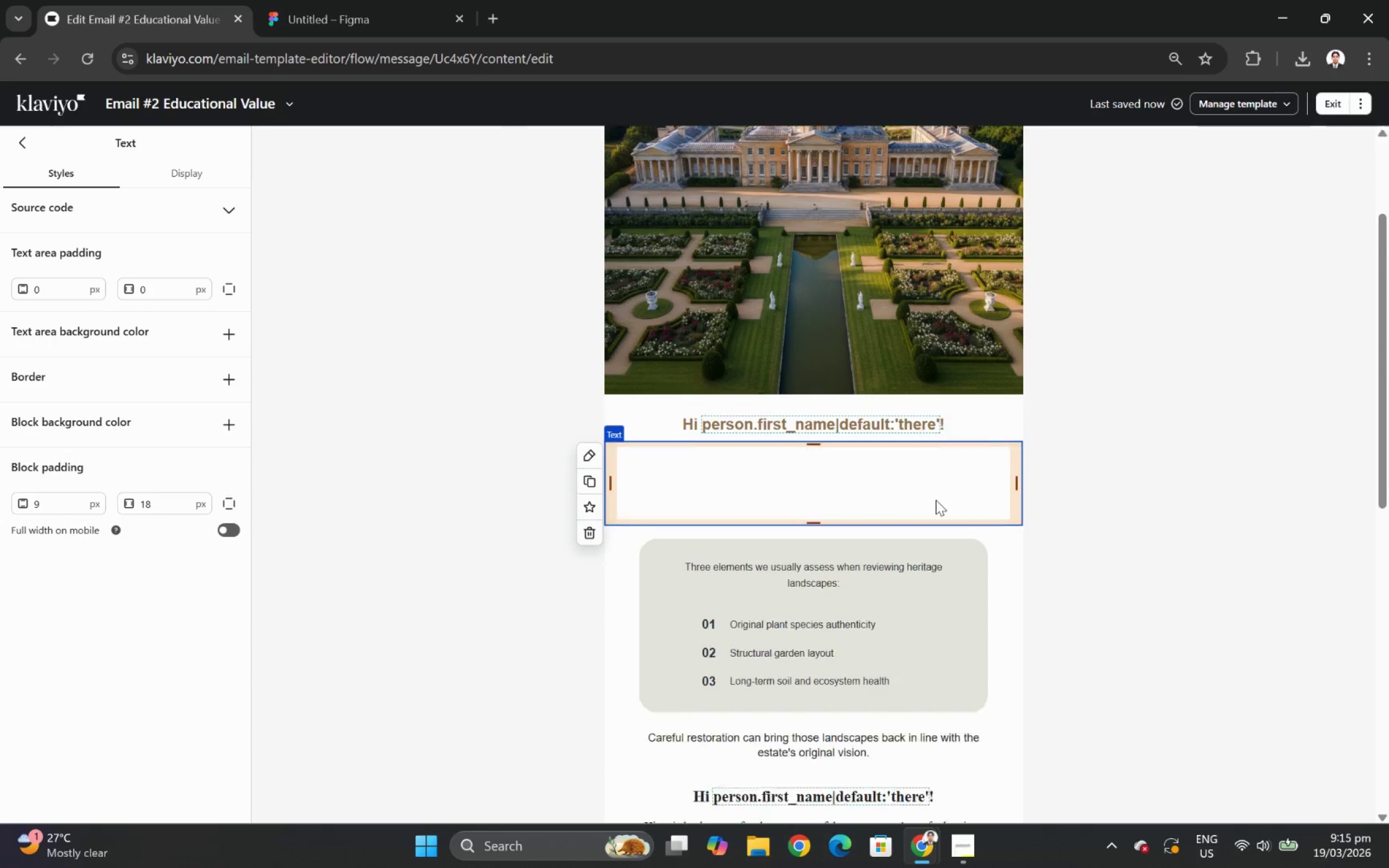 
triple_click([935, 499])
 